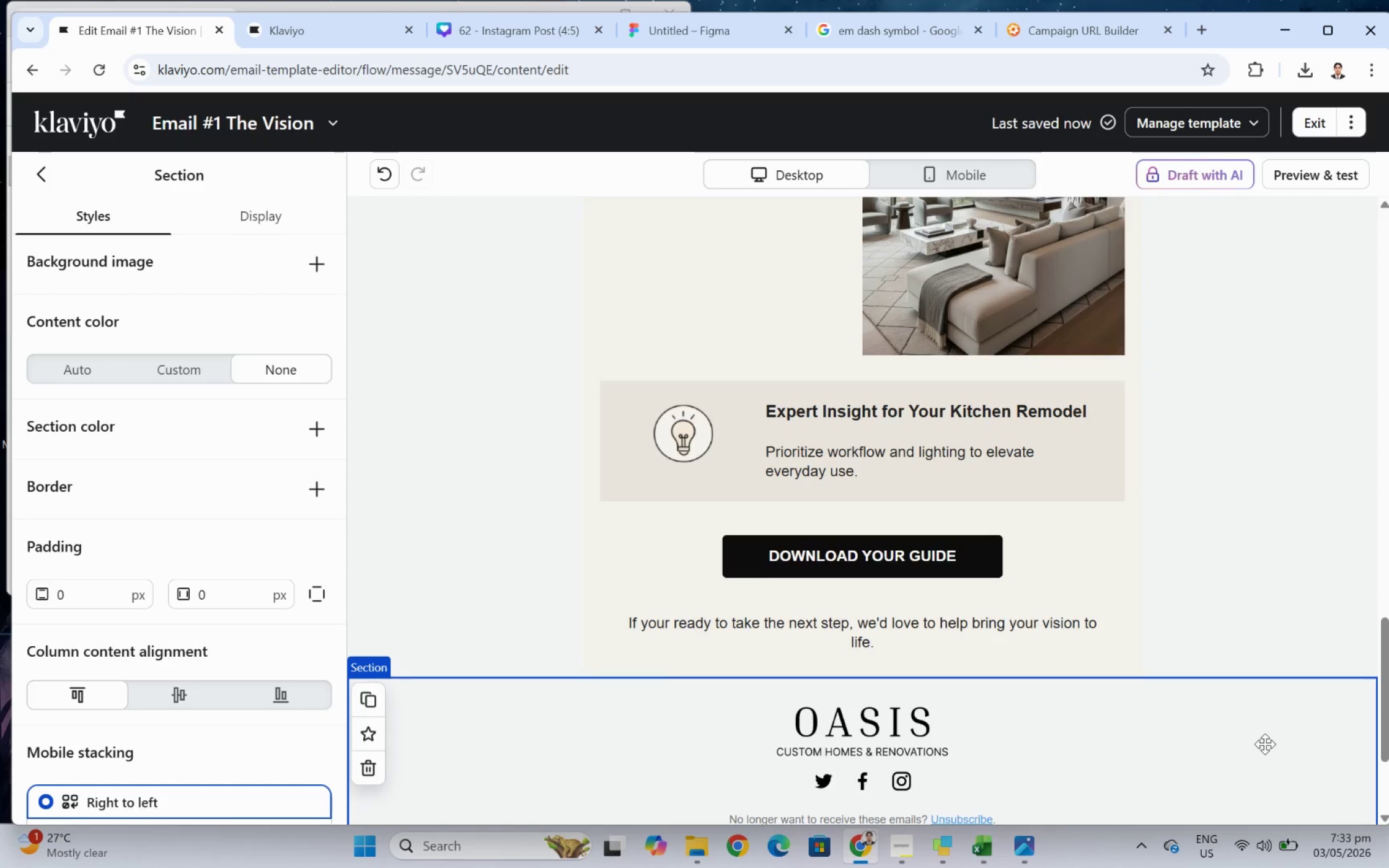 
scroll: coordinate [1153, 393], scroll_direction: up, amount: 10.0
 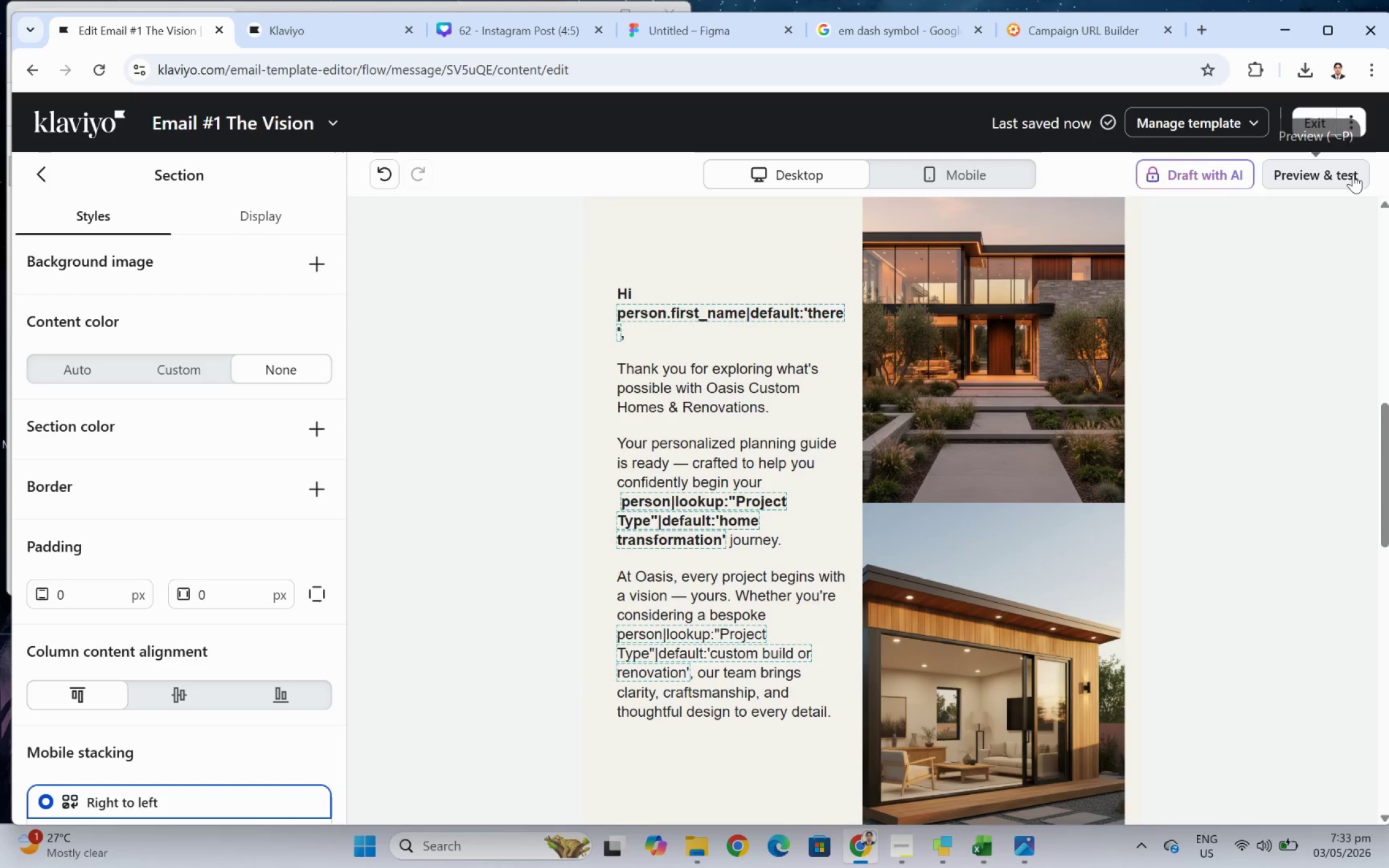 
left_click([1352, 173])
 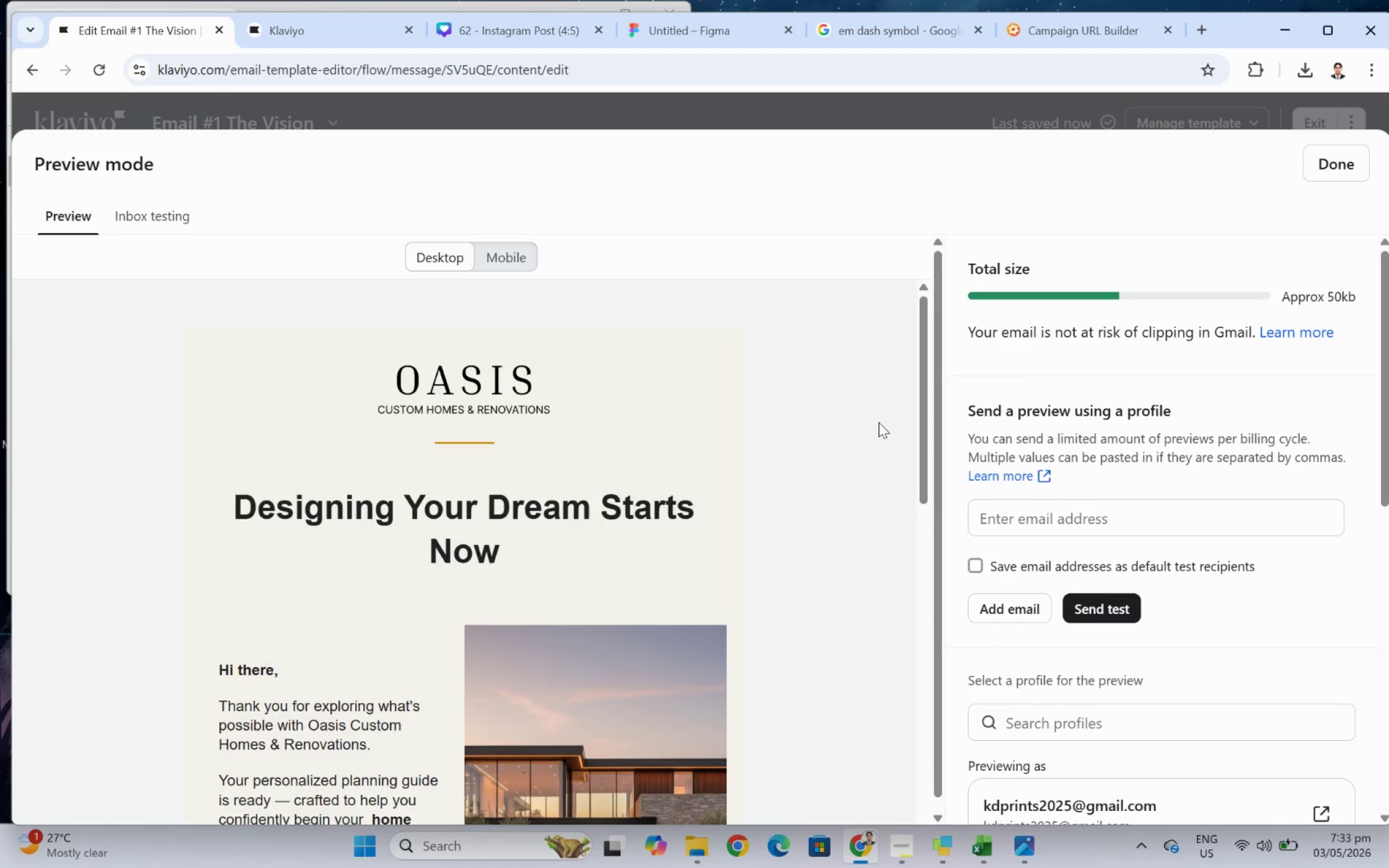 
scroll: coordinate [857, 474], scroll_direction: down, amount: 5.0
 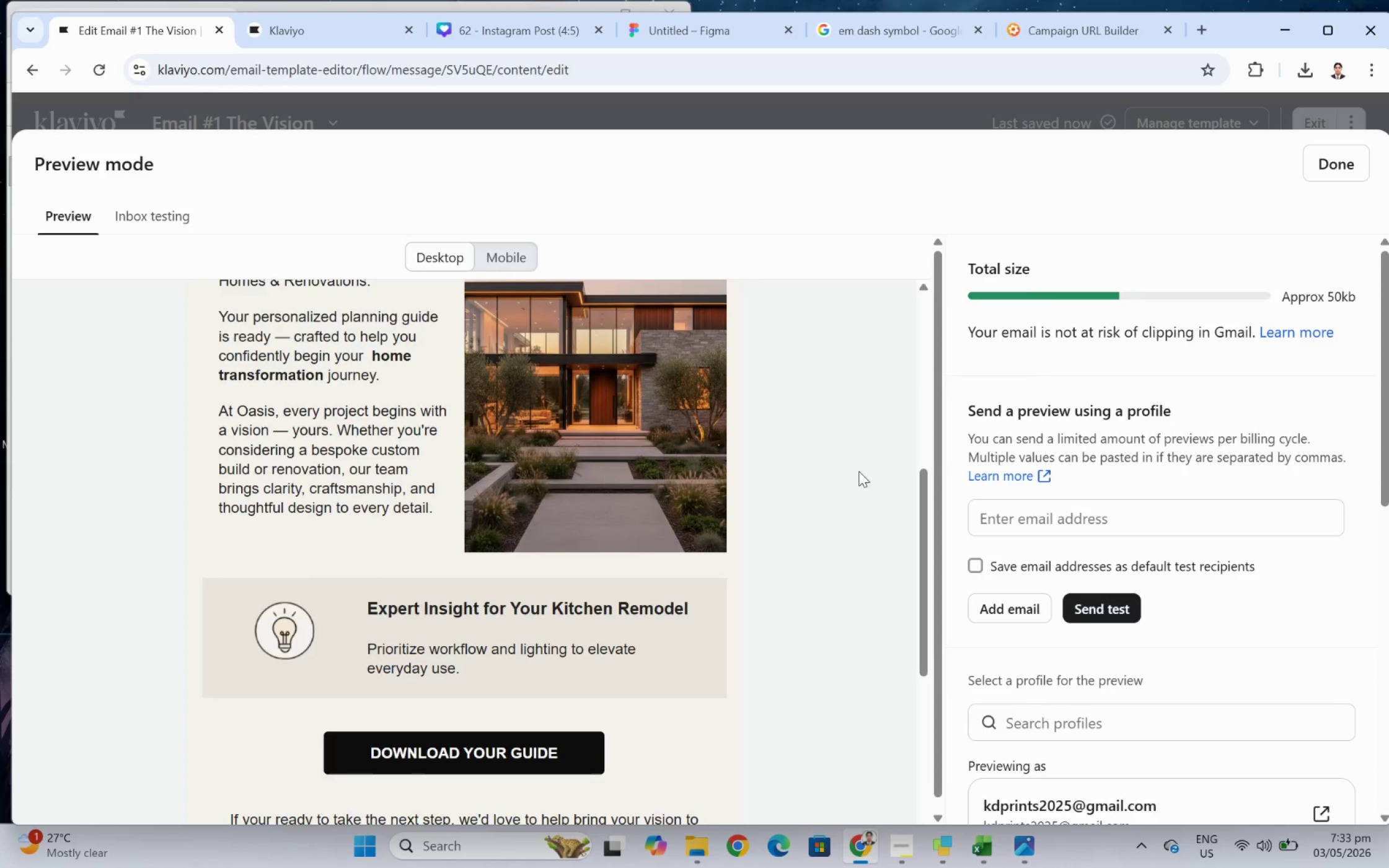 
scroll: coordinate [858, 471], scroll_direction: up, amount: 3.0
 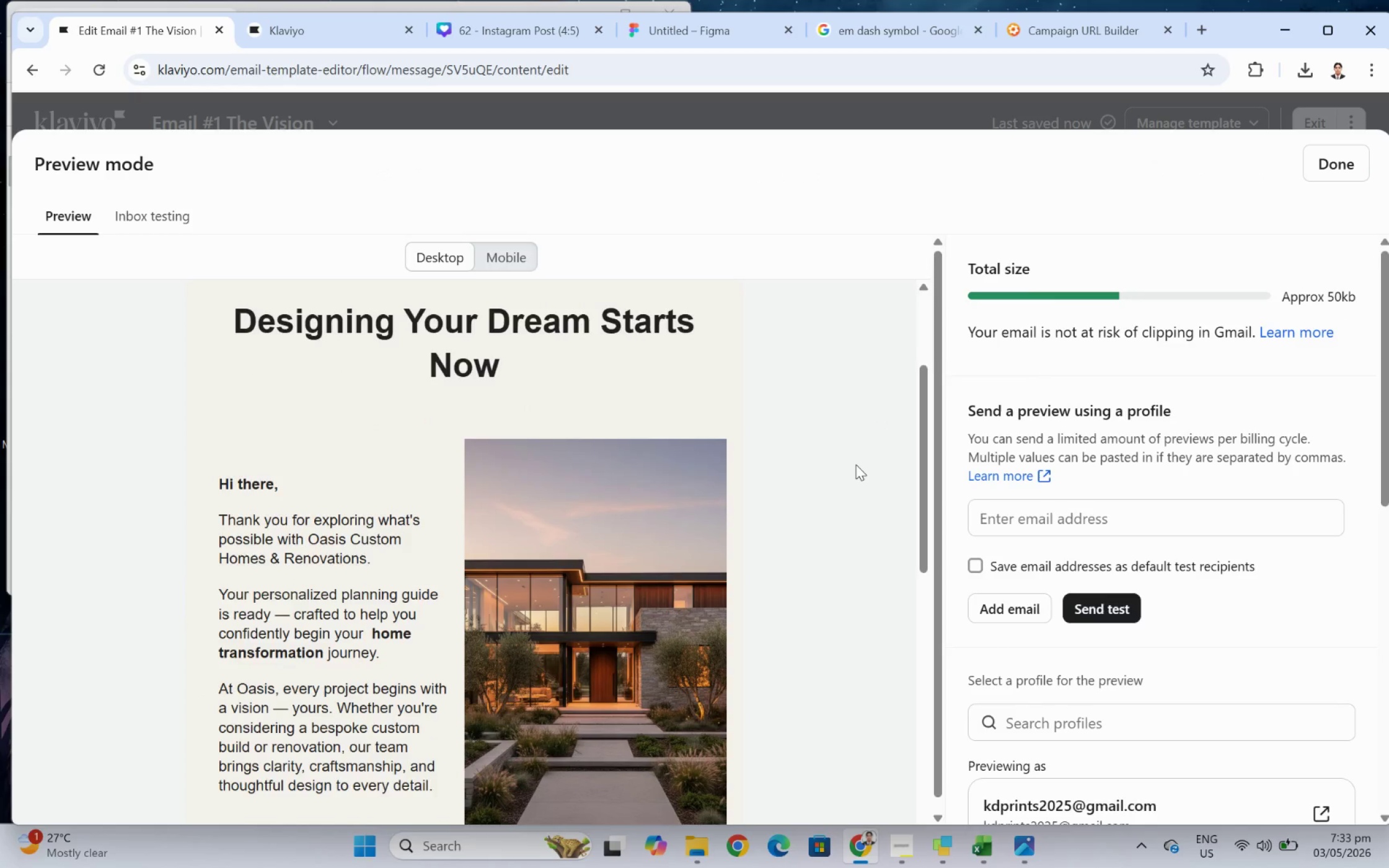 
scroll: coordinate [855, 464], scroll_direction: down, amount: 5.0
 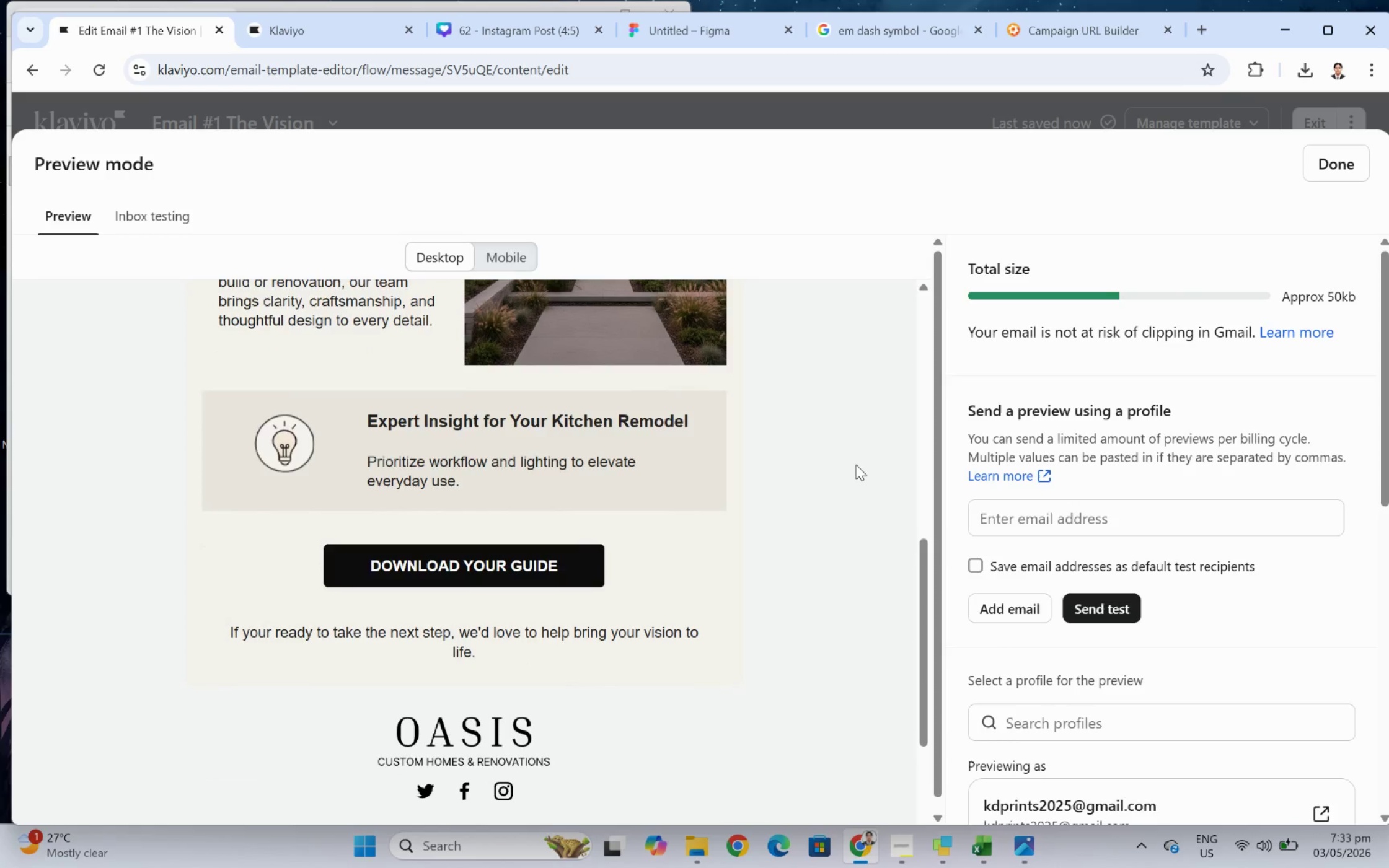 
scroll: coordinate [855, 464], scroll_direction: up, amount: 8.0
 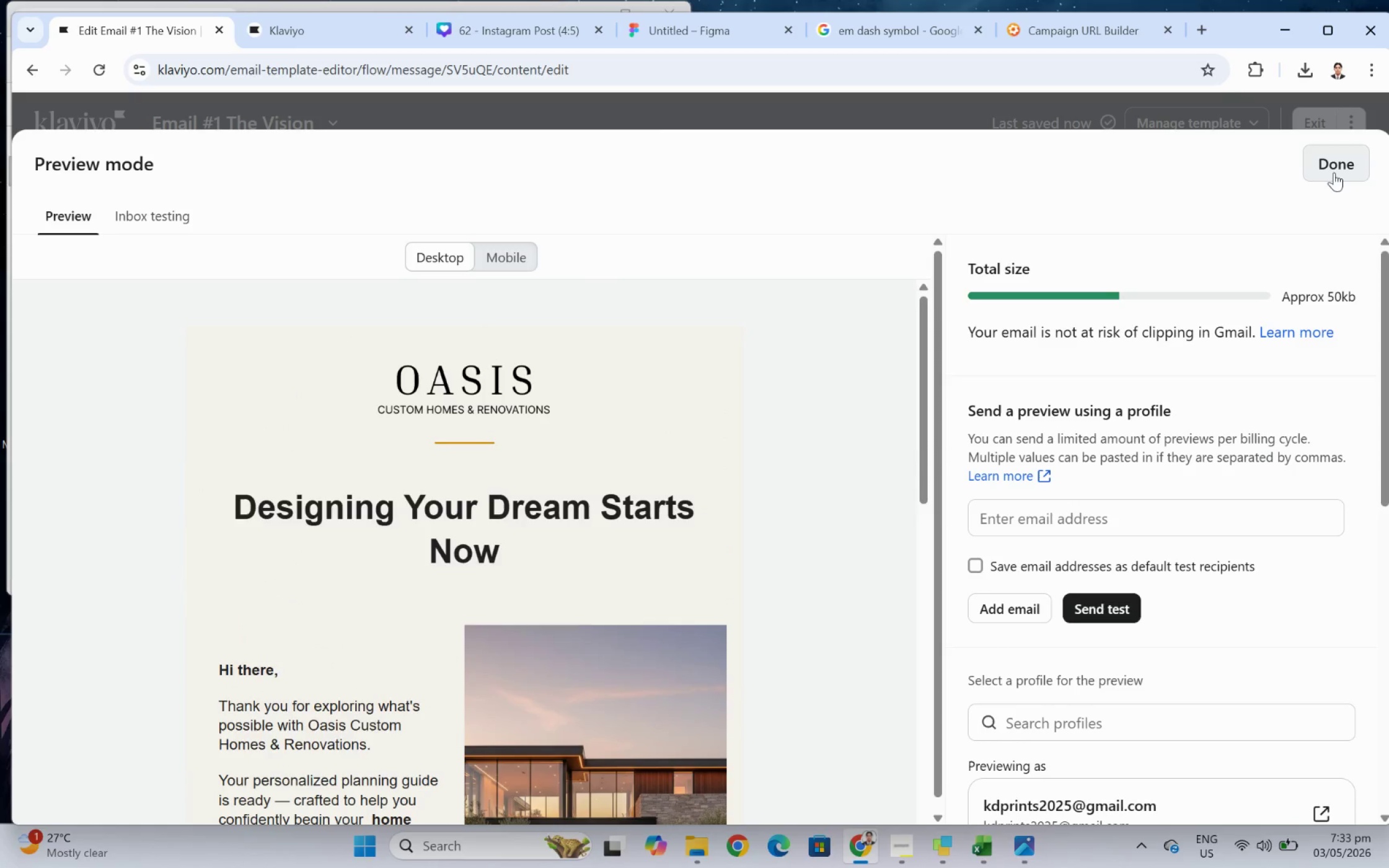 
left_click([1333, 172])
 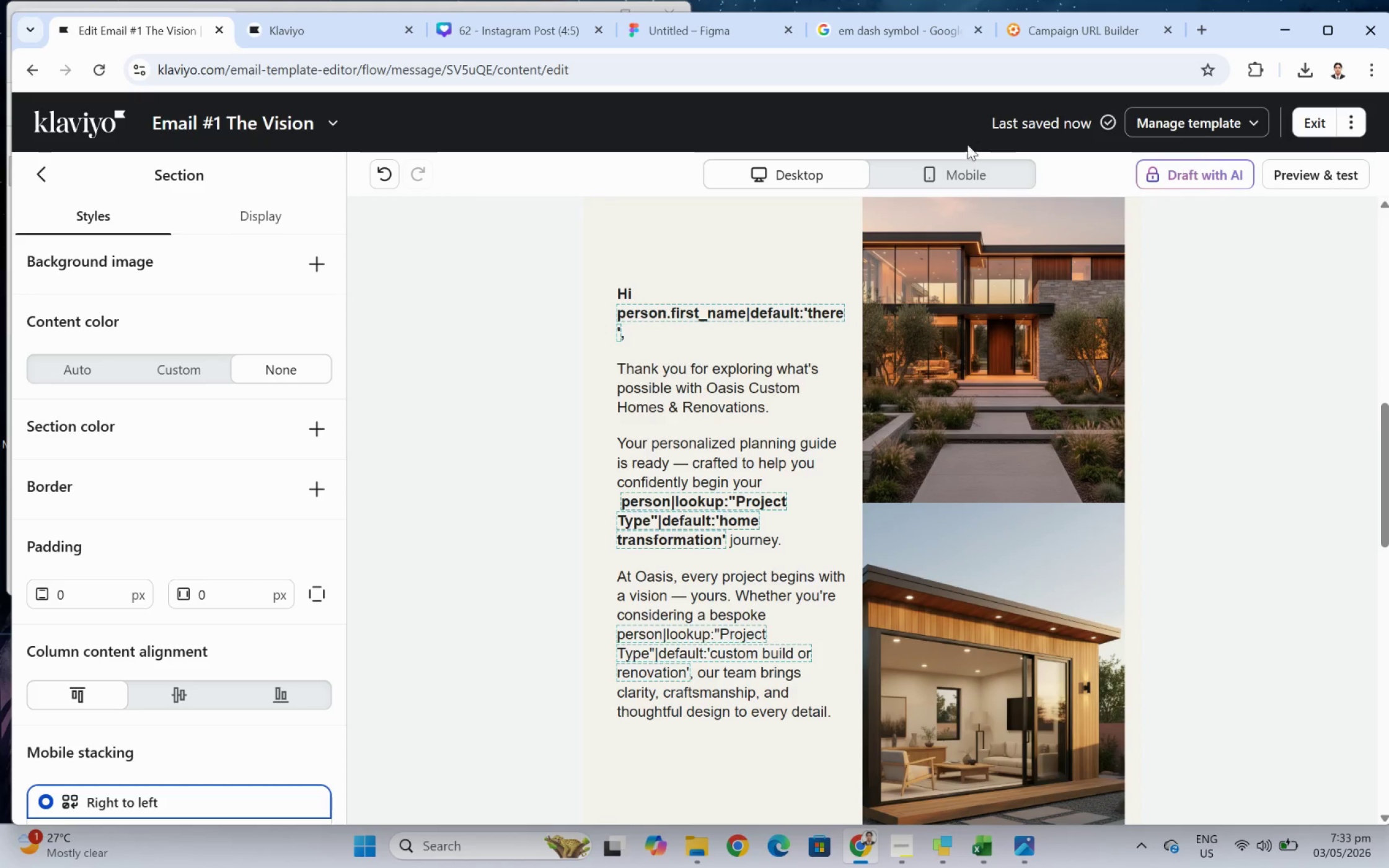 
left_click([967, 167])
 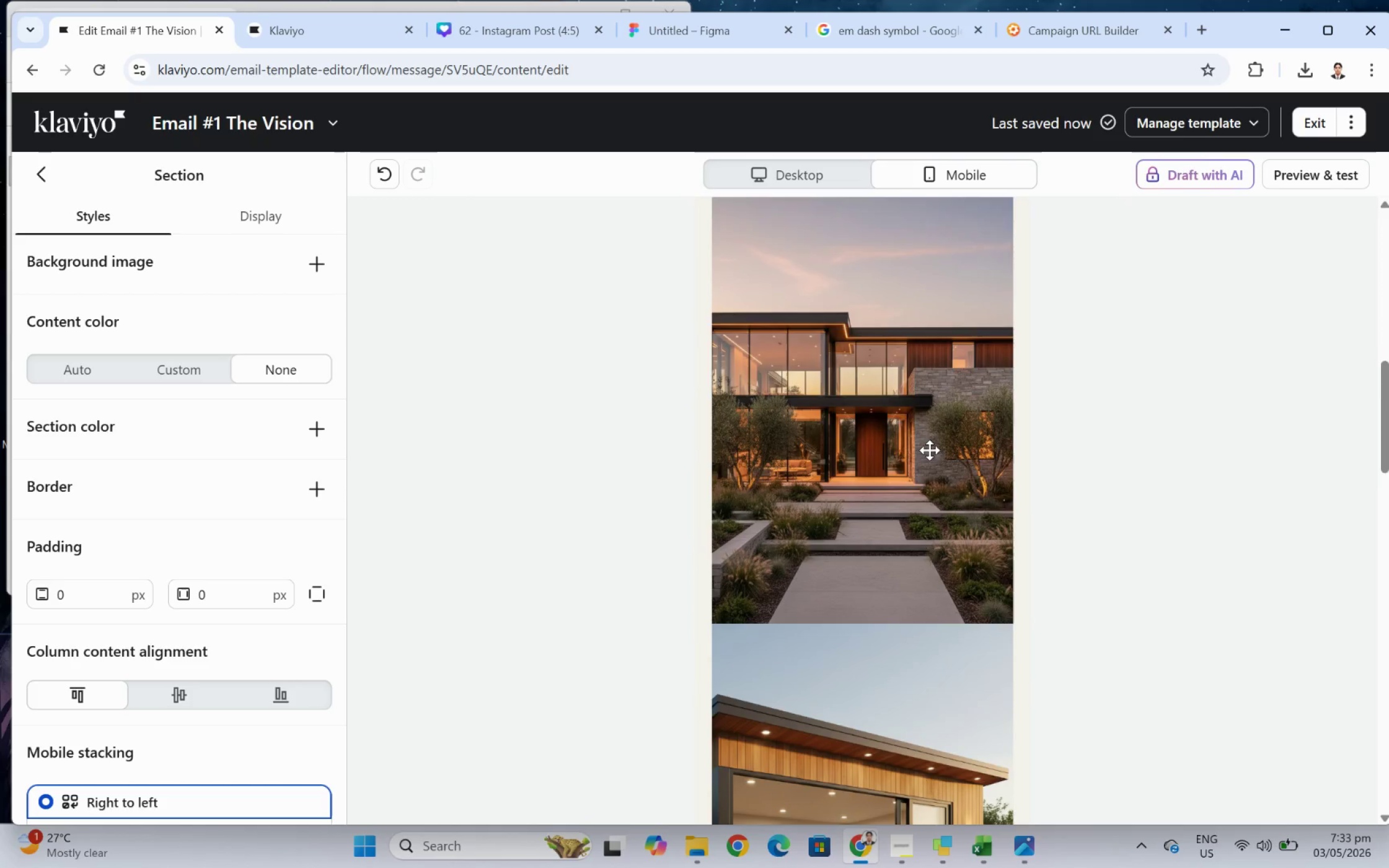 
scroll: coordinate [997, 478], scroll_direction: down, amount: 17.0
 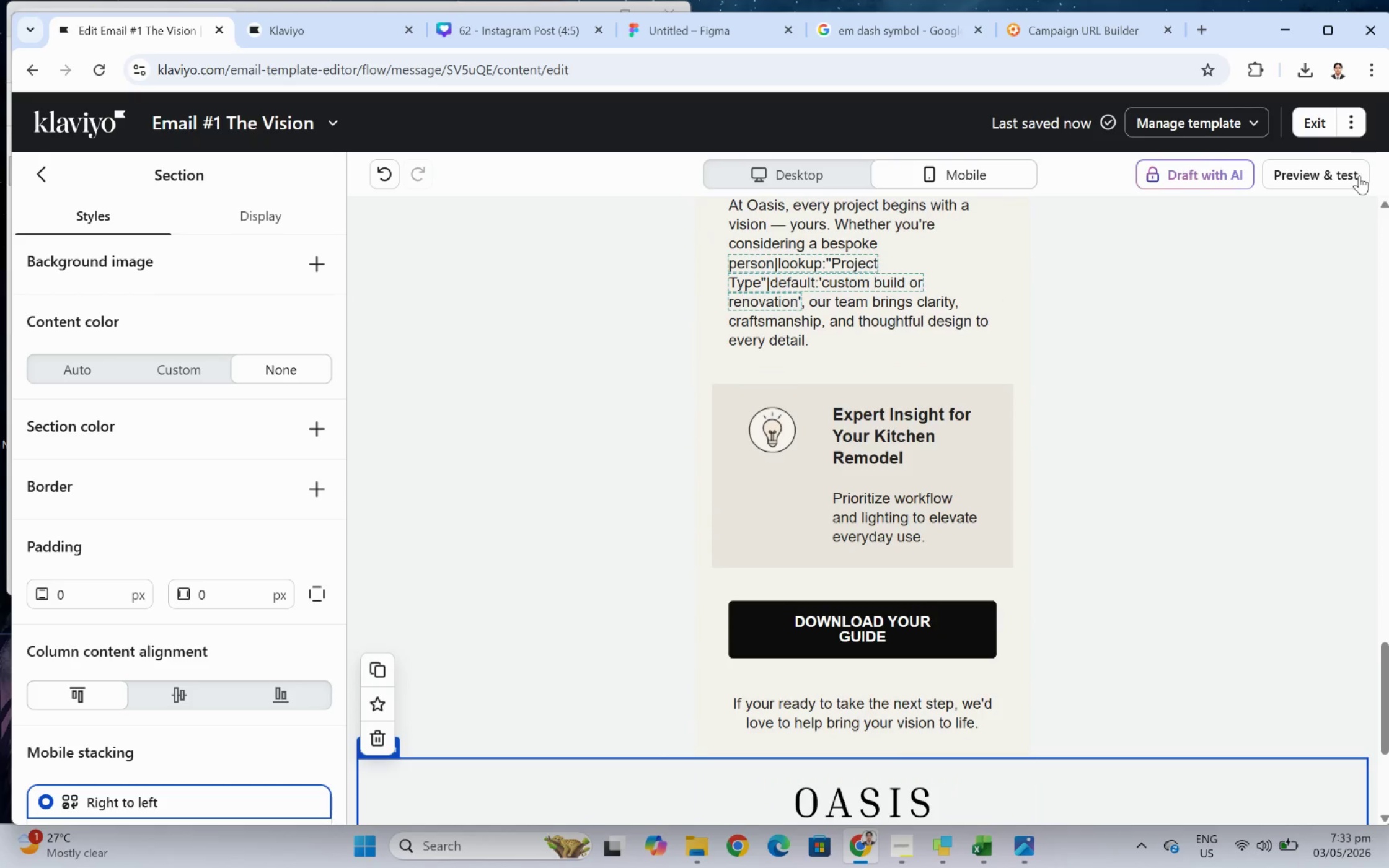 
mouse_move([1332, 192])
 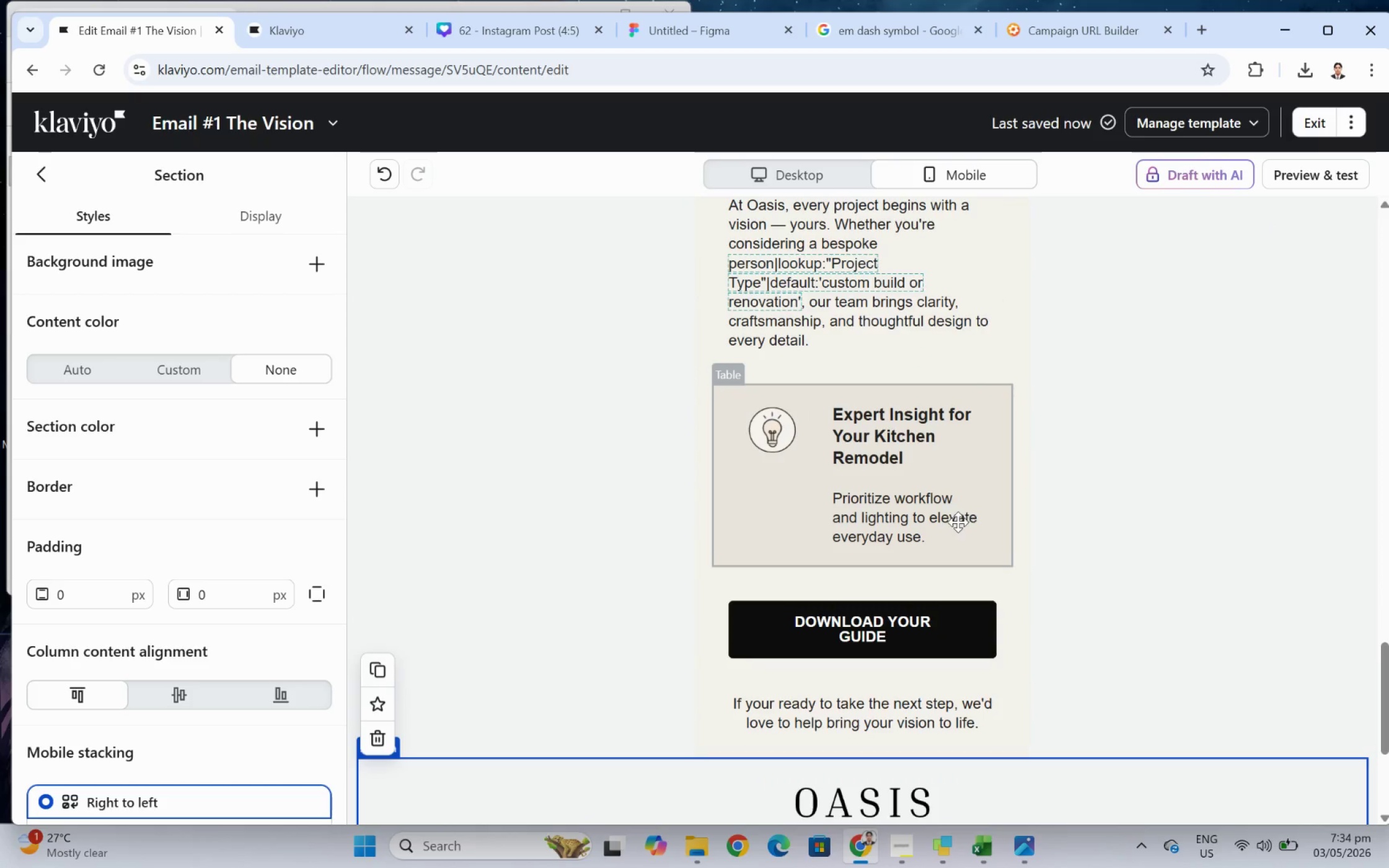 
left_click([958, 522])
 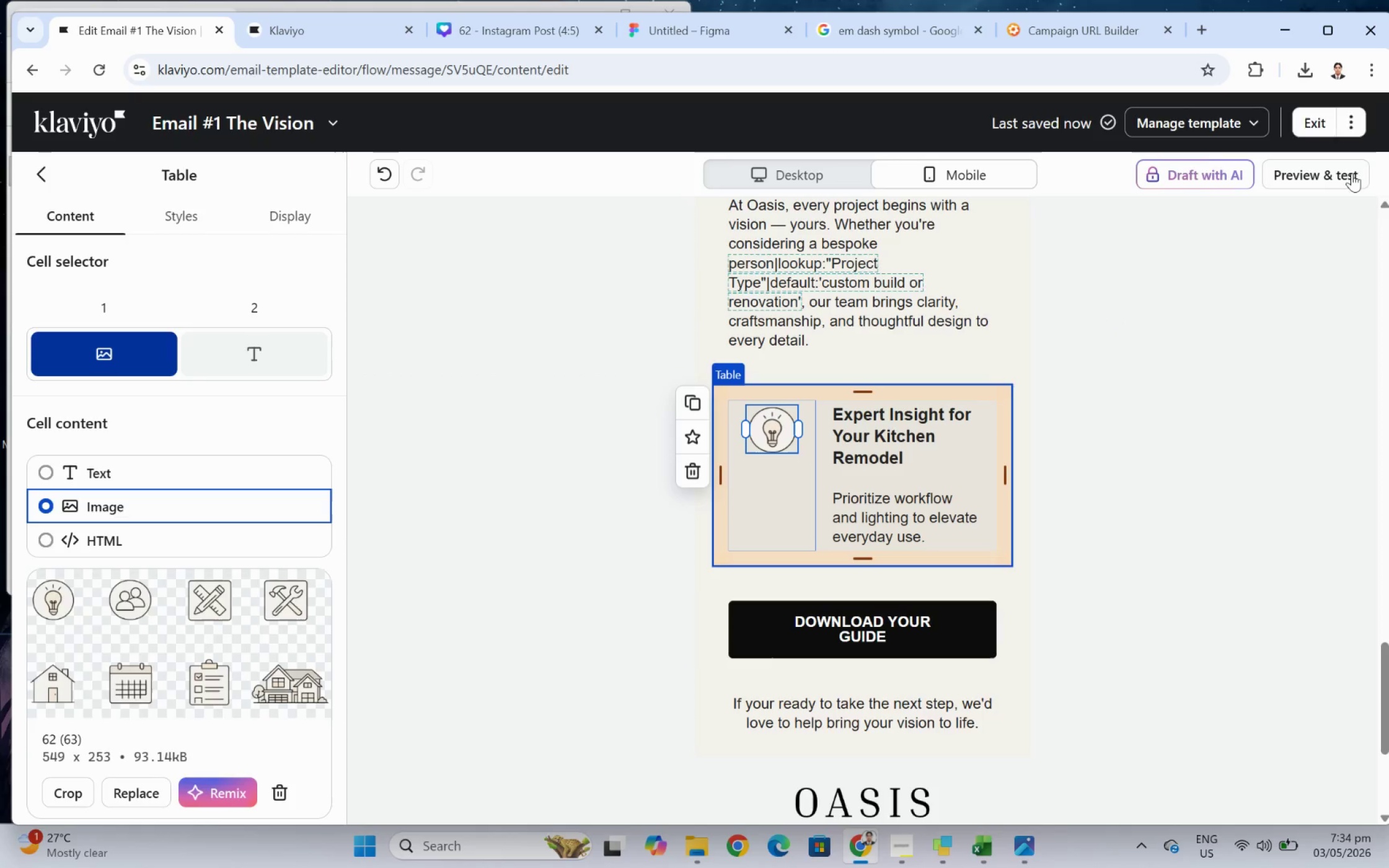 
left_click([1350, 173])
 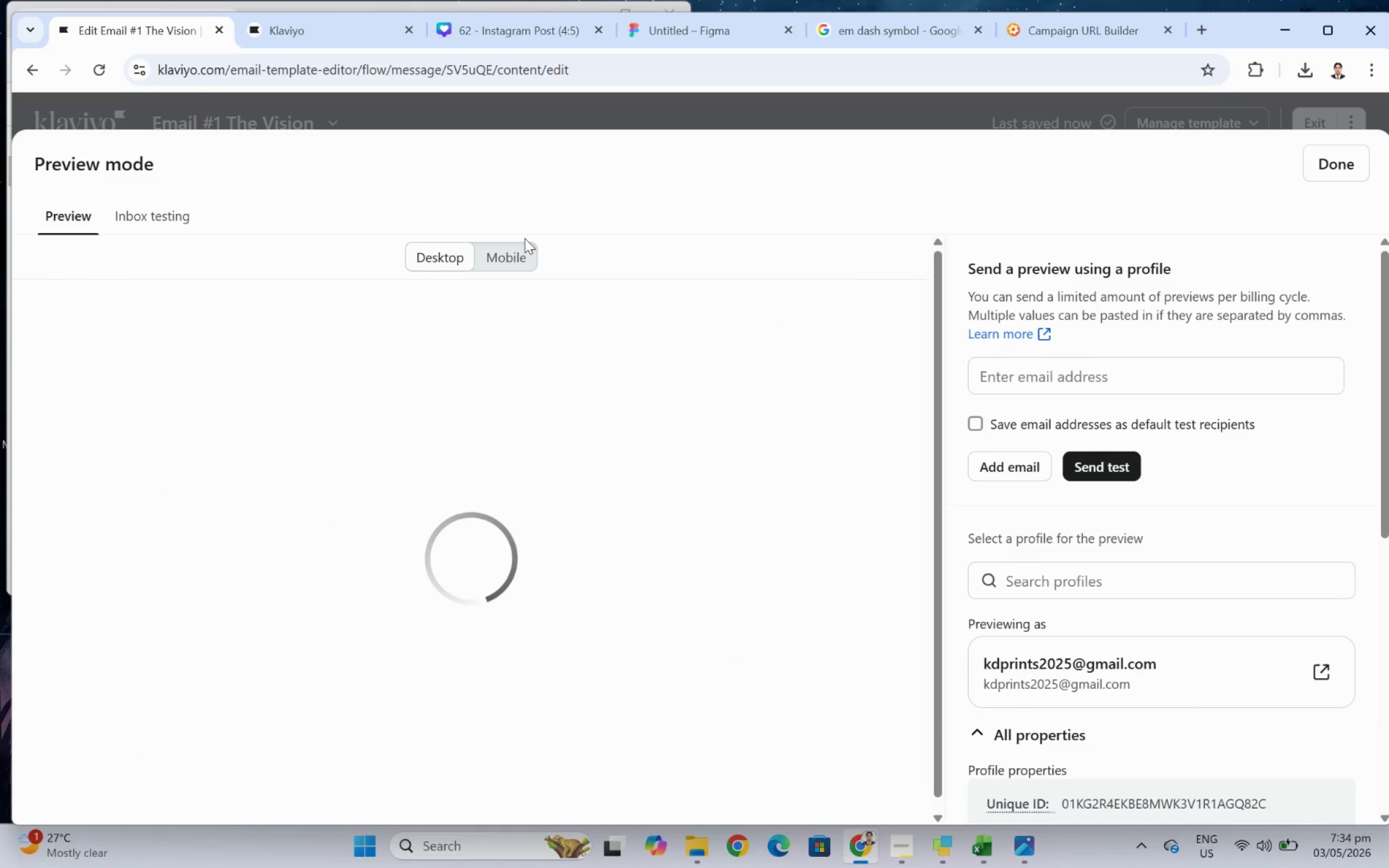 
double_click([516, 265])
 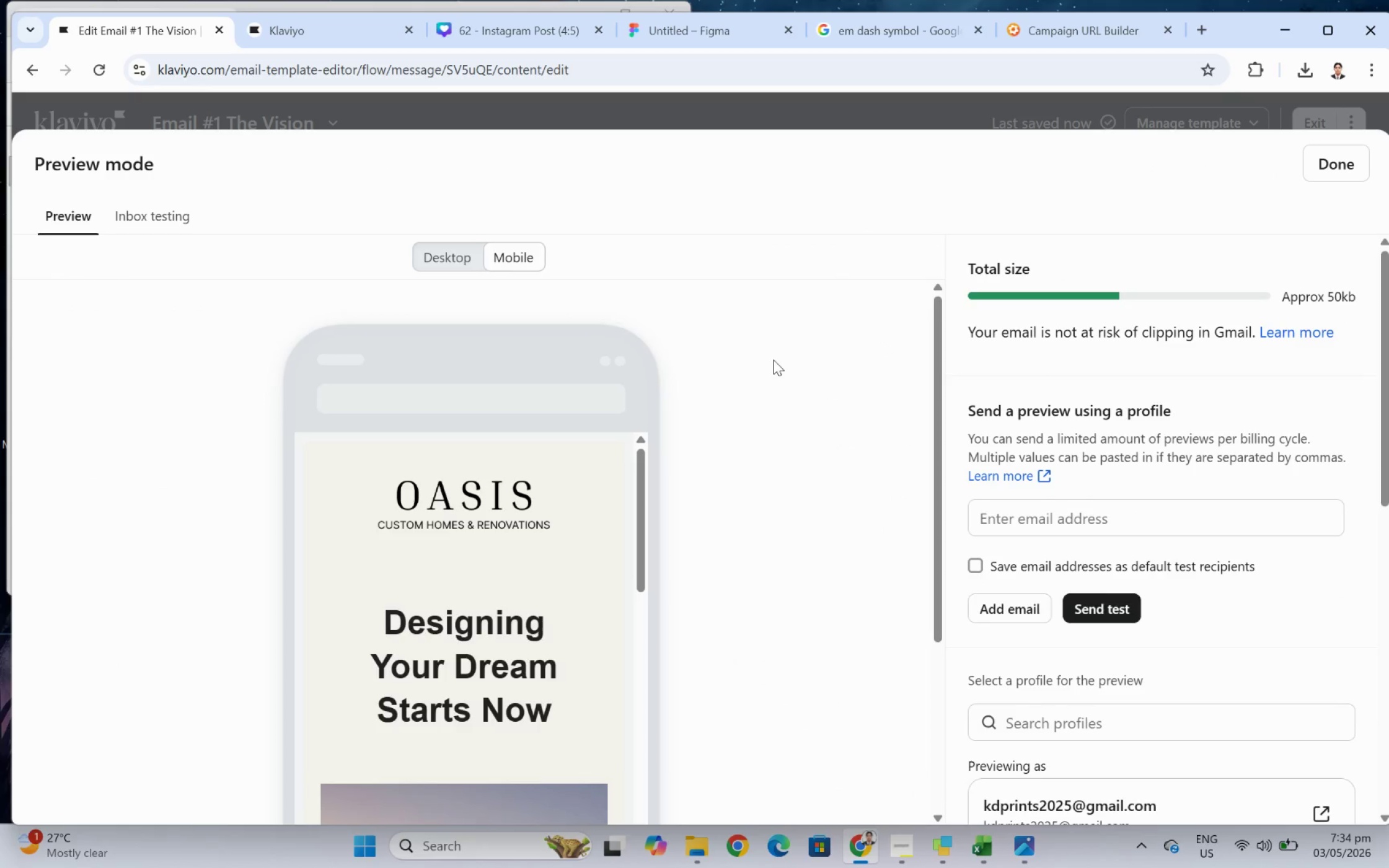 
wait(29.17)
 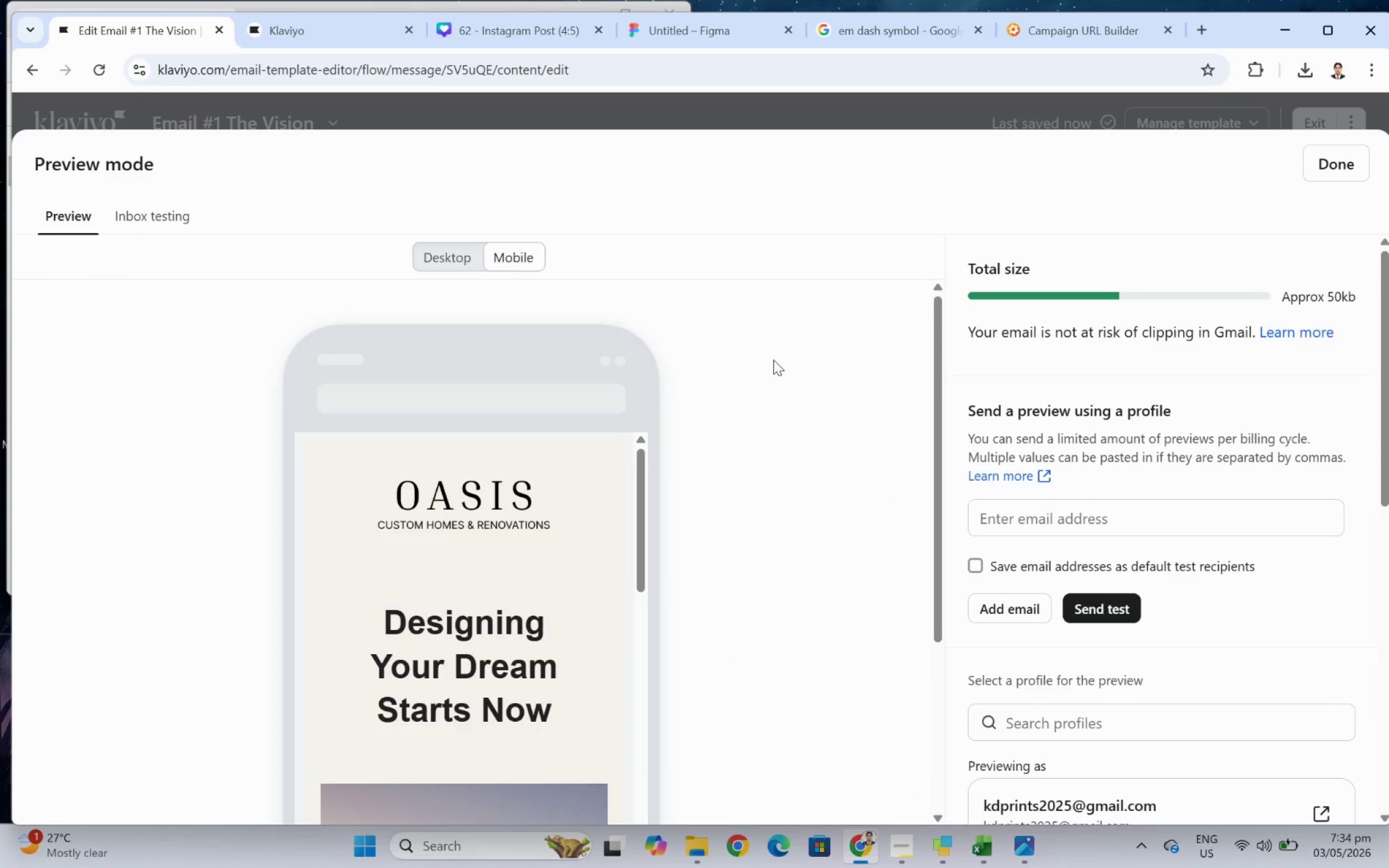 
scroll: coordinate [596, 533], scroll_direction: down, amount: 17.0
 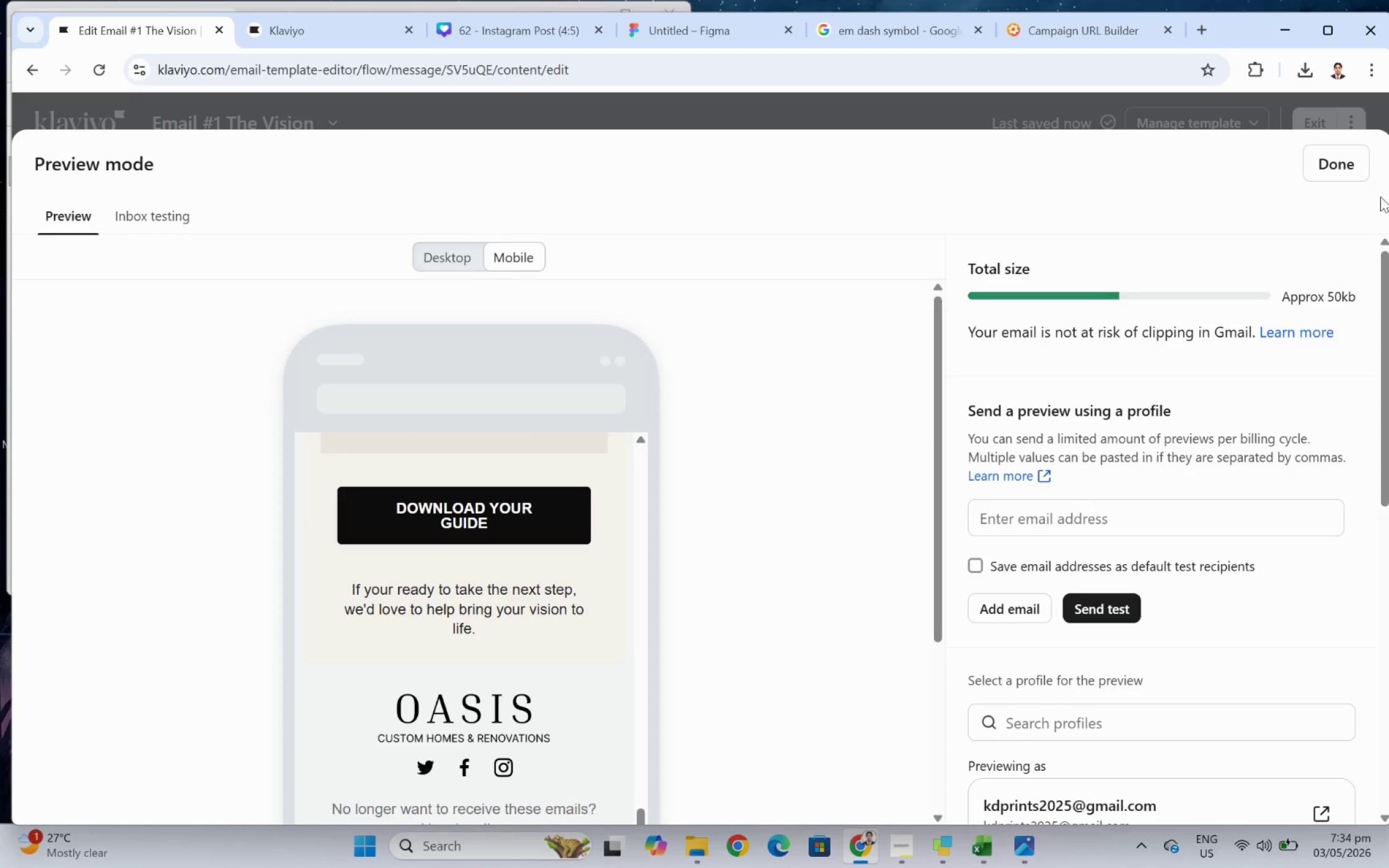 
left_click([1361, 174])
 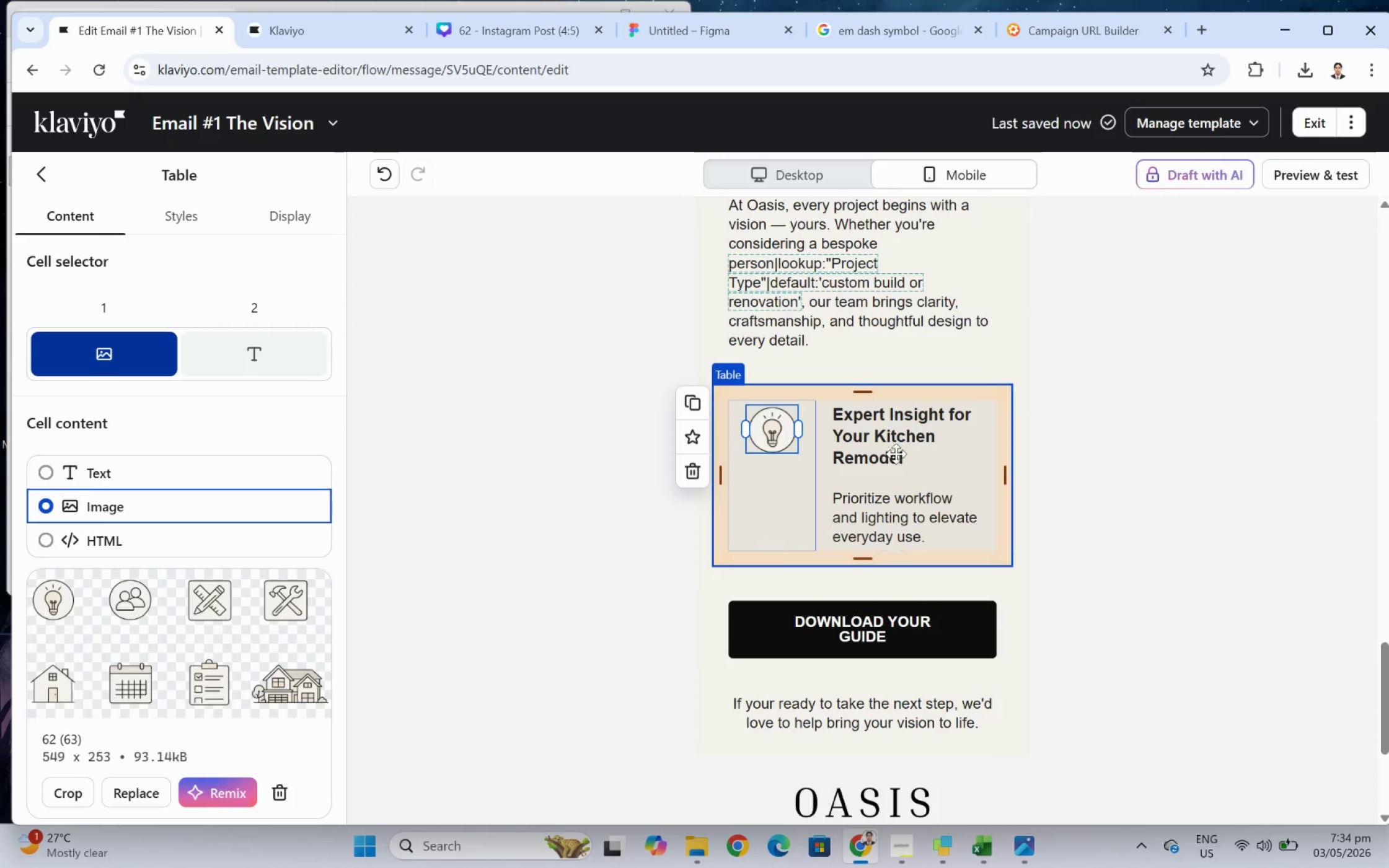 
left_click([897, 437])
 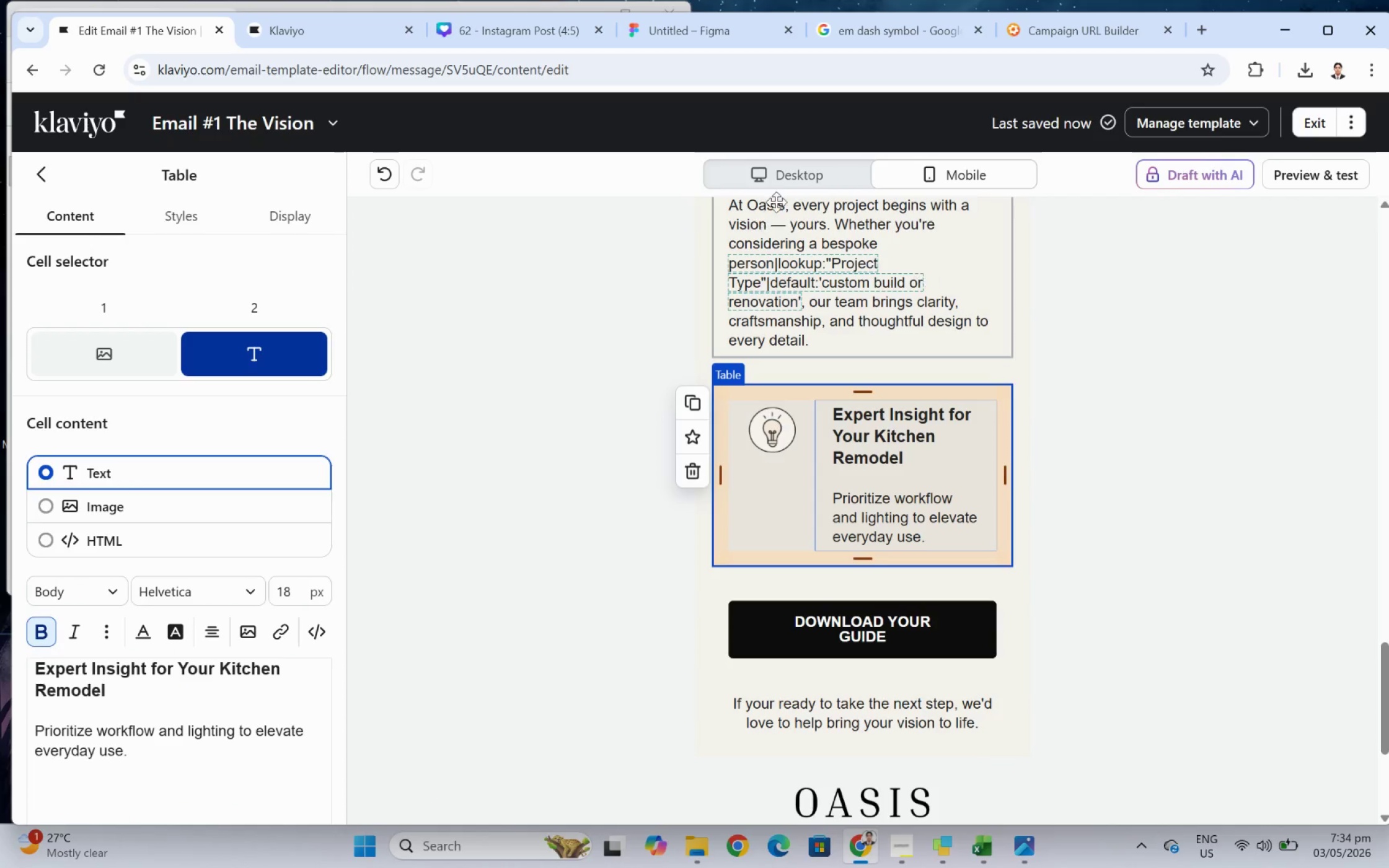 
left_click([797, 182])
 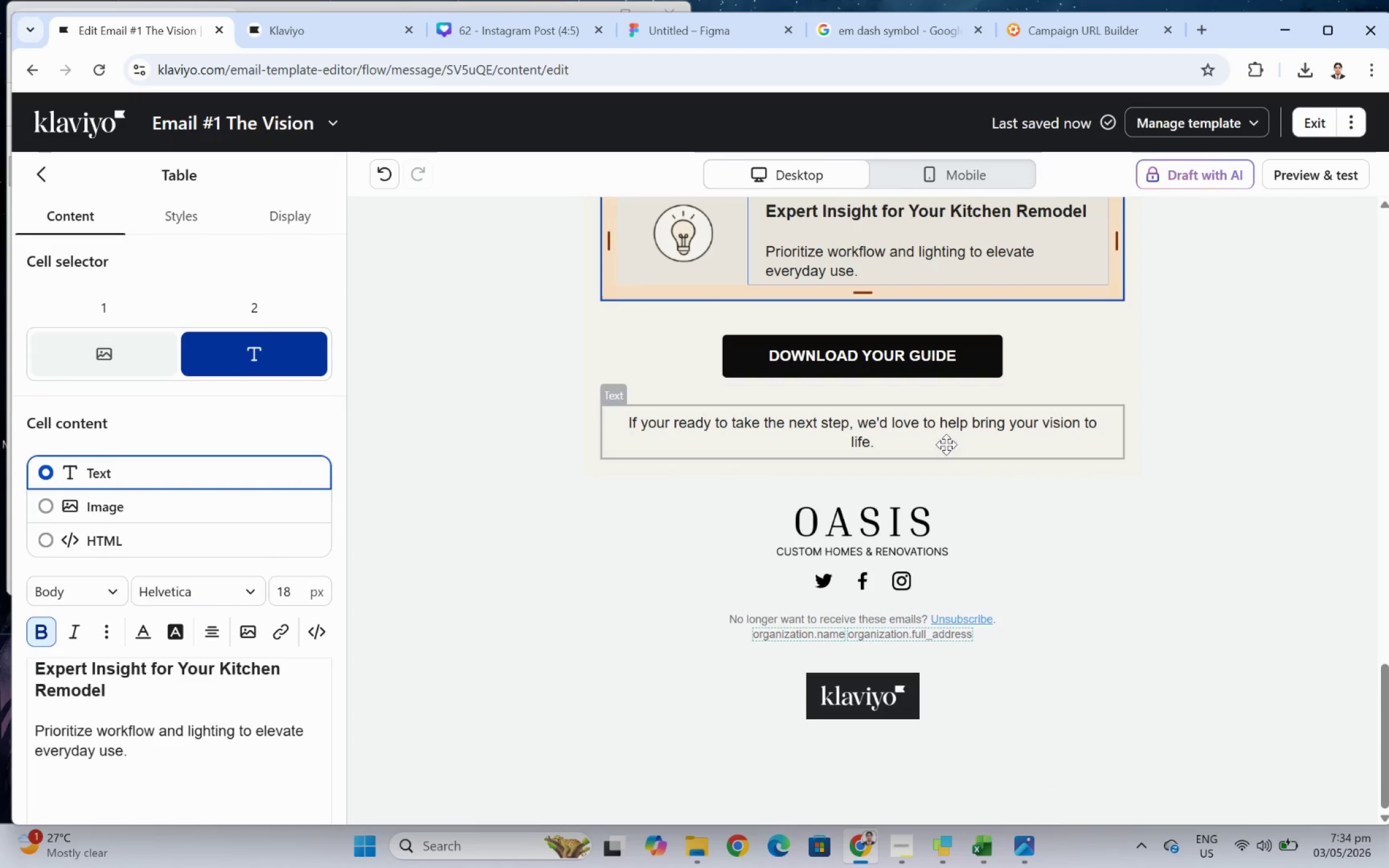 
left_click([886, 418])
 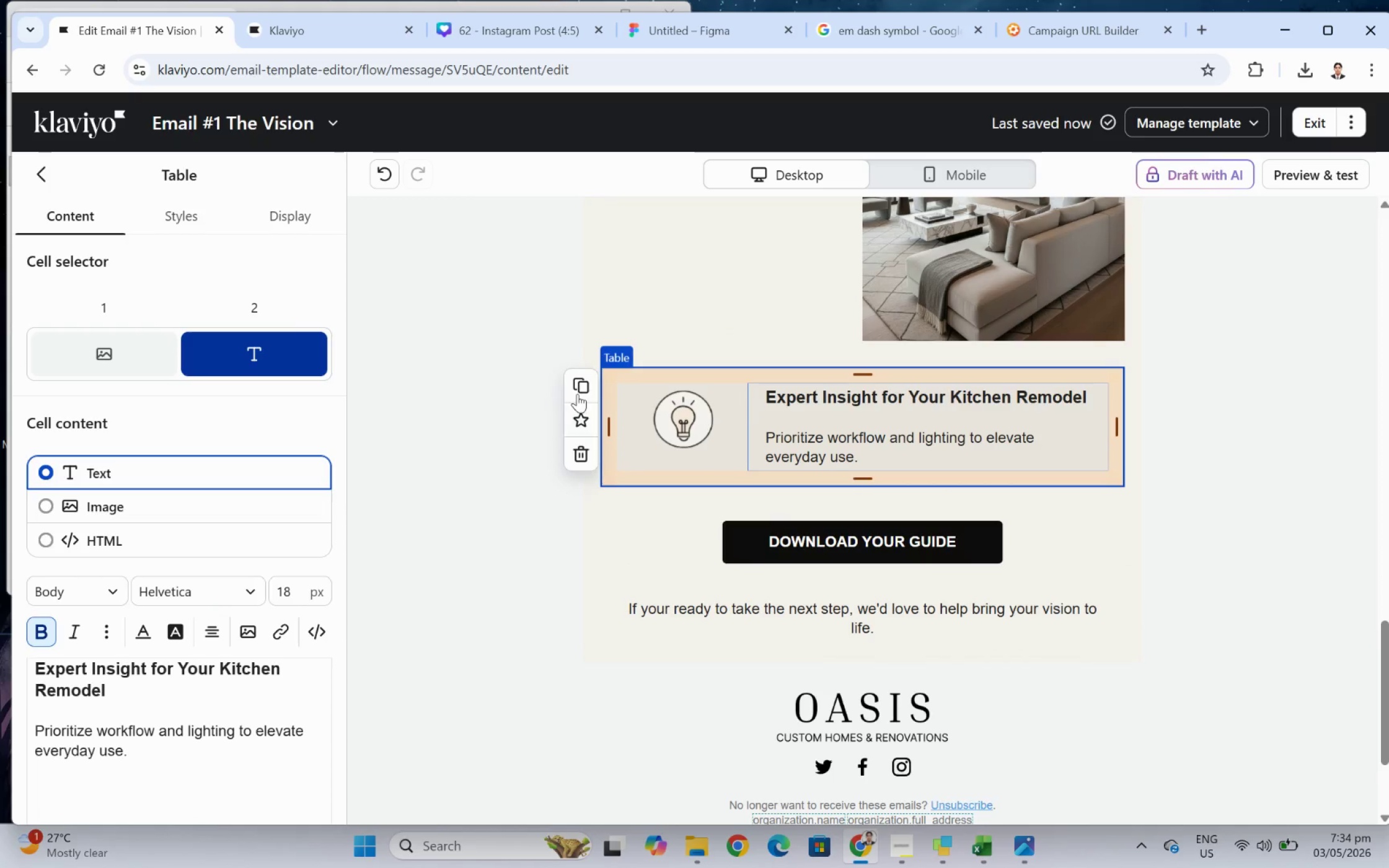 
scroll: coordinate [943, 346], scroll_direction: down, amount: 2.0
 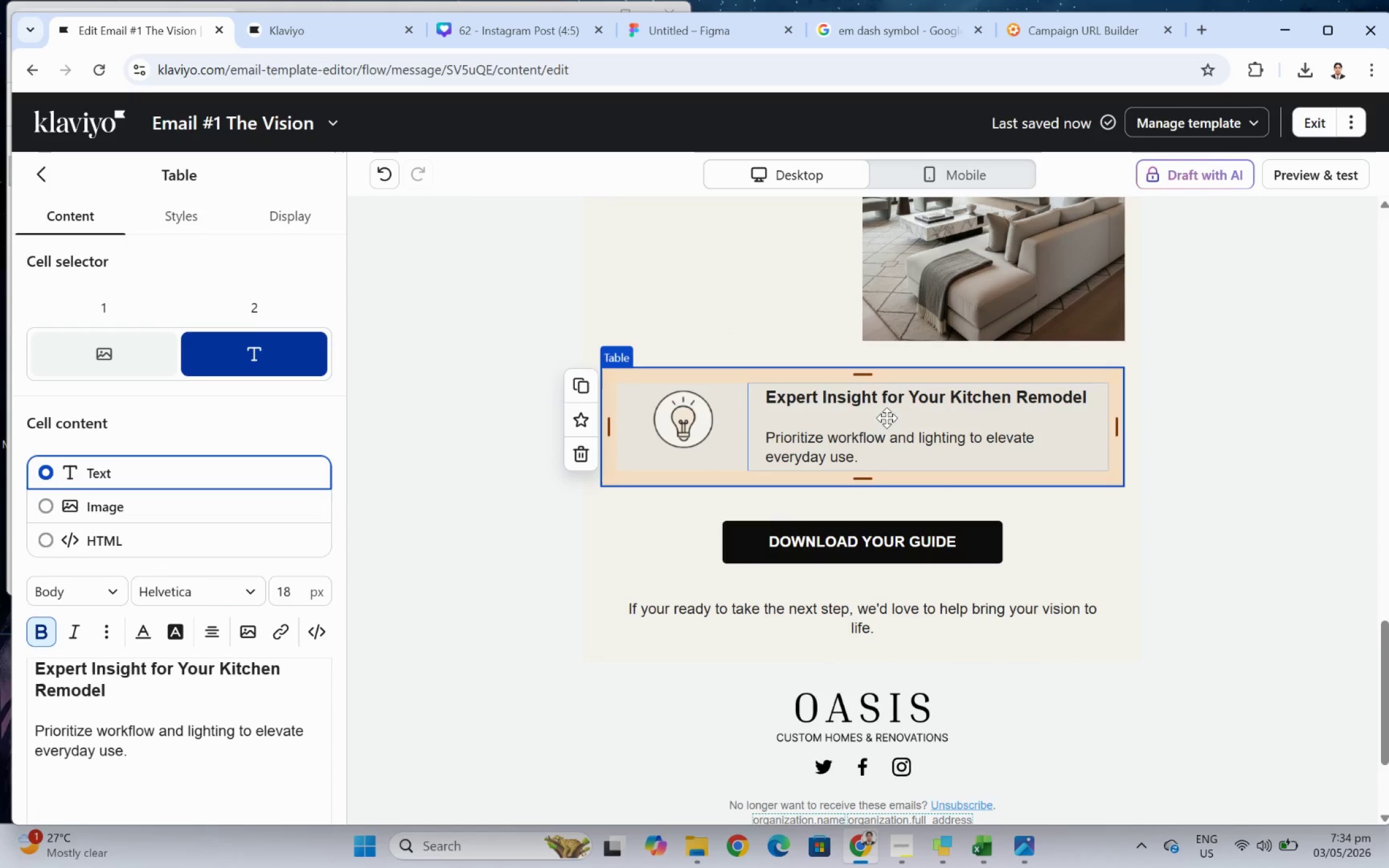 
left_click([579, 389])
 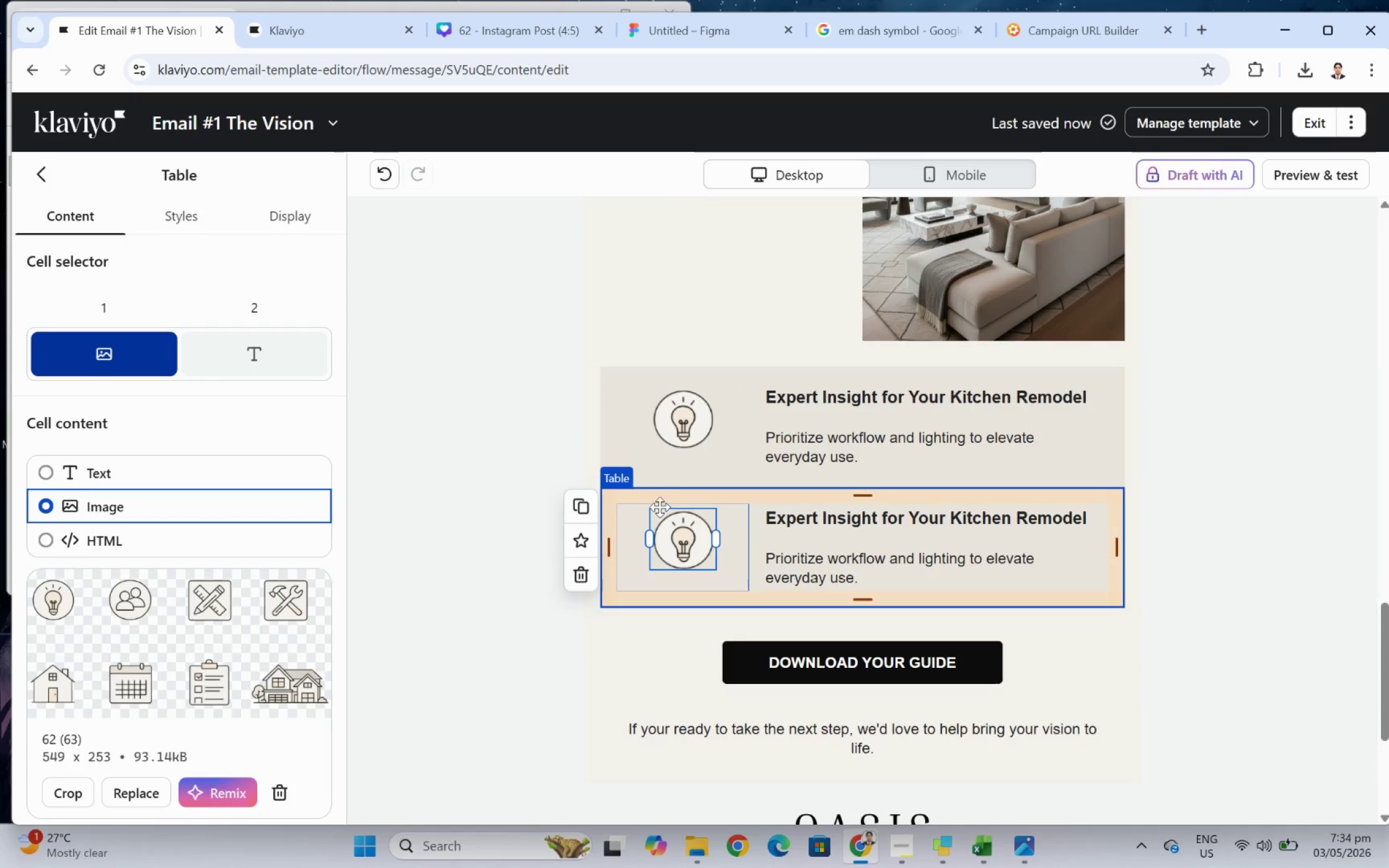 
wait(5.17)
 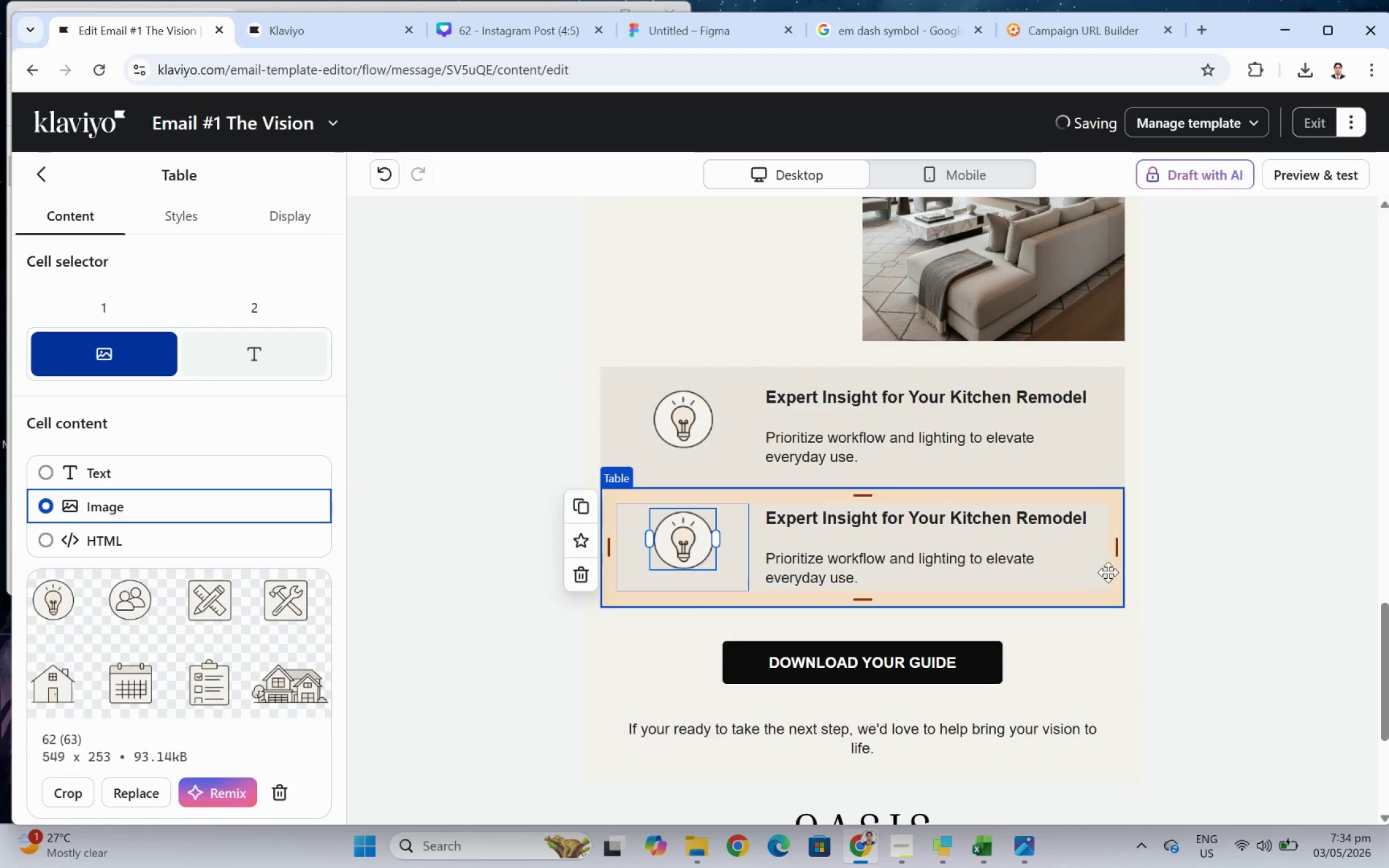 
double_click([764, 434])
 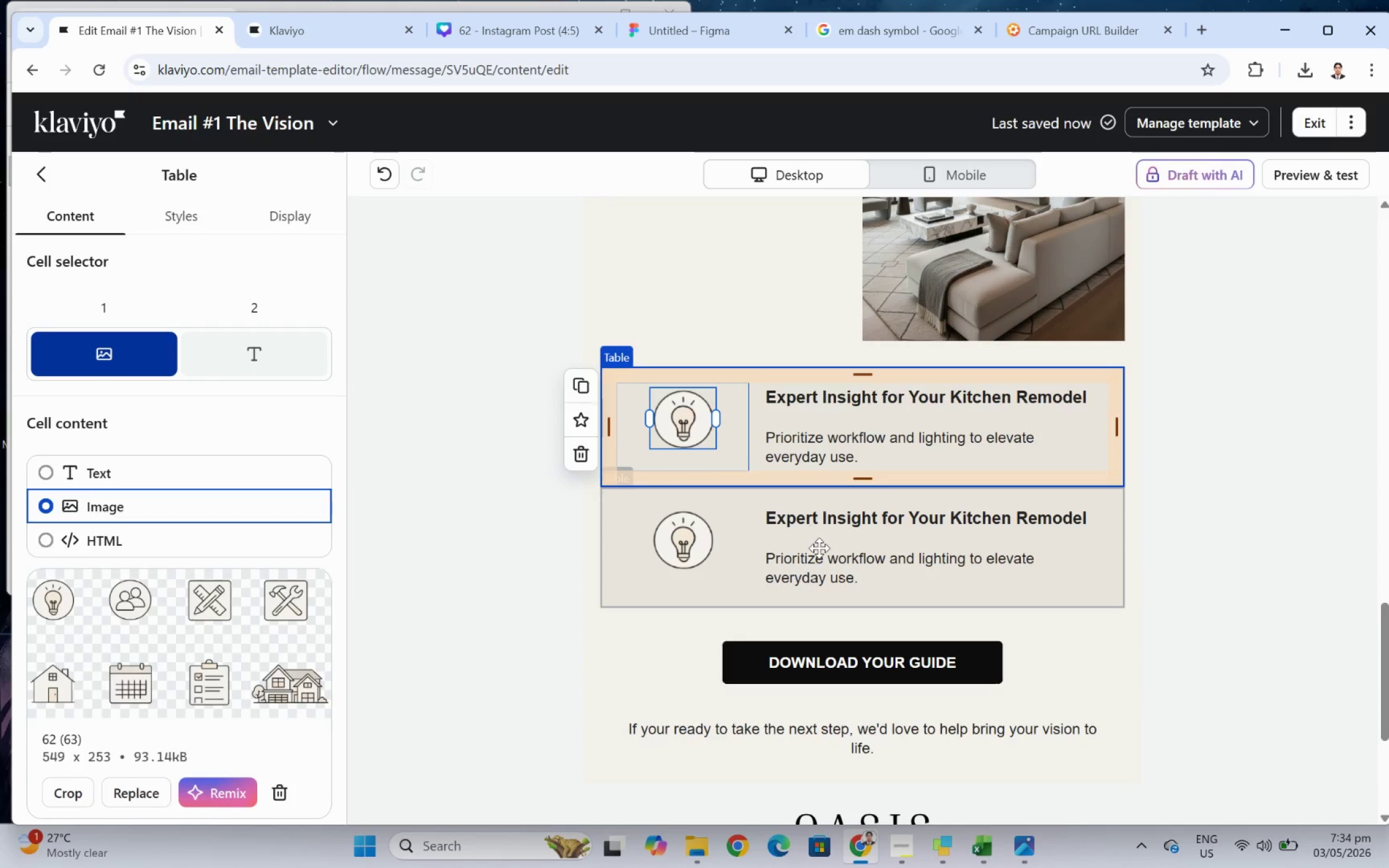 
left_click([821, 550])
 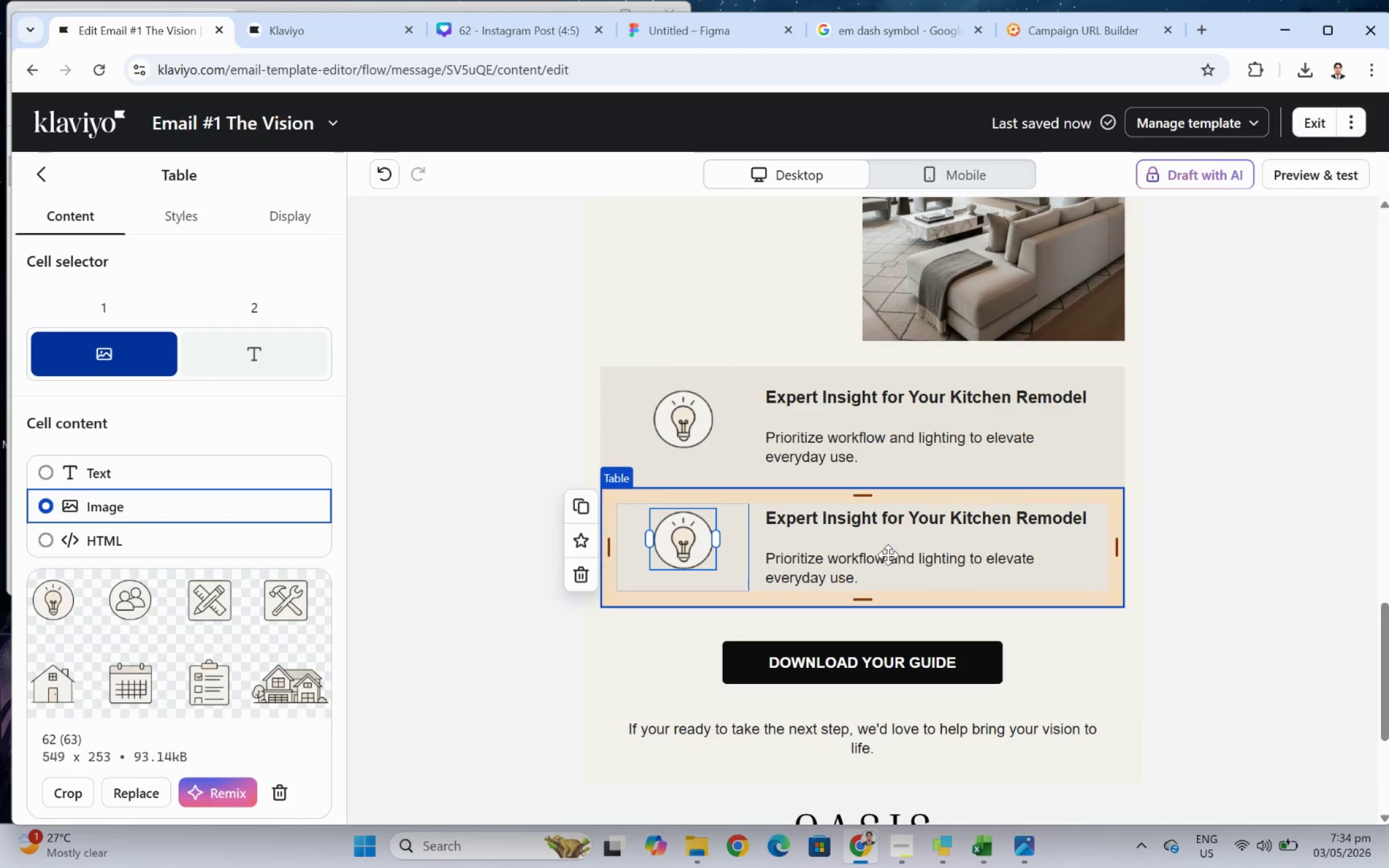 
double_click([889, 537])
 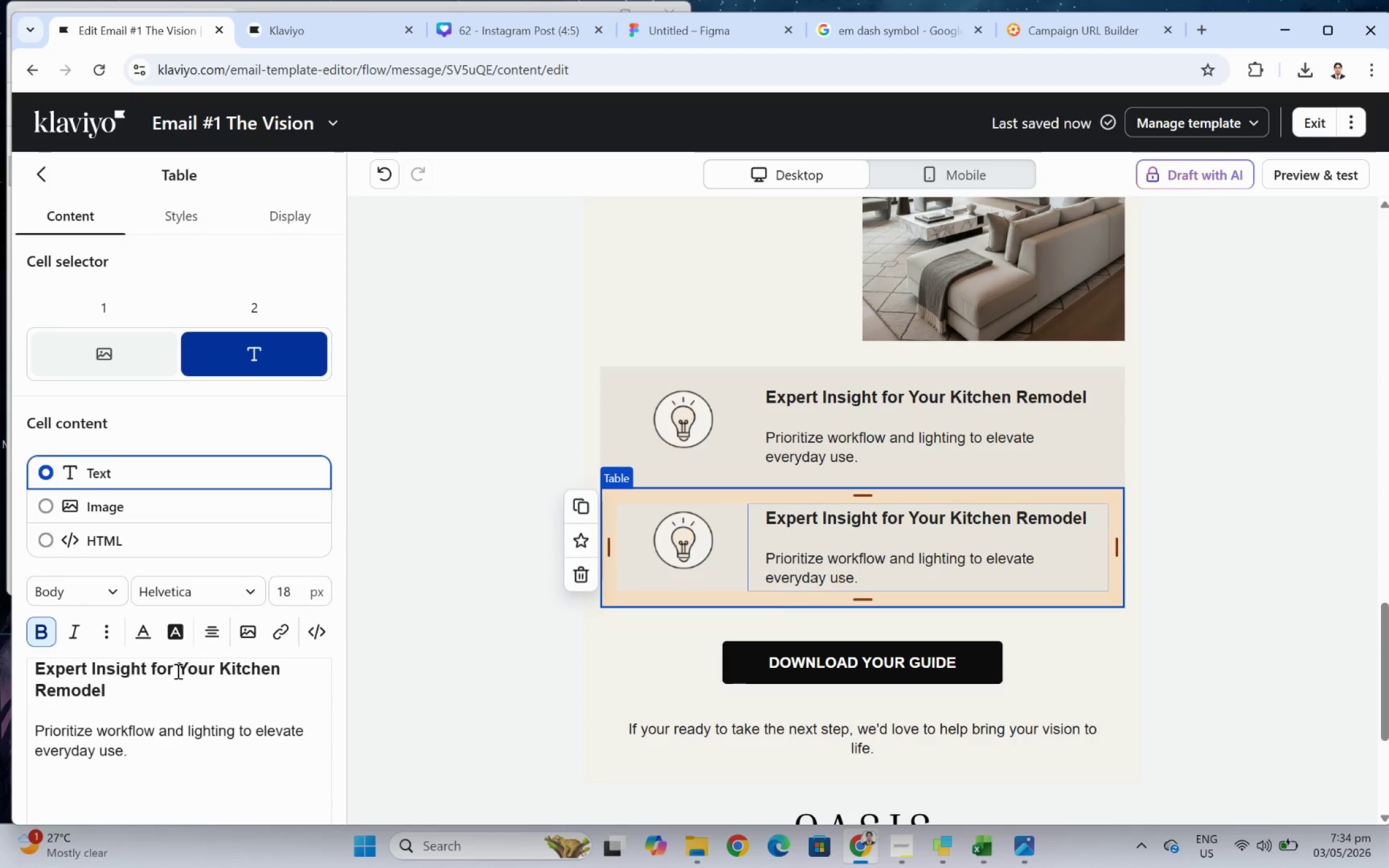 
left_click_drag(start_coordinate=[182, 668], to_coordinate=[256, 686])
 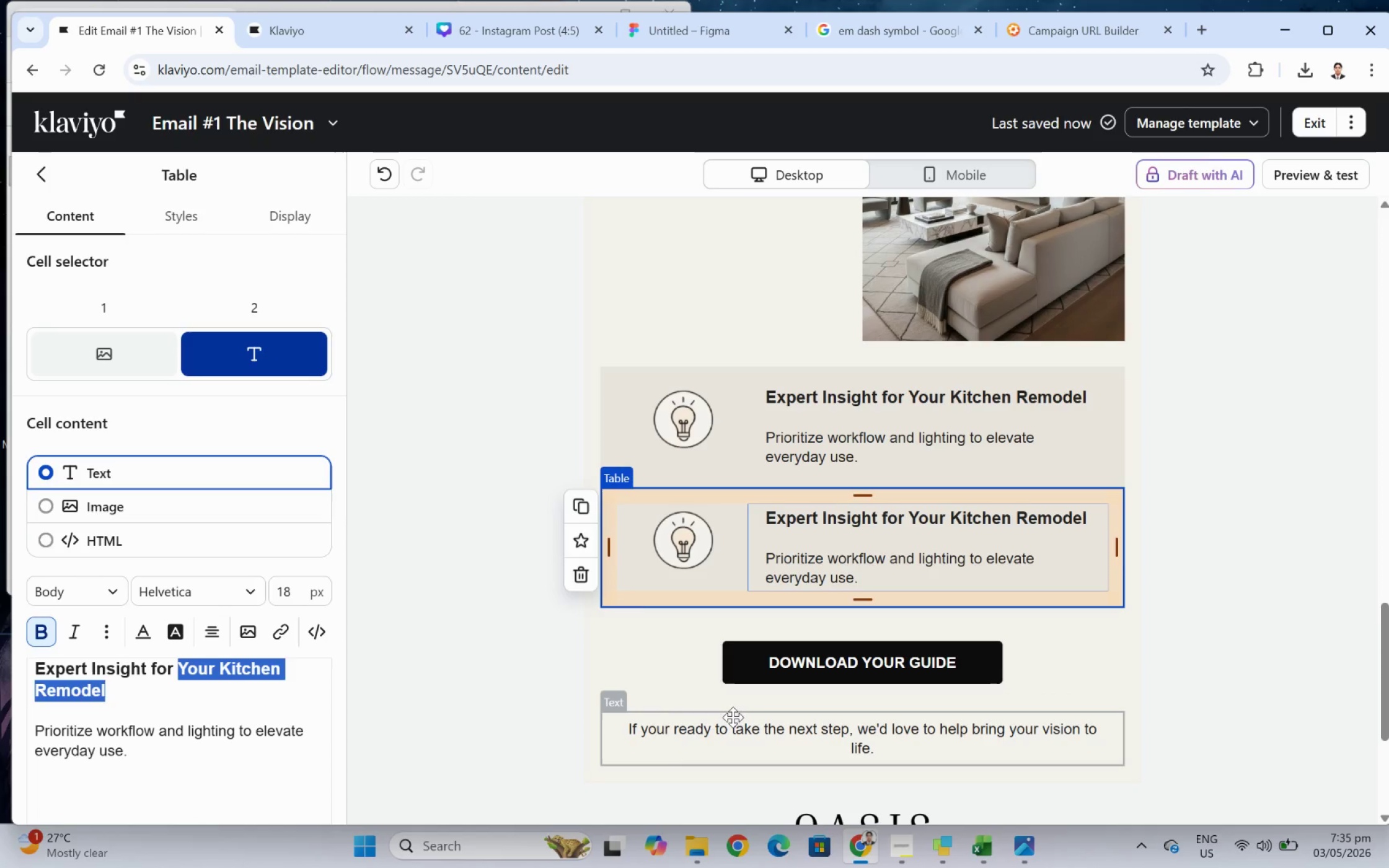 
wait(36.73)
 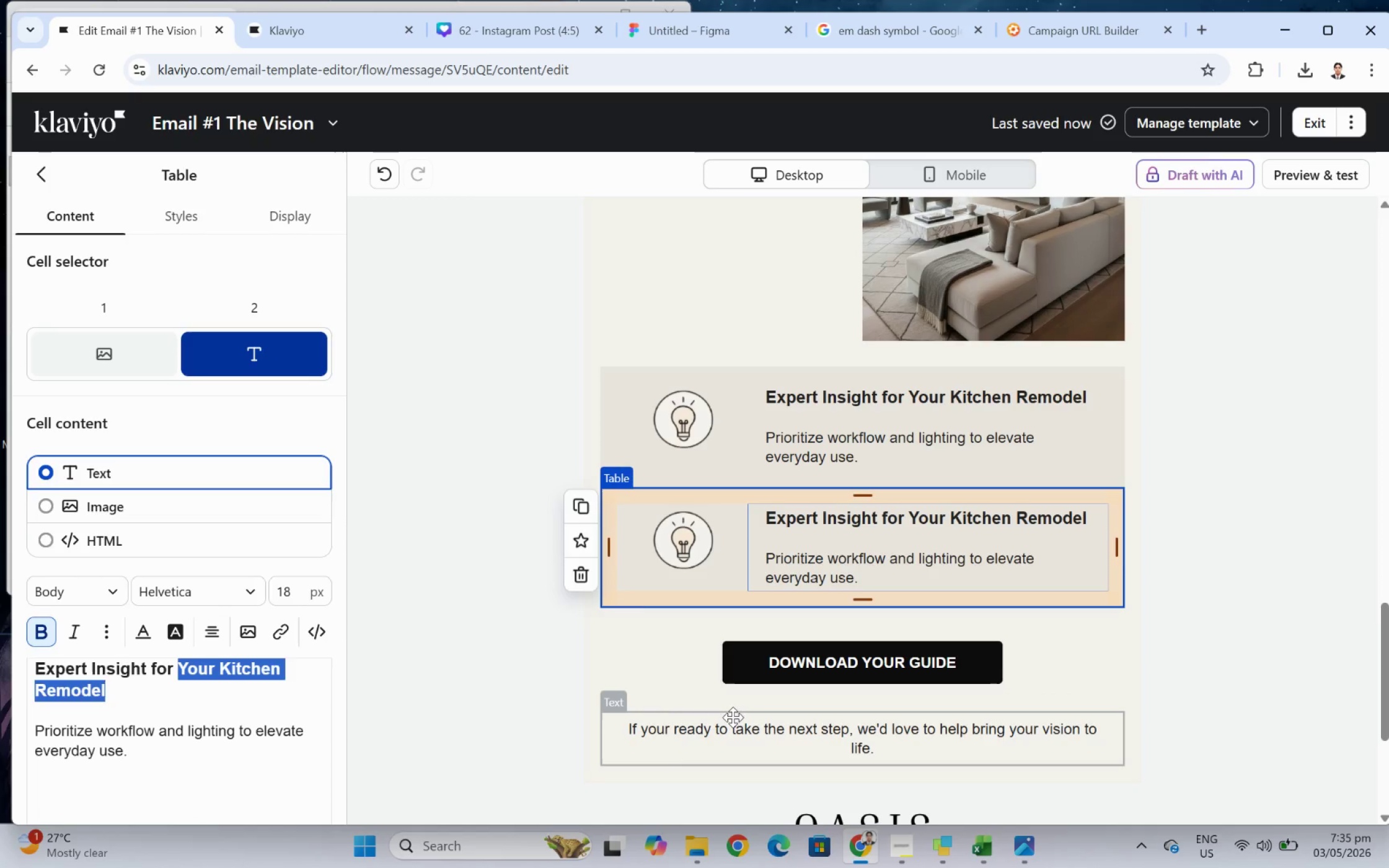 
left_click([265, 678])
 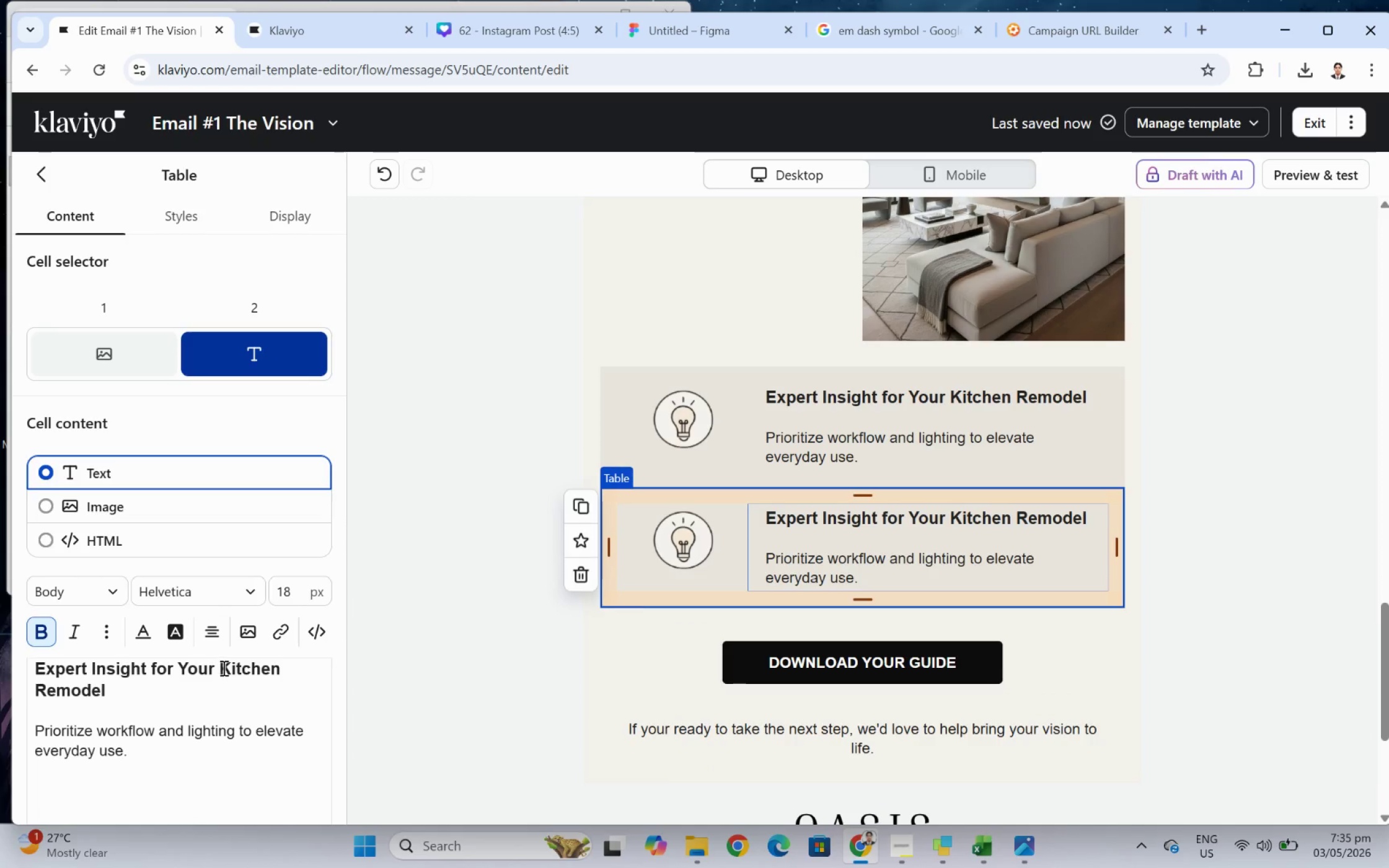 
left_click_drag(start_coordinate=[224, 667], to_coordinate=[346, 688])
 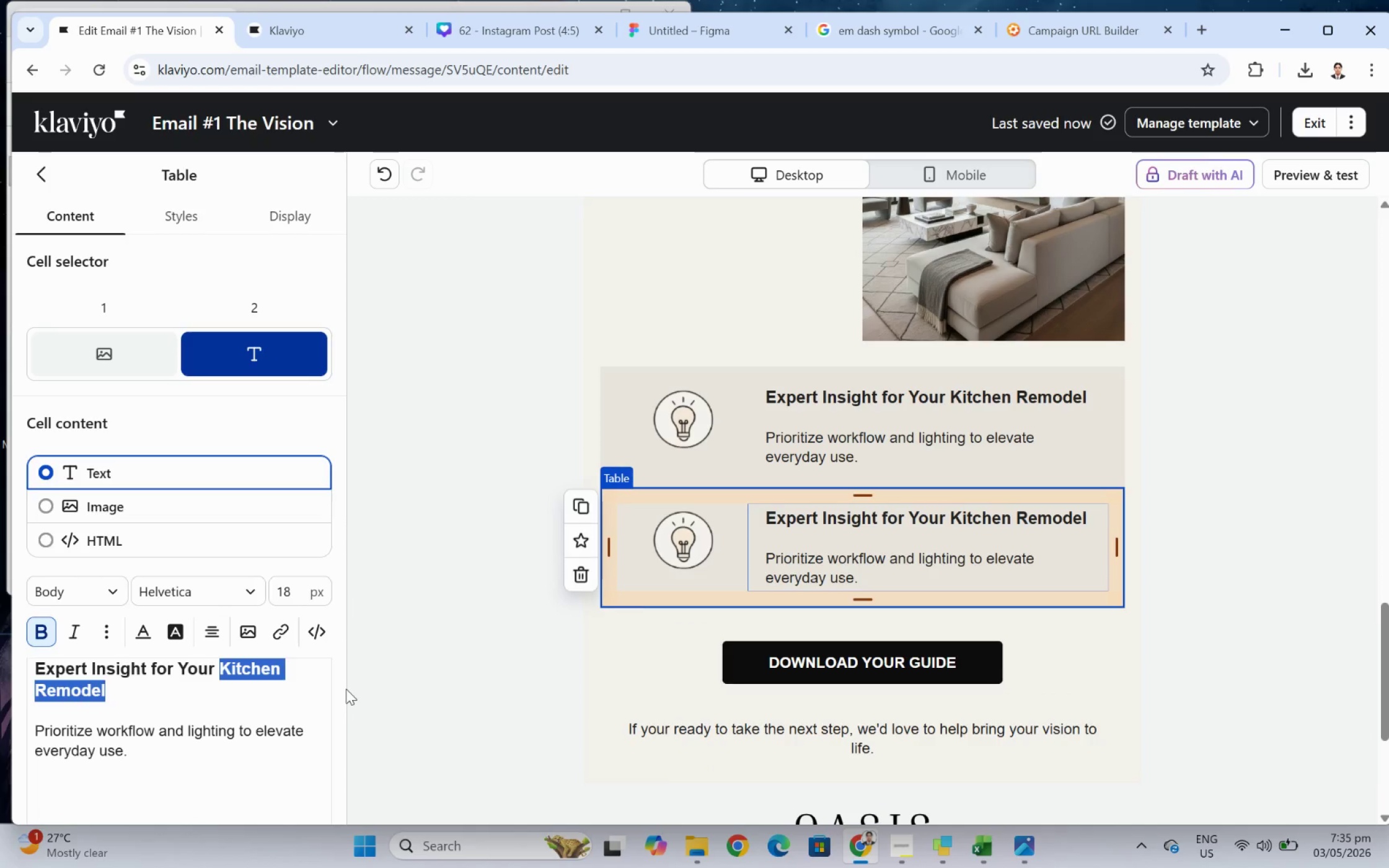 
key(Backspace)
 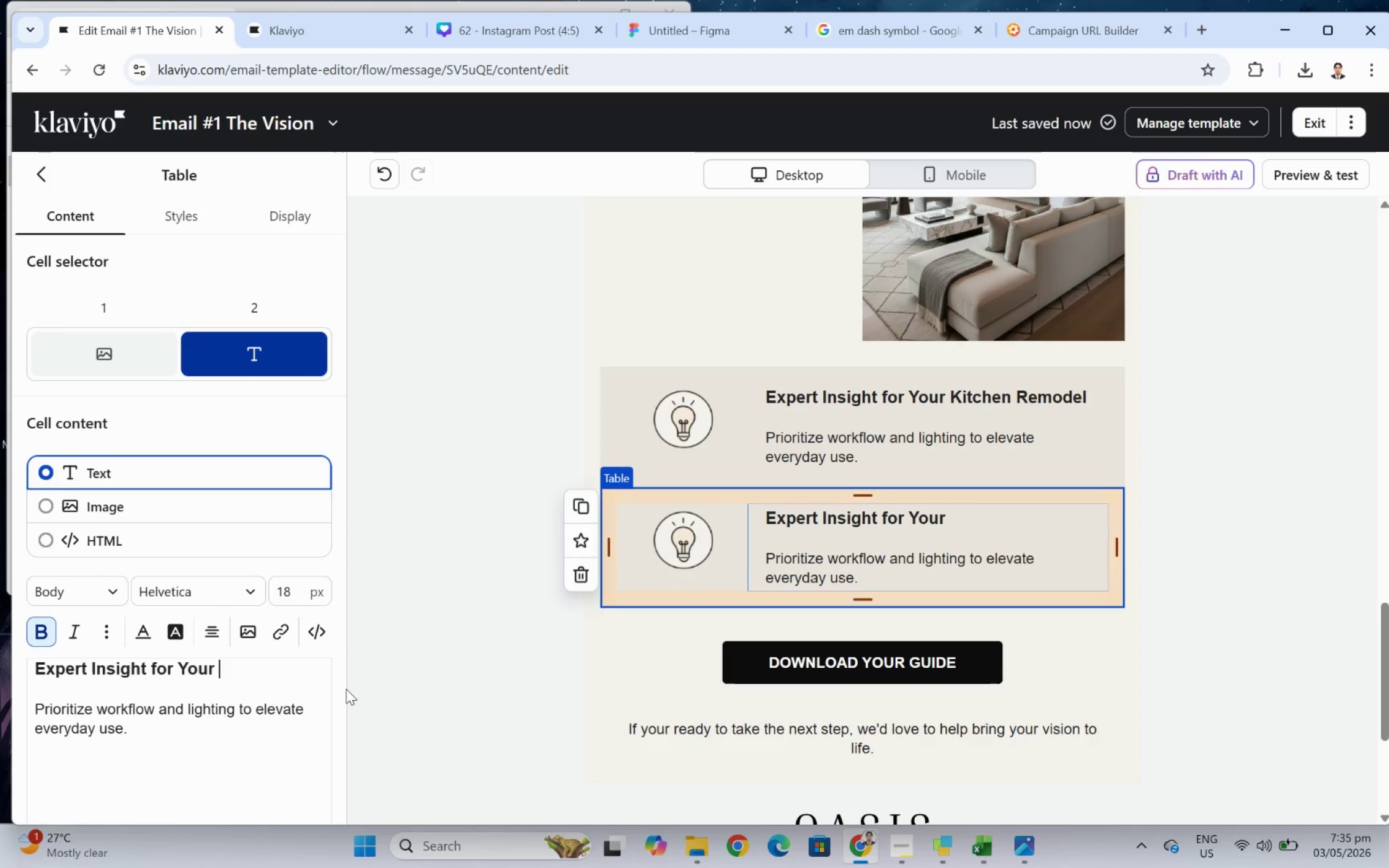 
wait(20.94)
 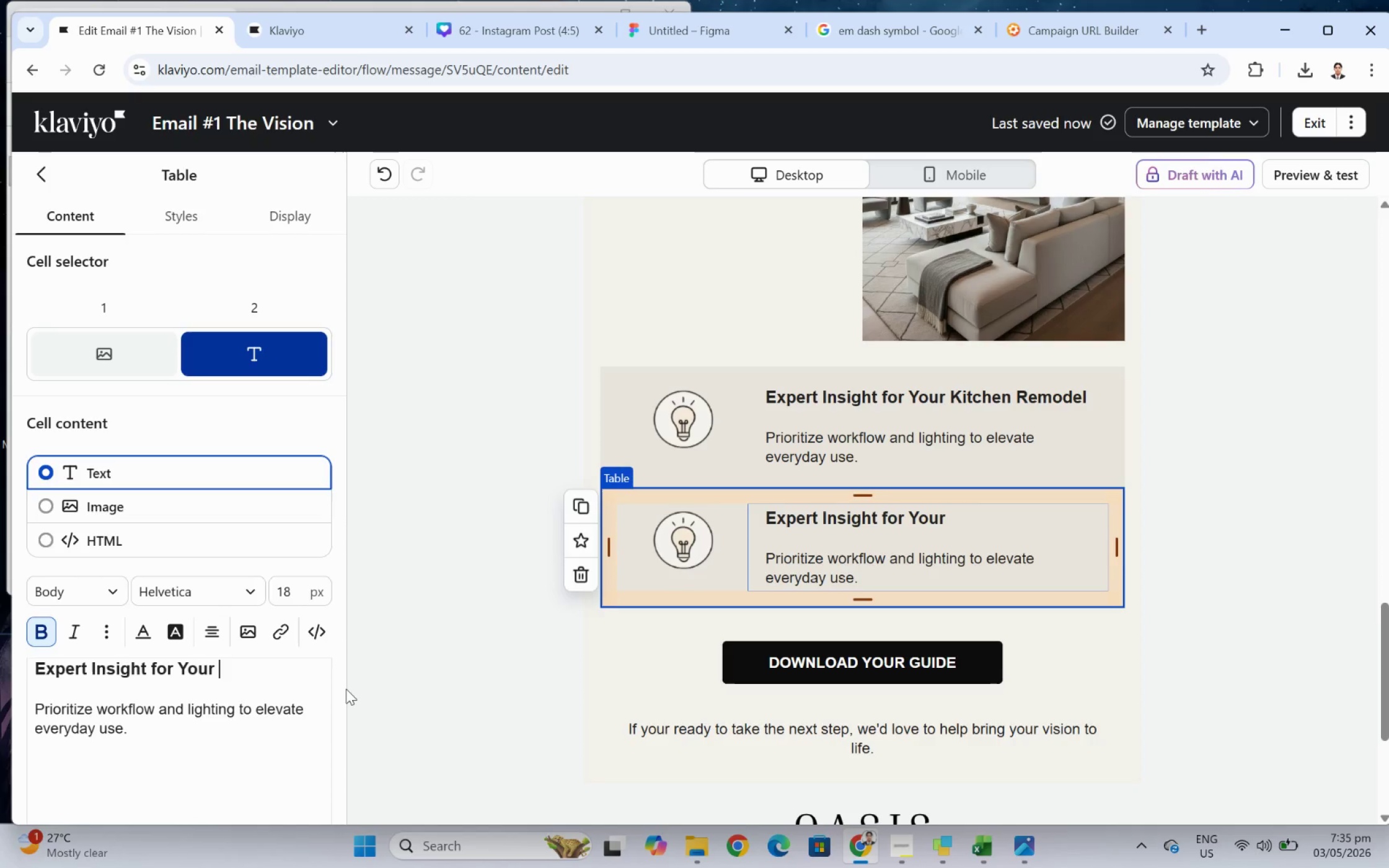 
left_click([980, 844])
 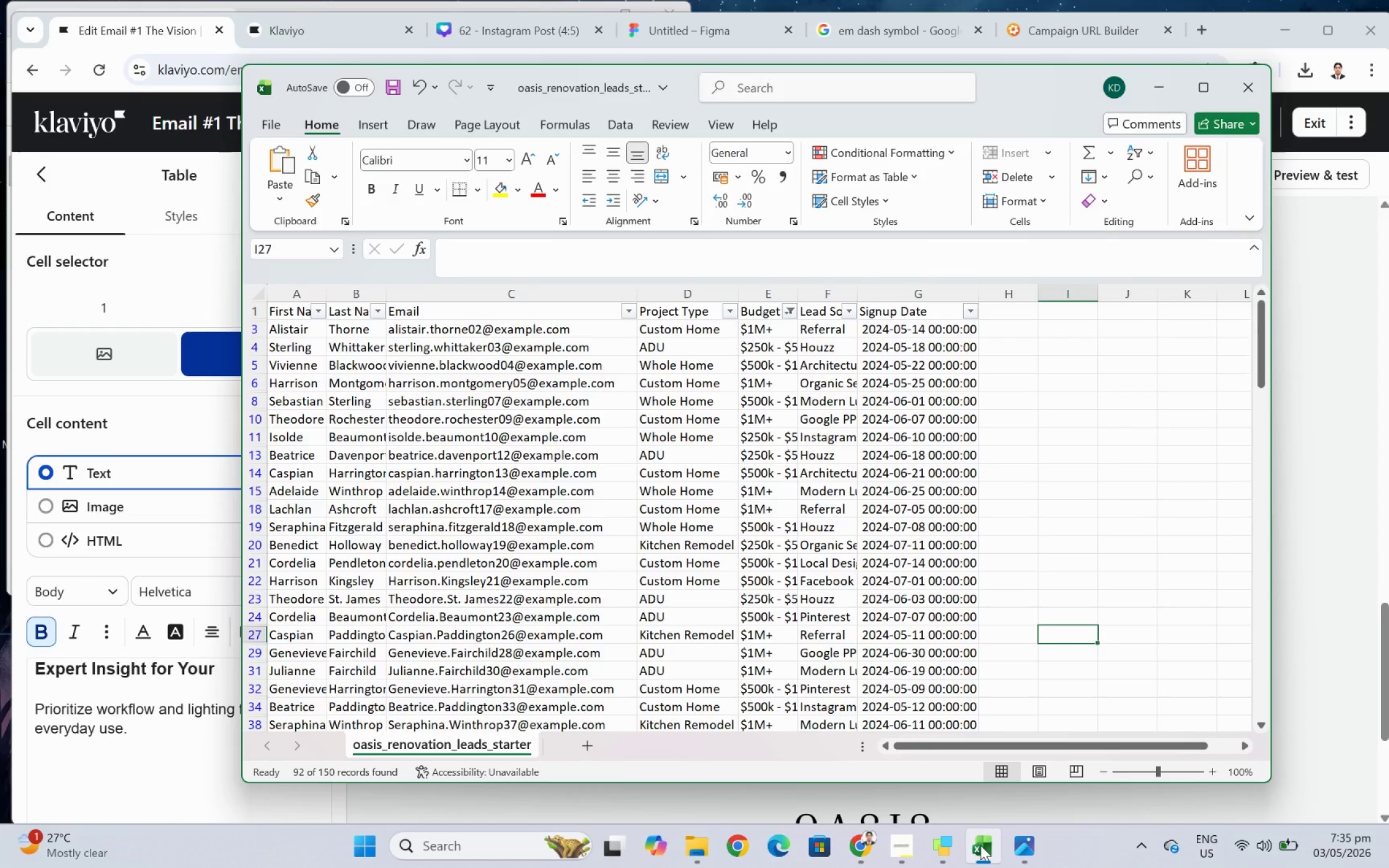 
left_click([980, 844])
 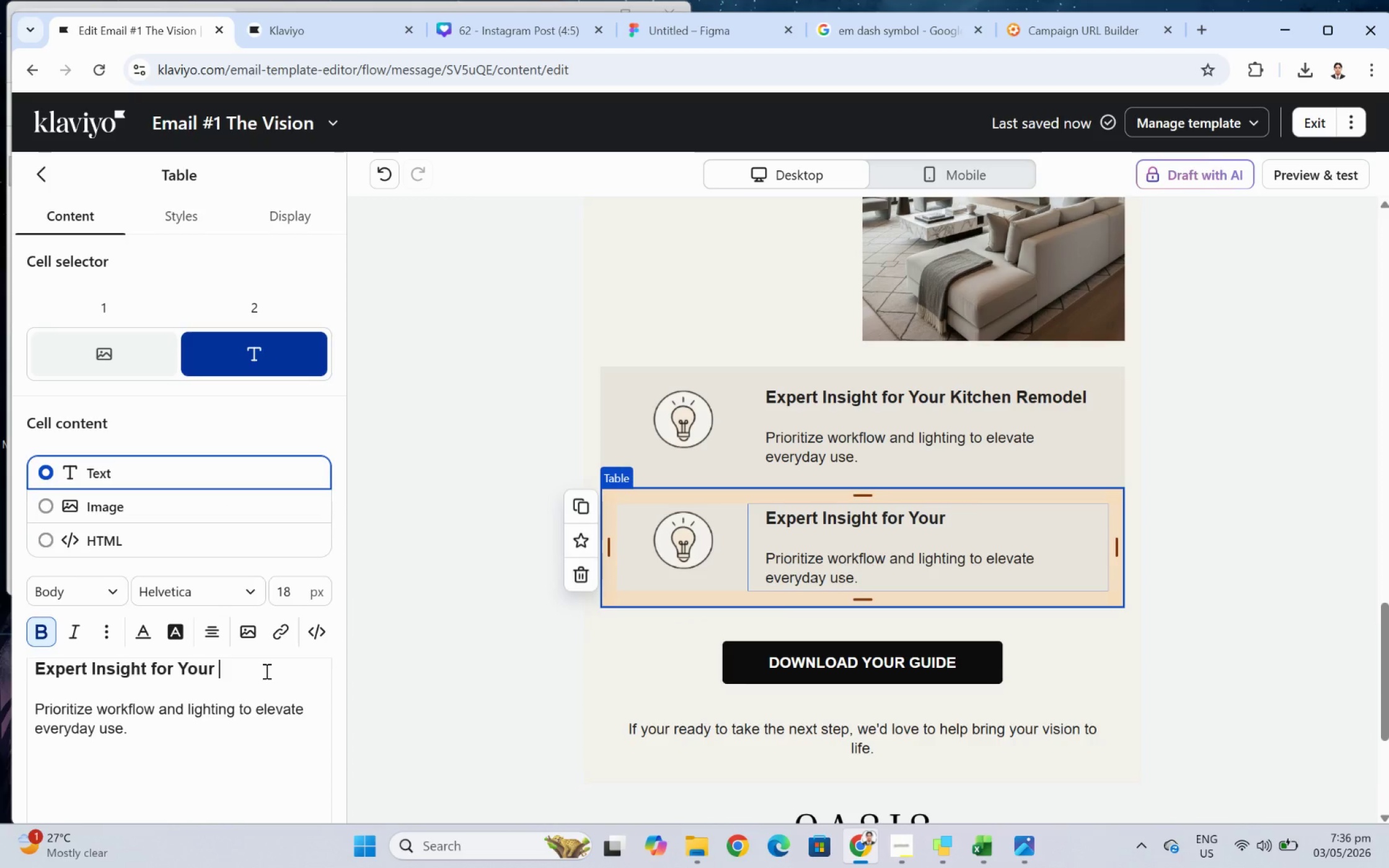 
wait(19.31)
 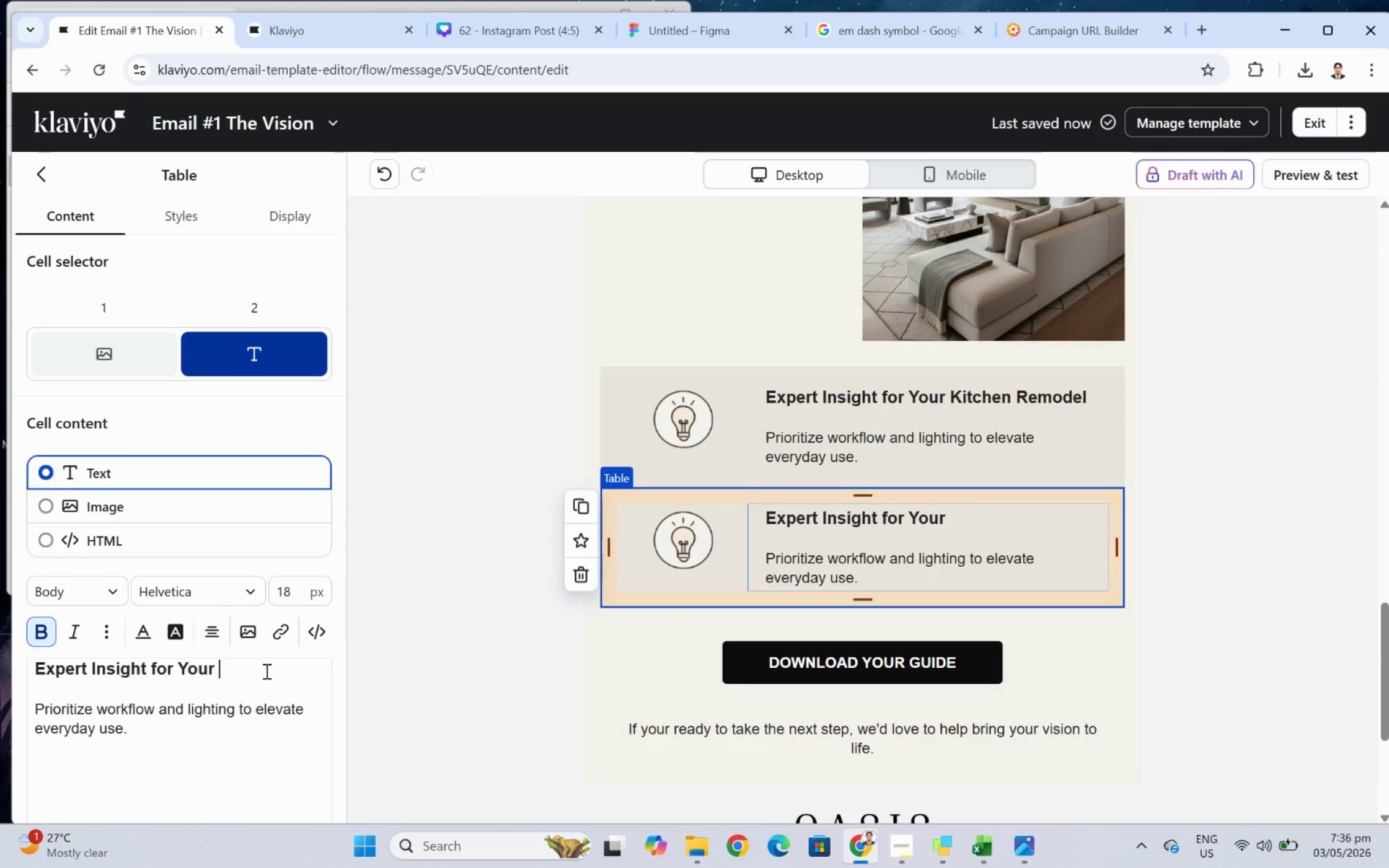 
left_click([1027, 401])
 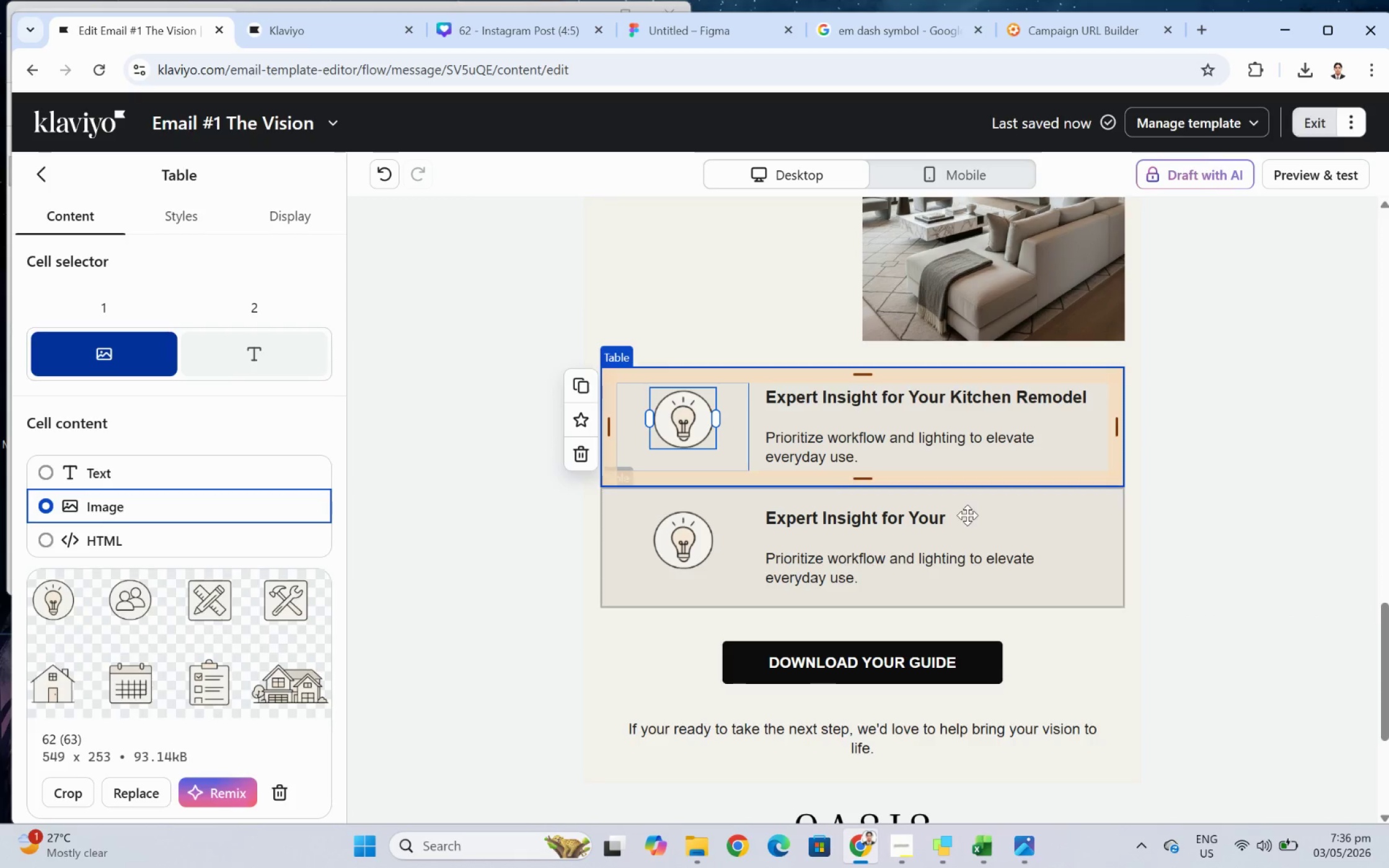 
double_click([967, 515])
 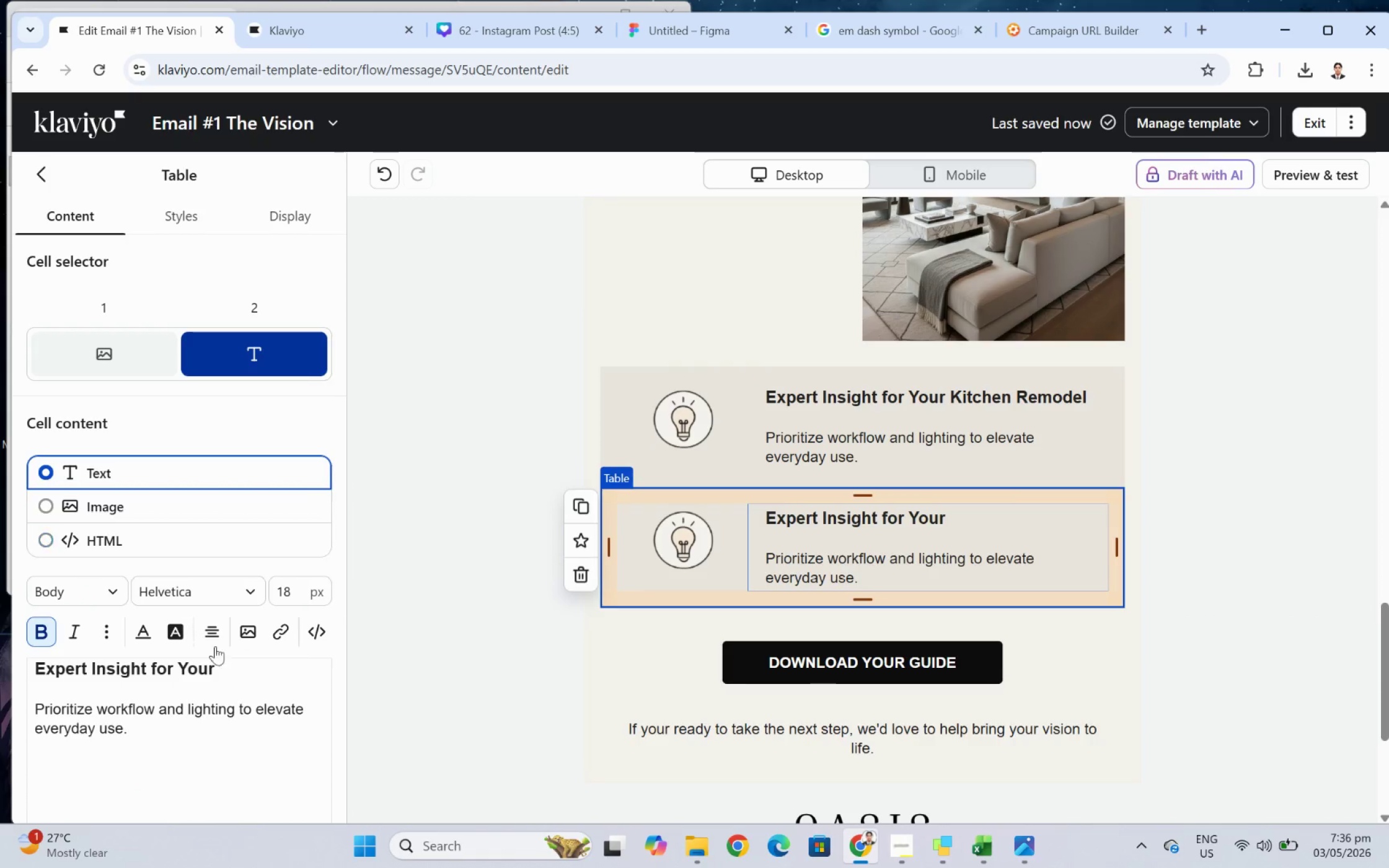 
left_click([245, 661])
 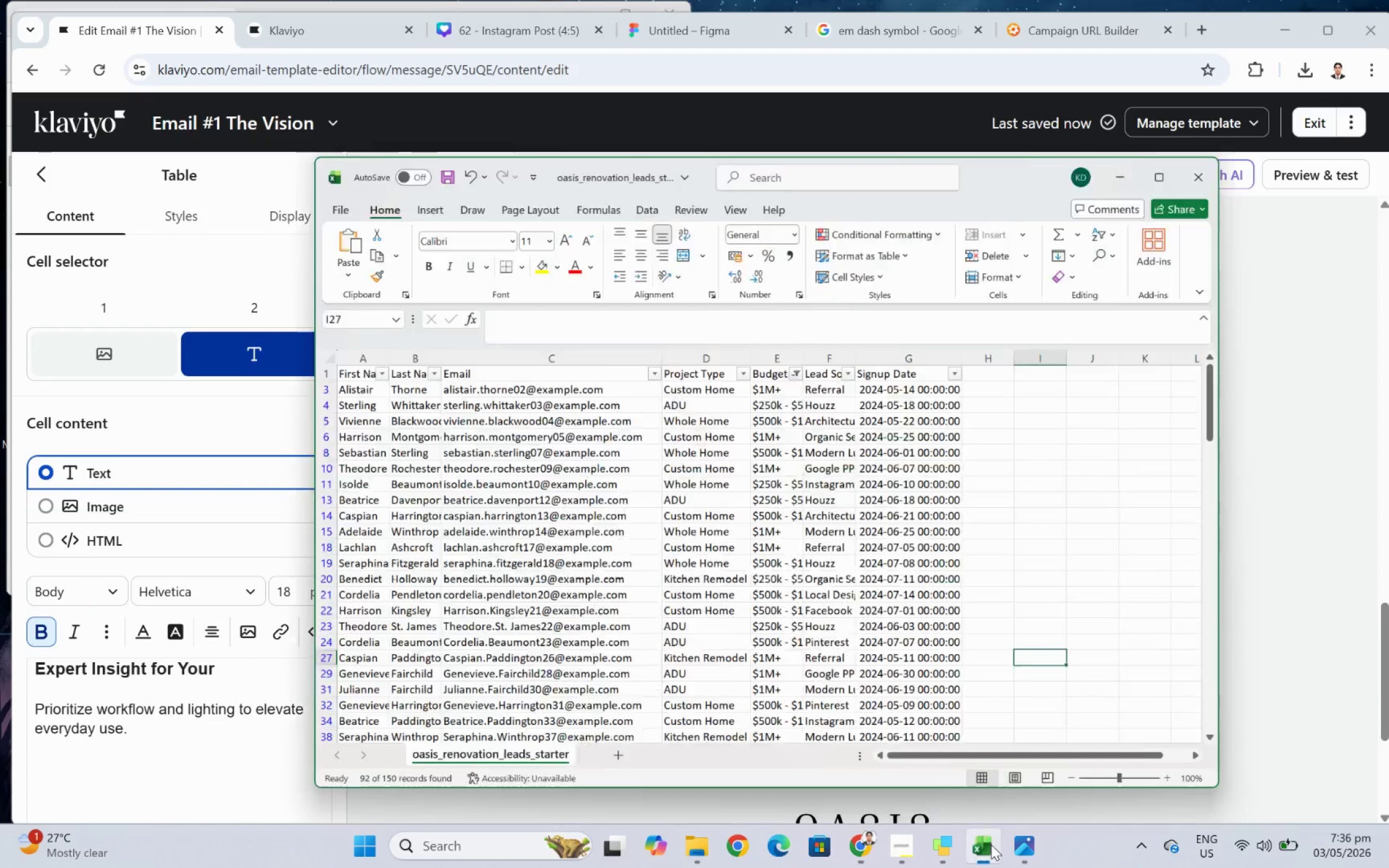 
wait(5.11)
 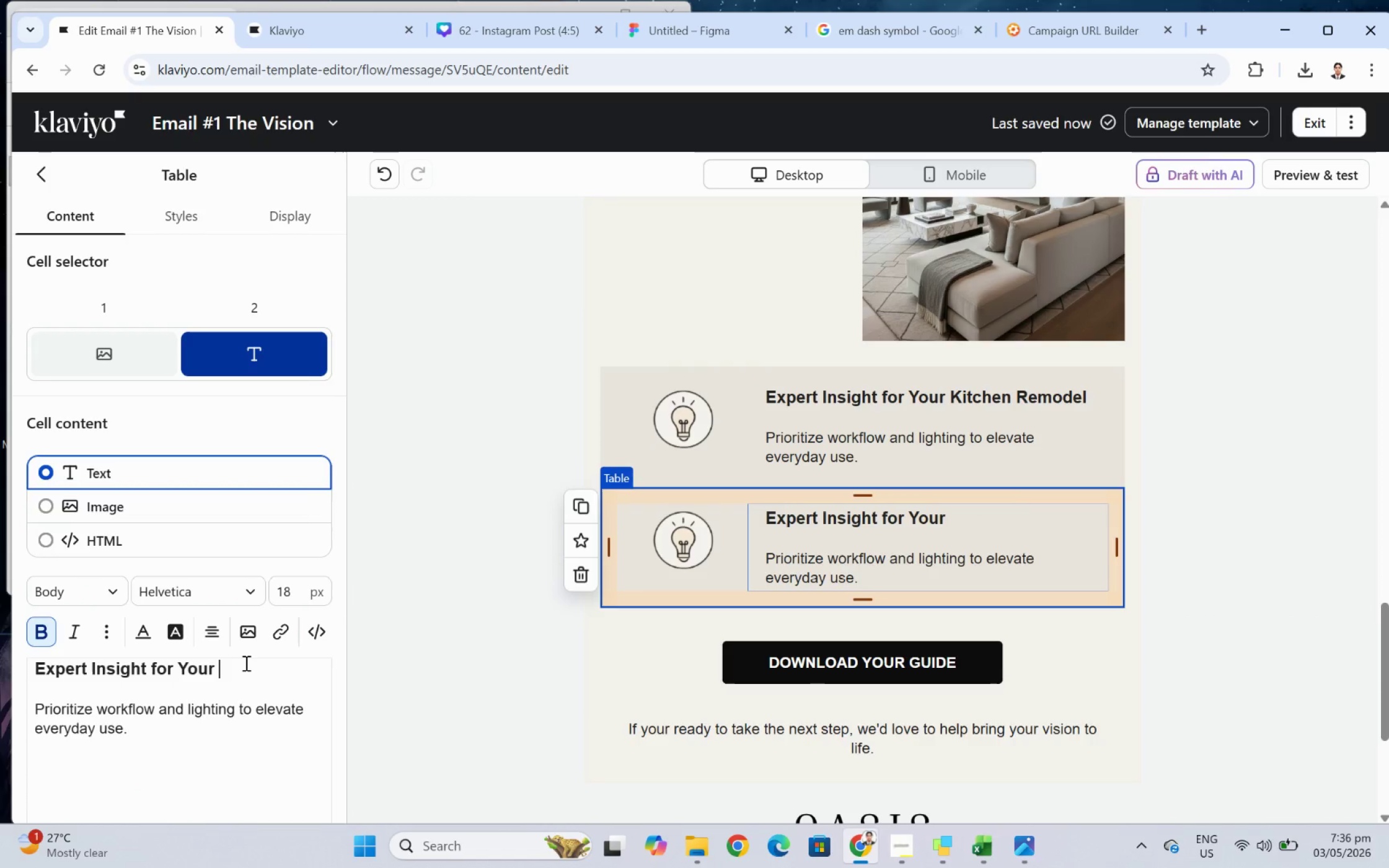 
left_click([990, 844])
 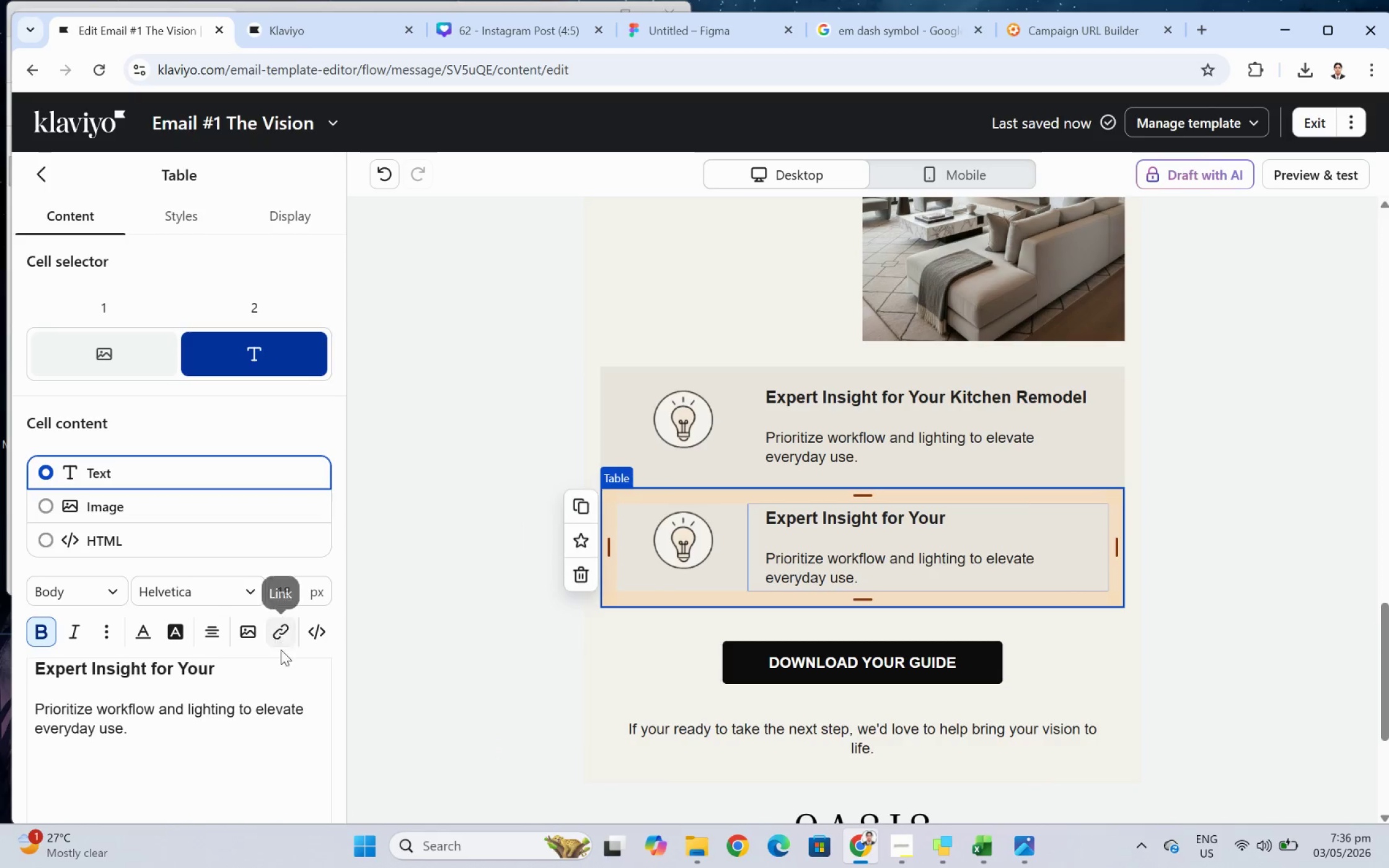 
type(Custom Home)
 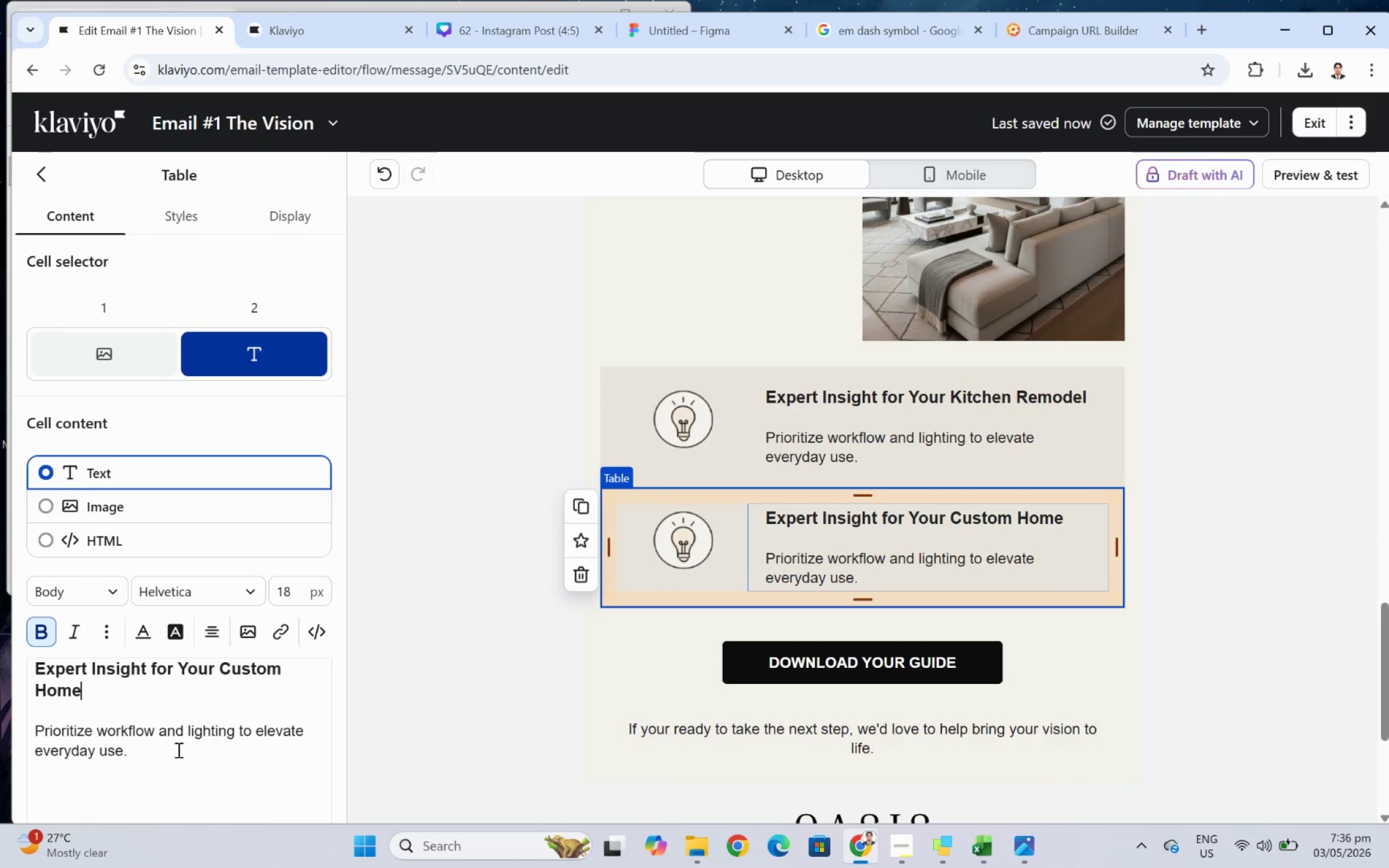 
left_click_drag(start_coordinate=[174, 751], to_coordinate=[38, 733])
 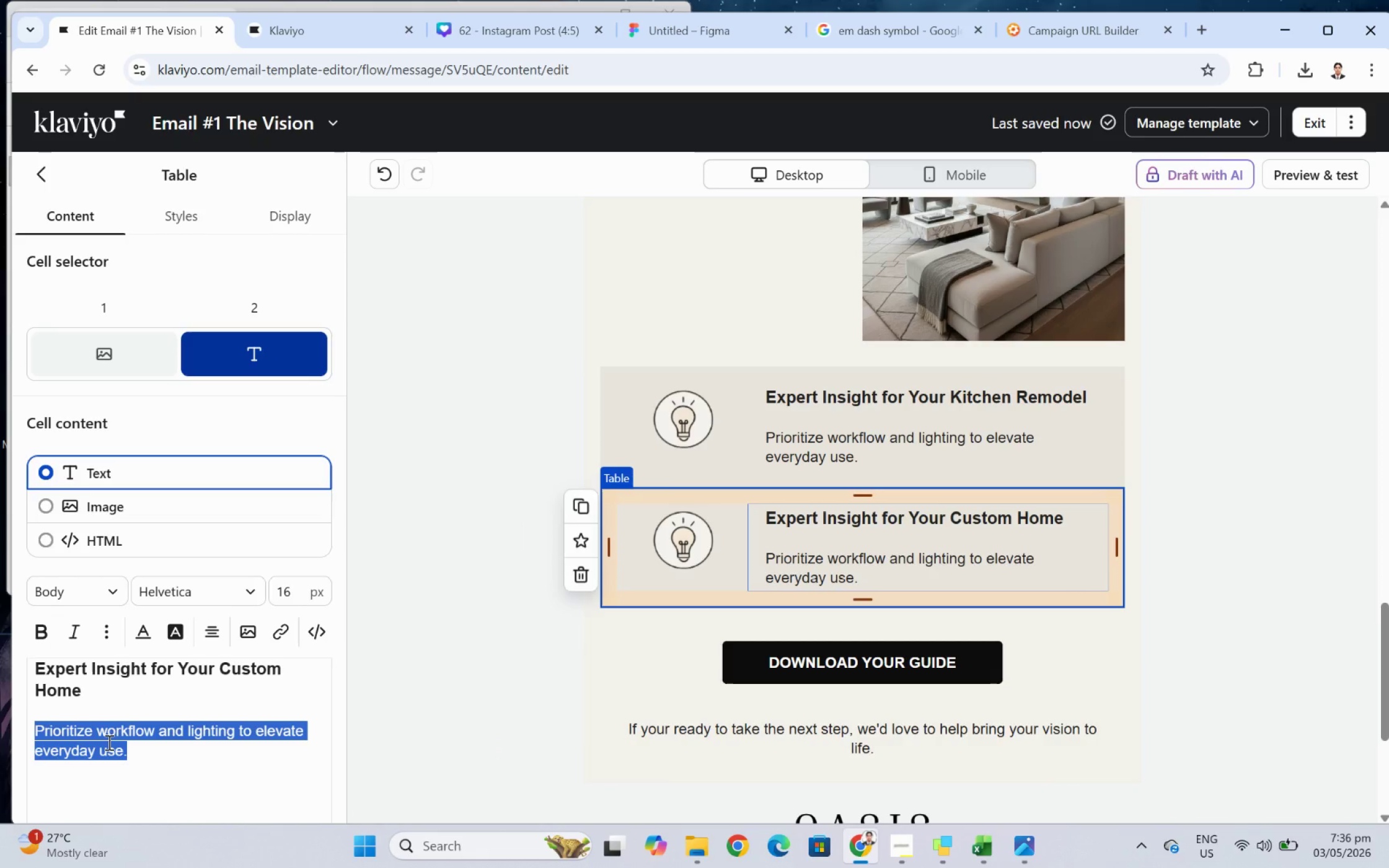 
wait(14.45)
 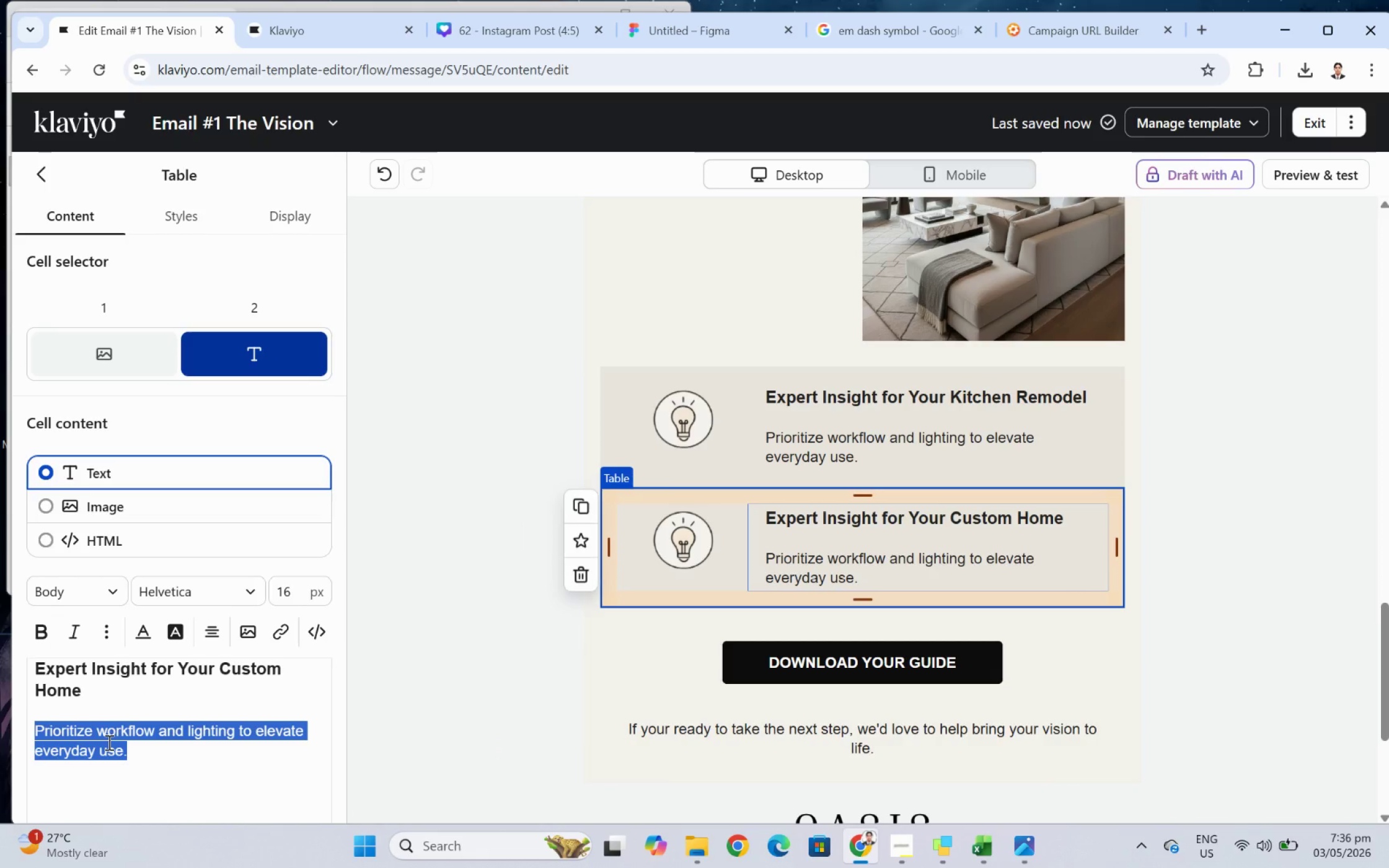 
type(Site orientationm)
key(Backspace)
type( and natural light define long-term value)
 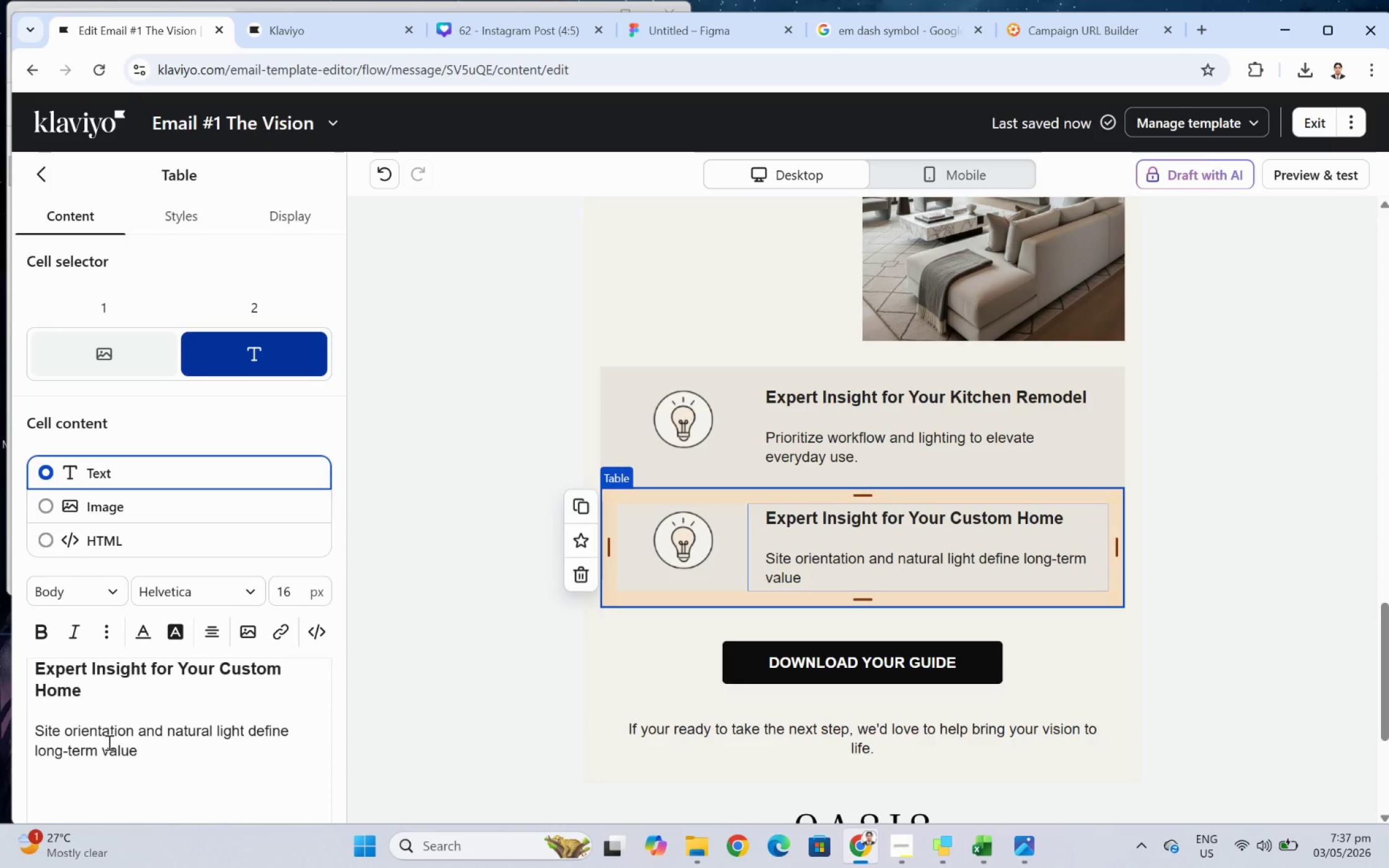 
wait(6.67)
 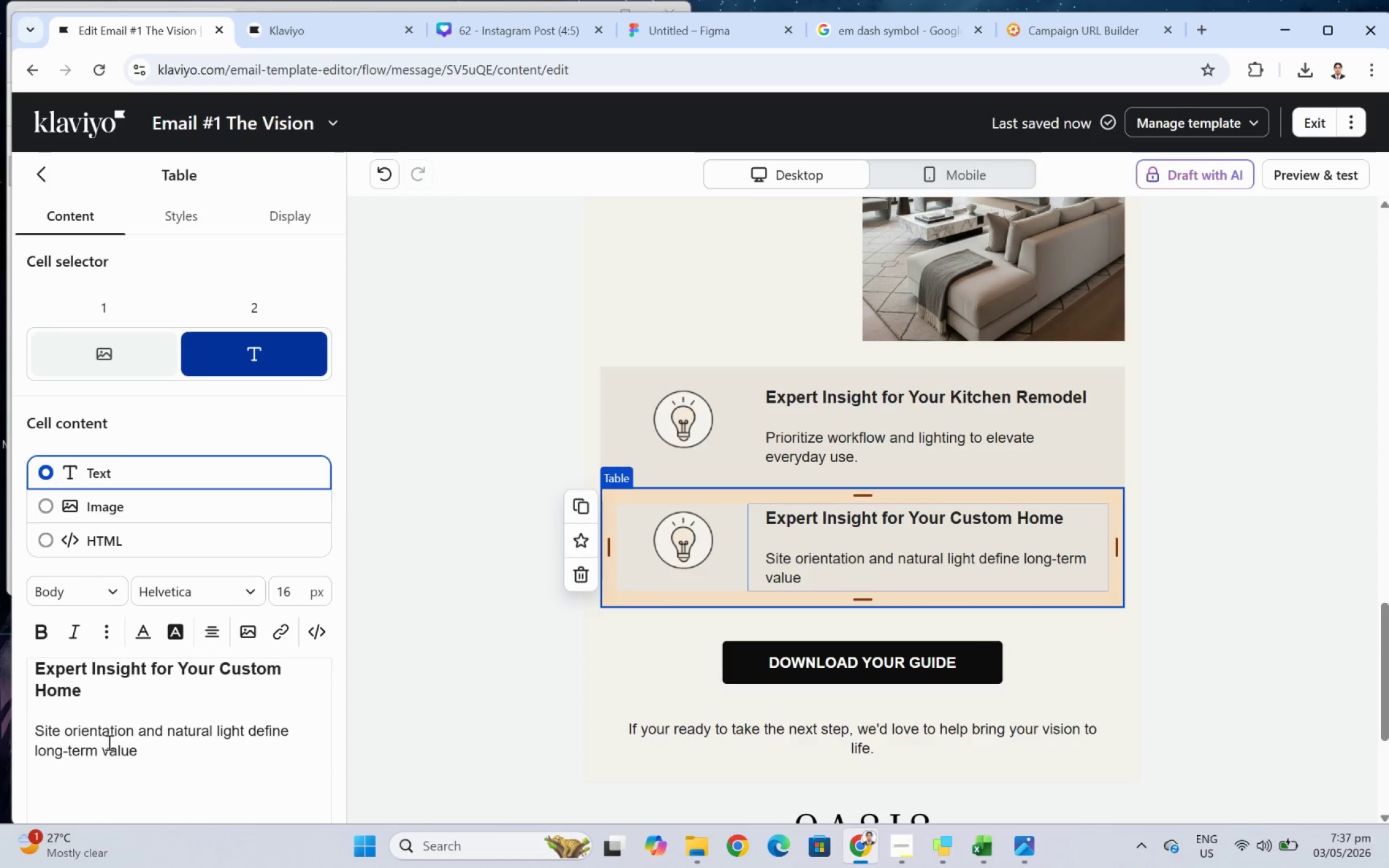 
key(Comma)
 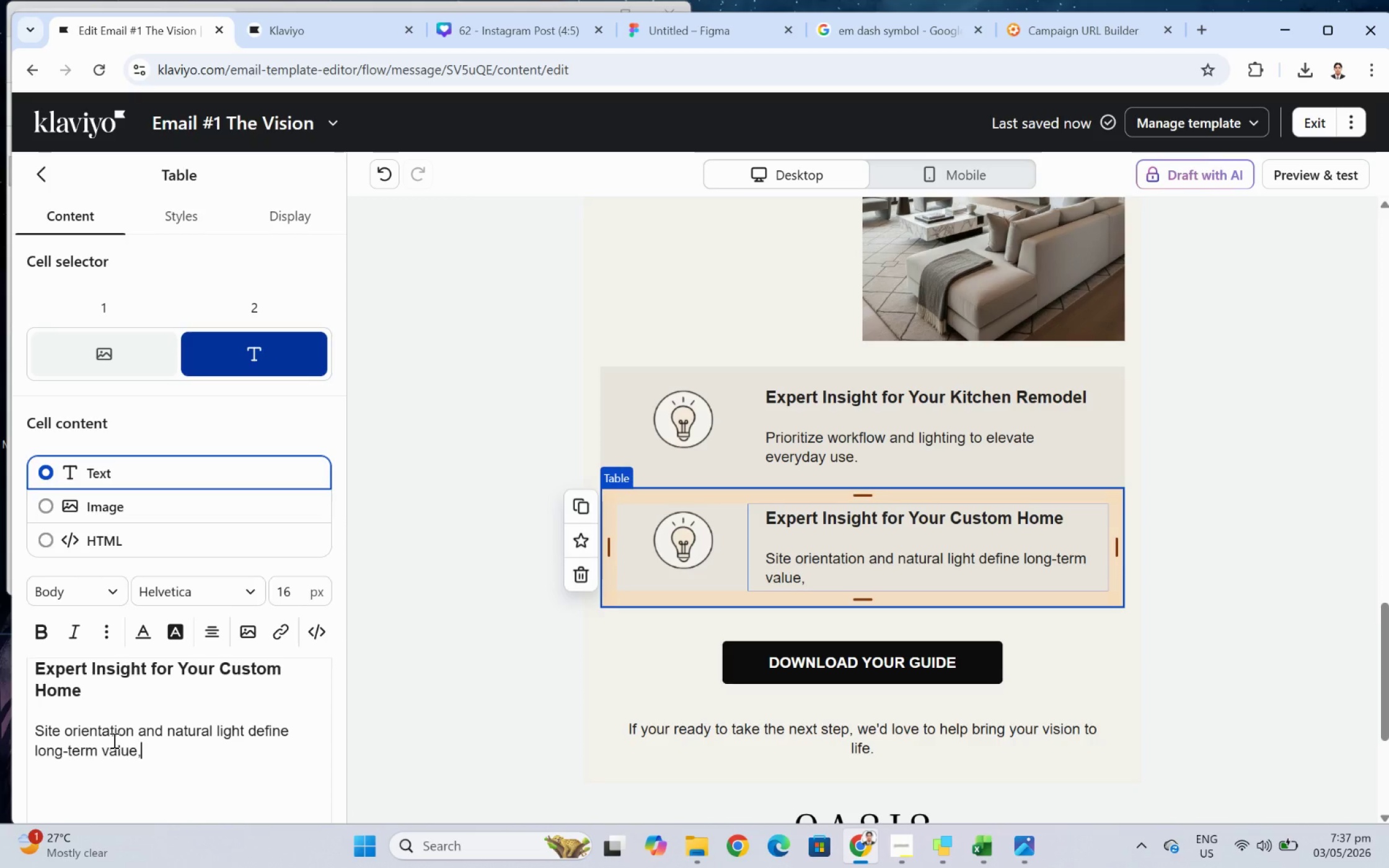 
key(Backspace)
 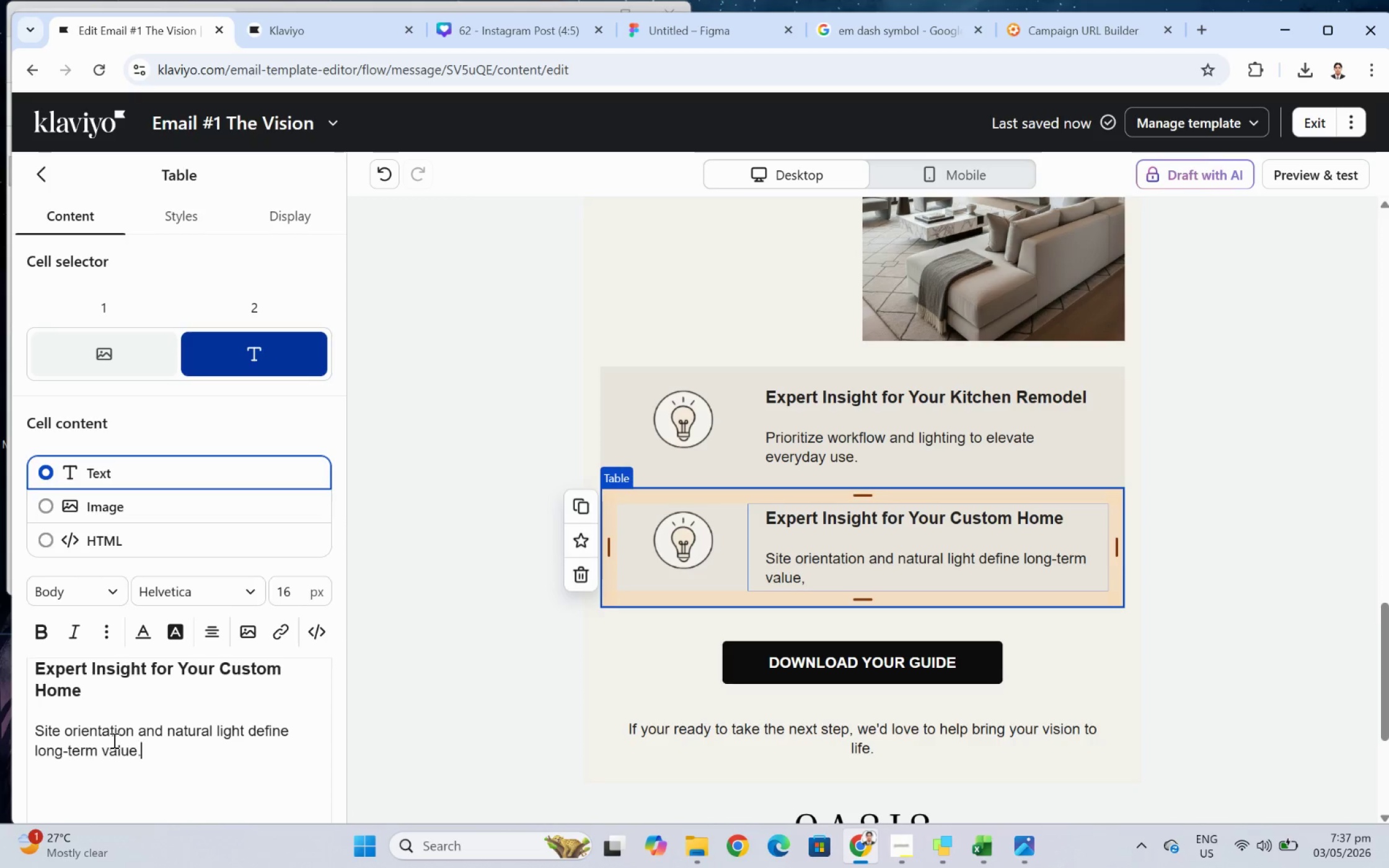 
key(Period)
 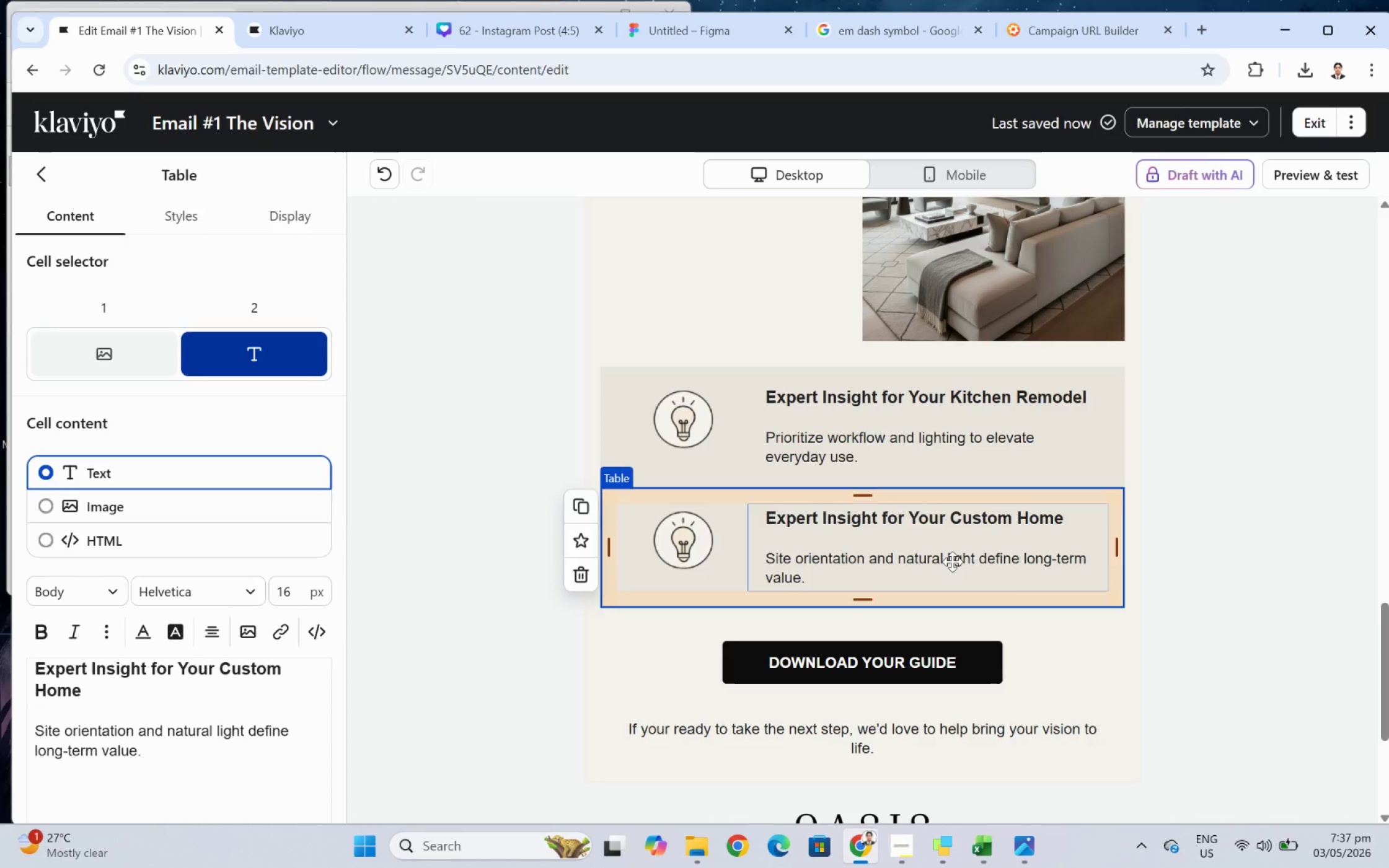 
left_click([1235, 612])
 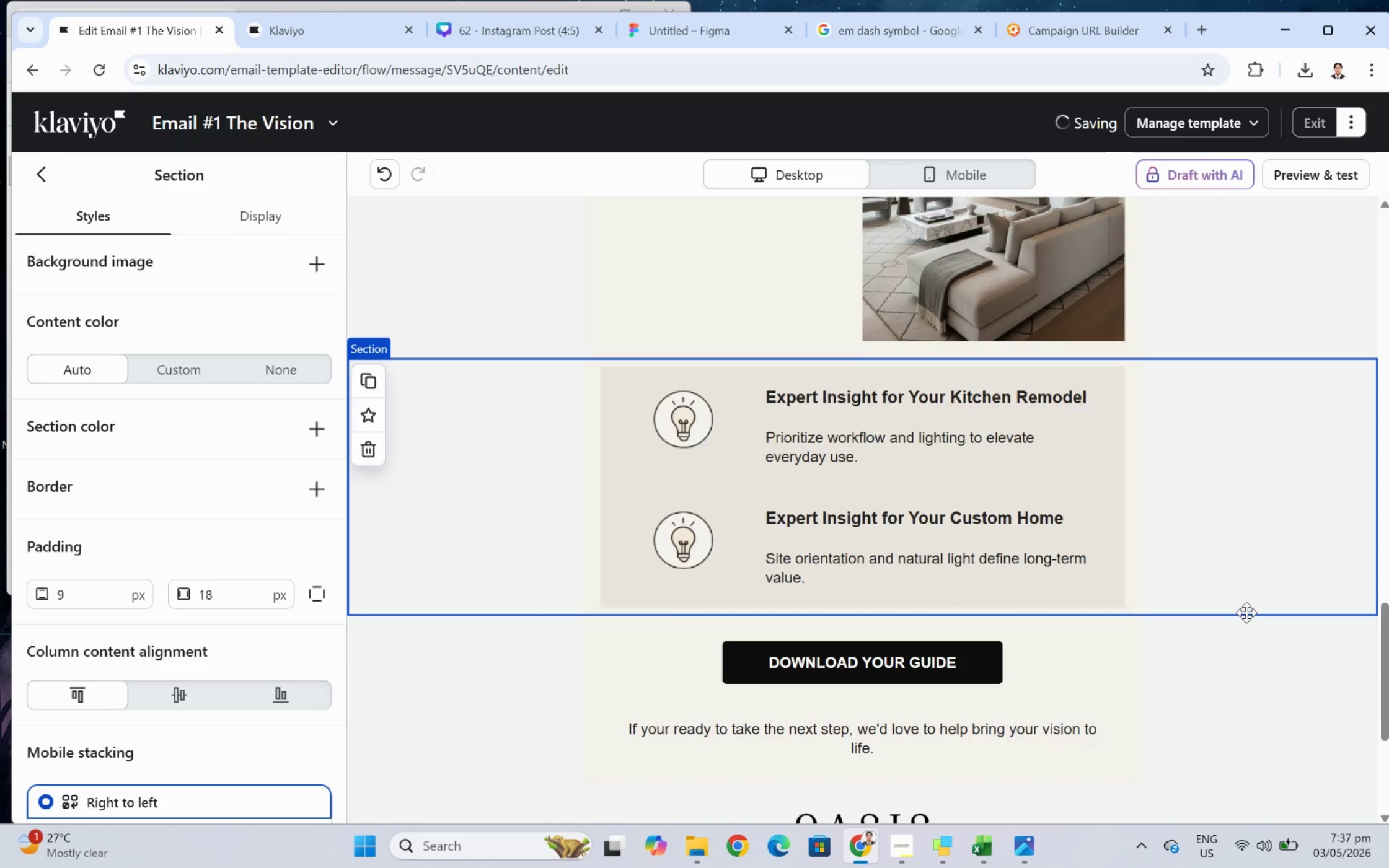 
scroll: coordinate [1246, 612], scroll_direction: down, amount: 1.0
 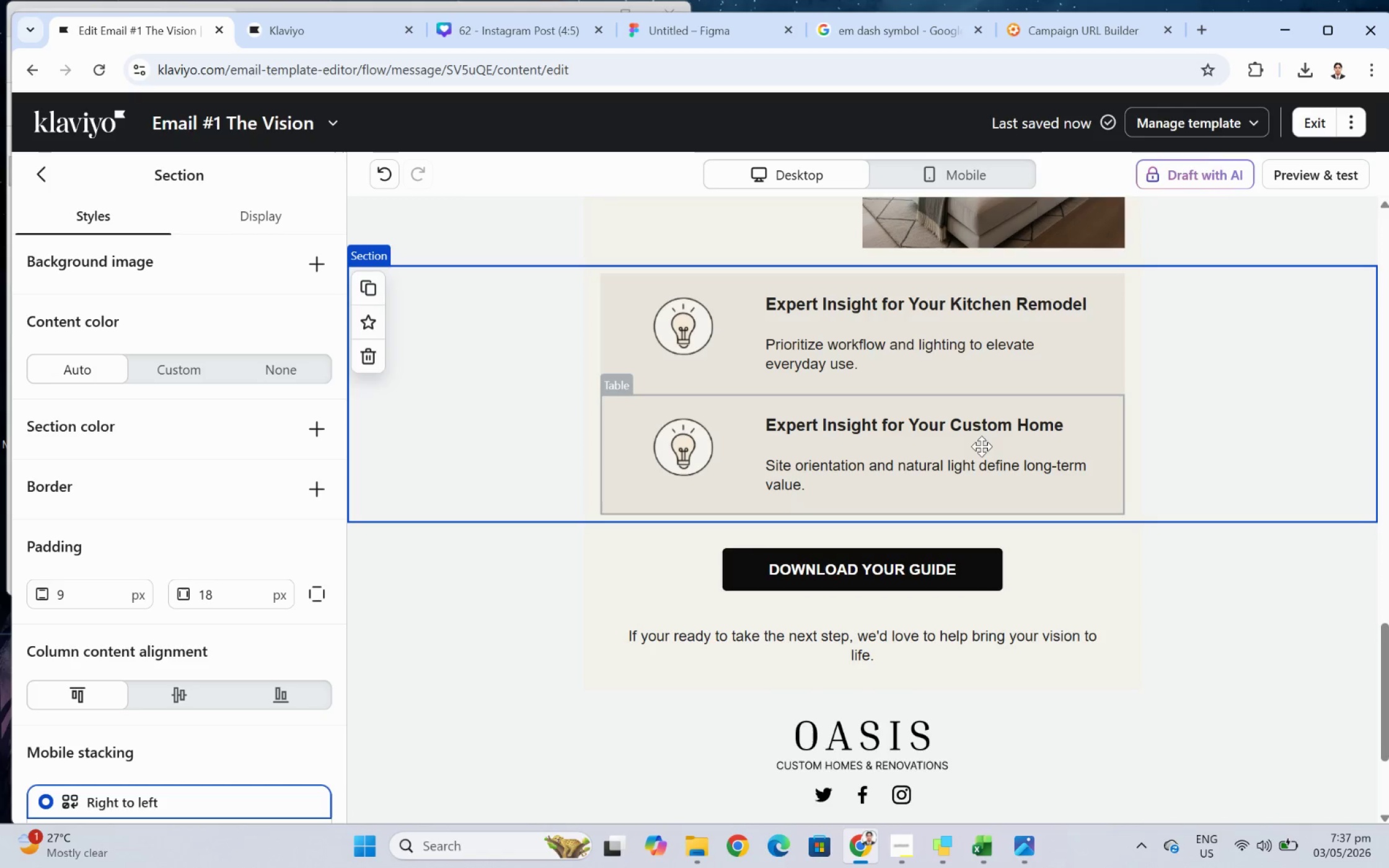 
left_click([981, 445])
 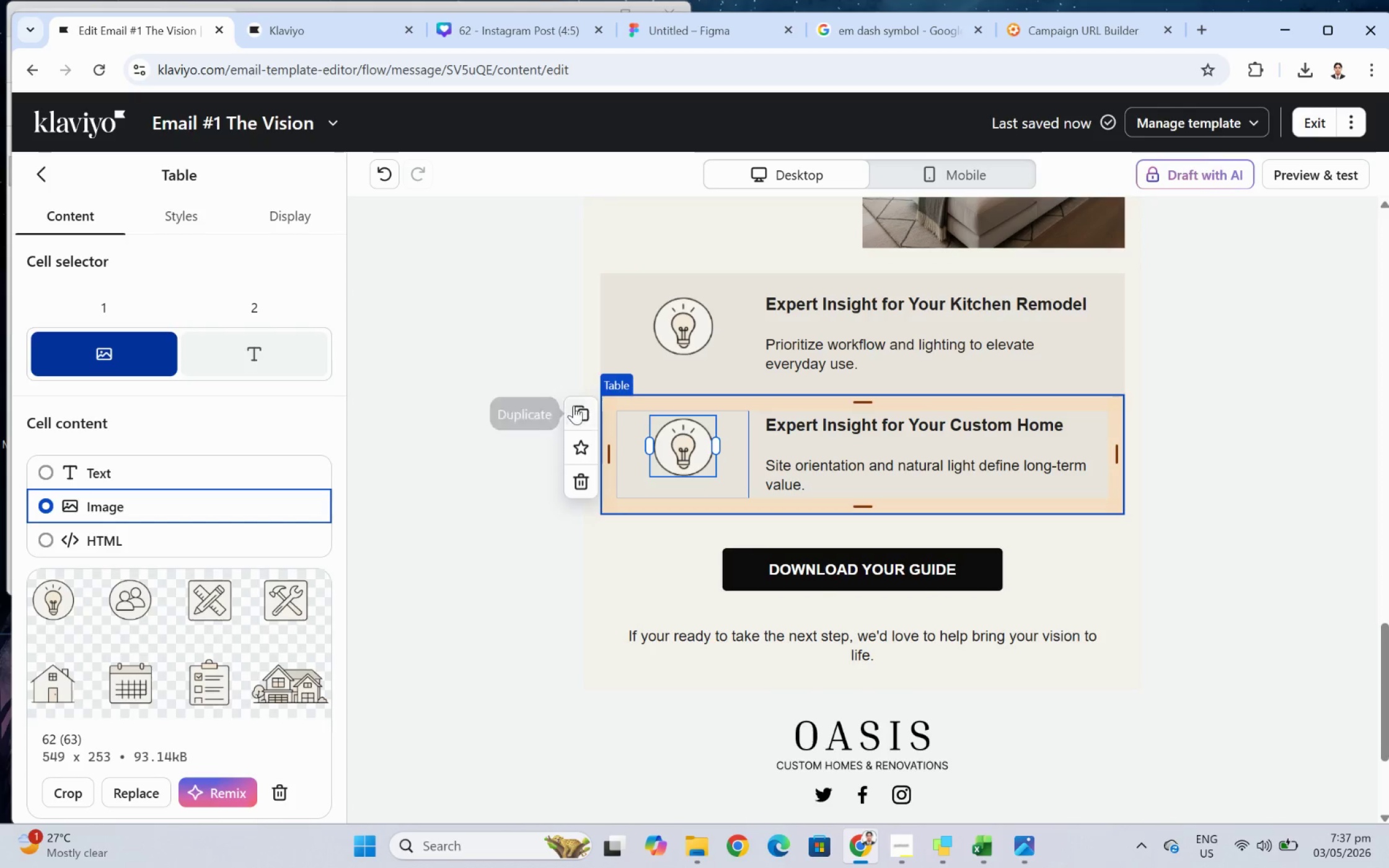 
left_click([580, 414])
 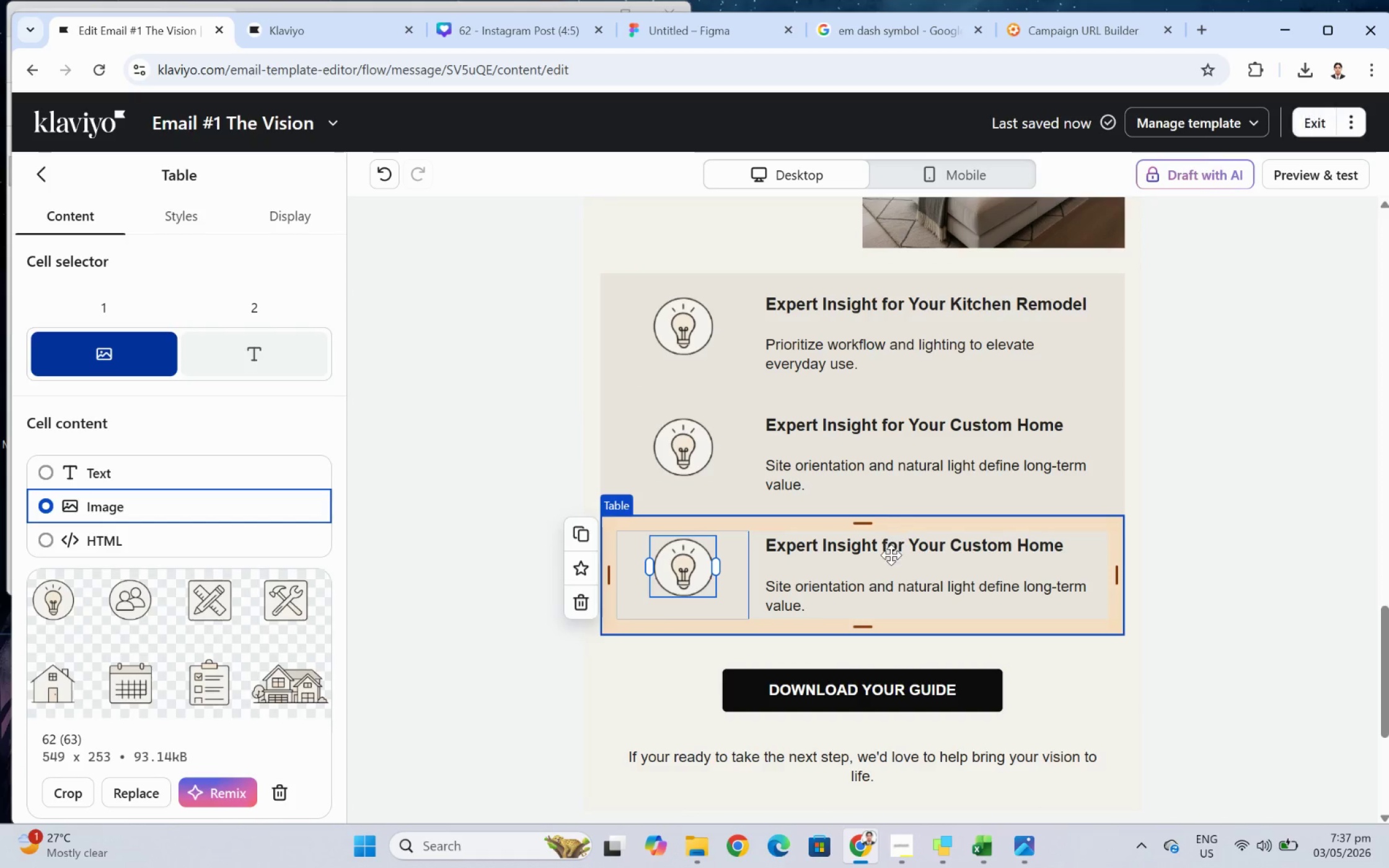 
double_click([891, 555])
 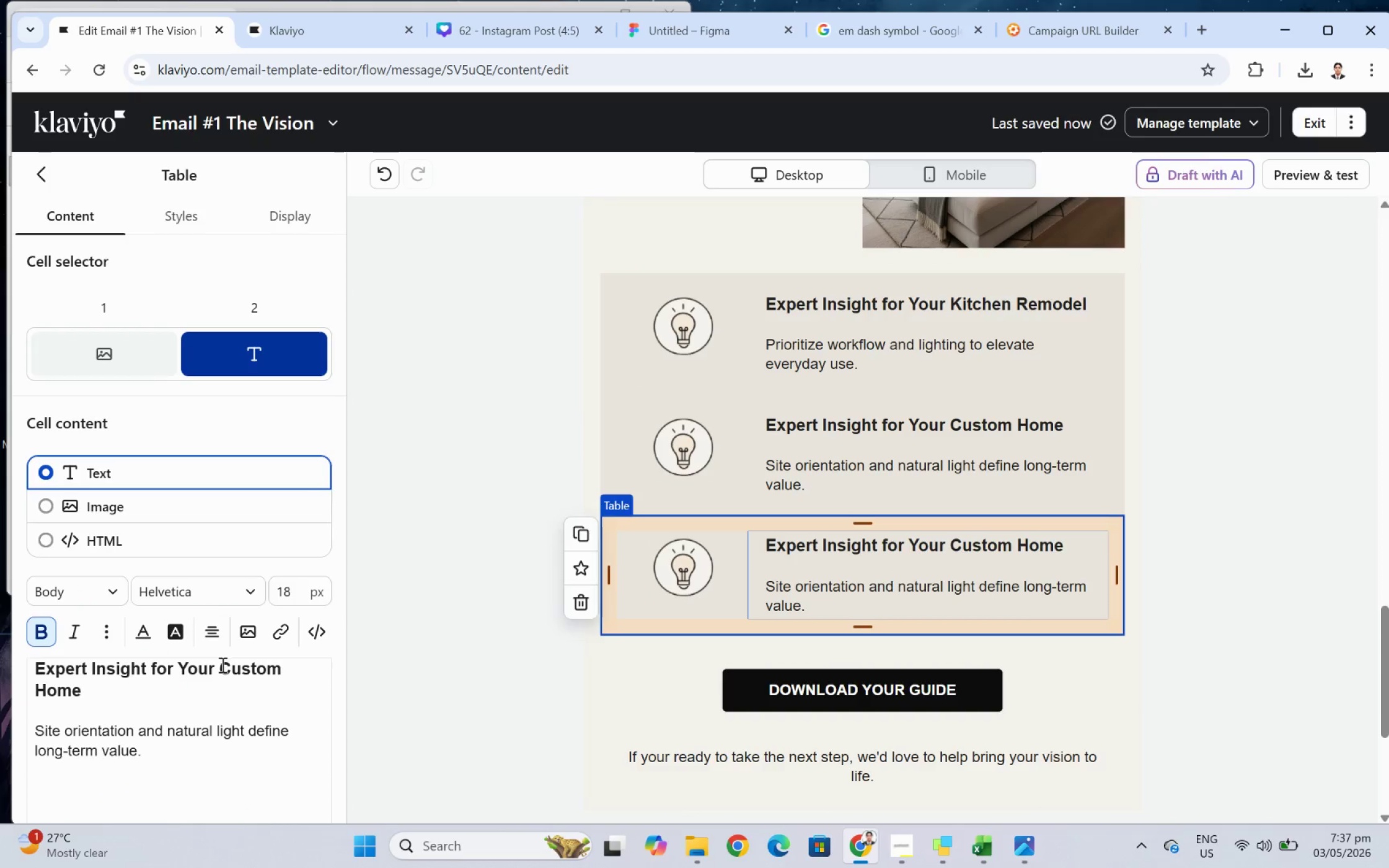 
left_click_drag(start_coordinate=[223, 667], to_coordinate=[284, 689])
 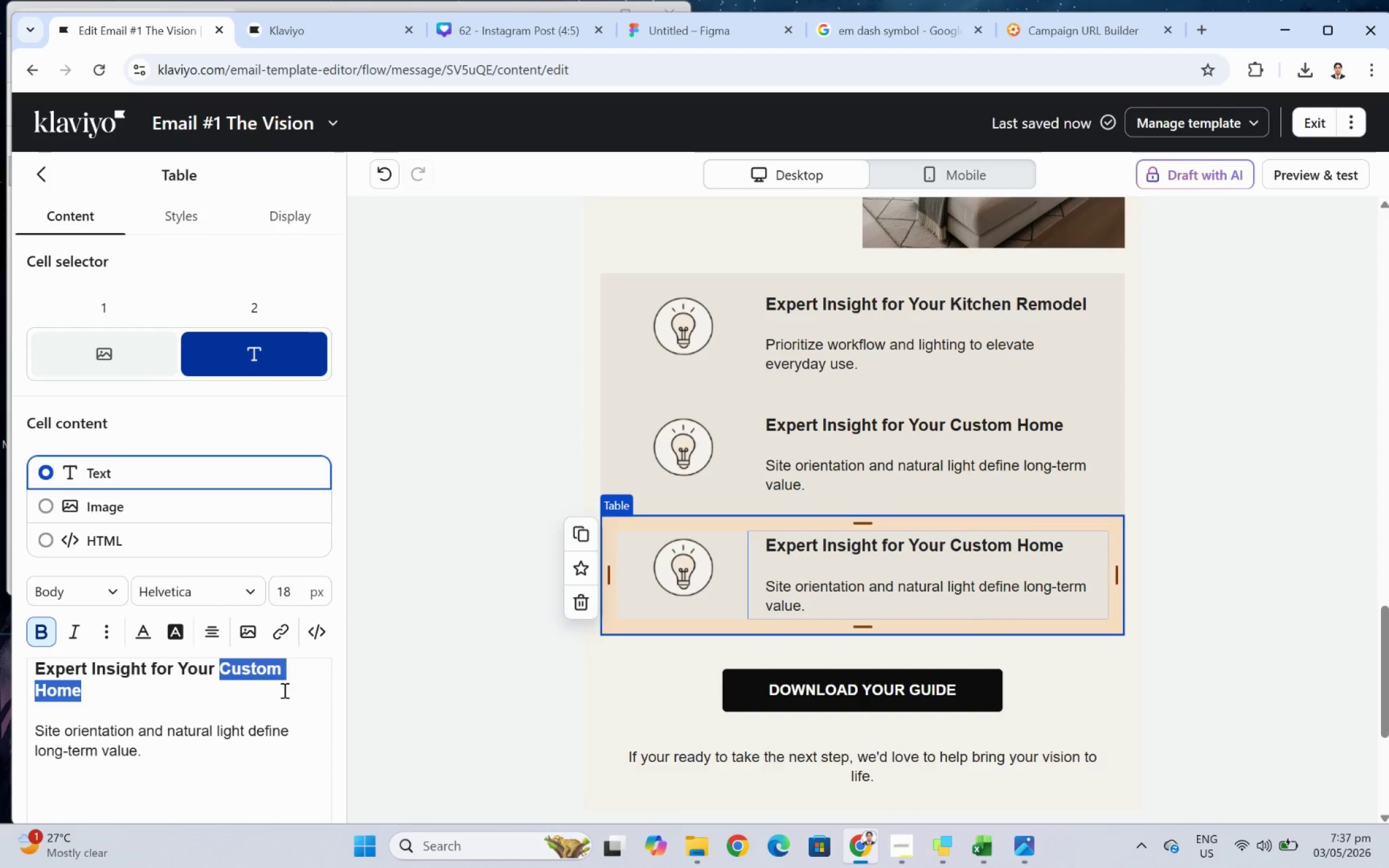 
type(ADU)
 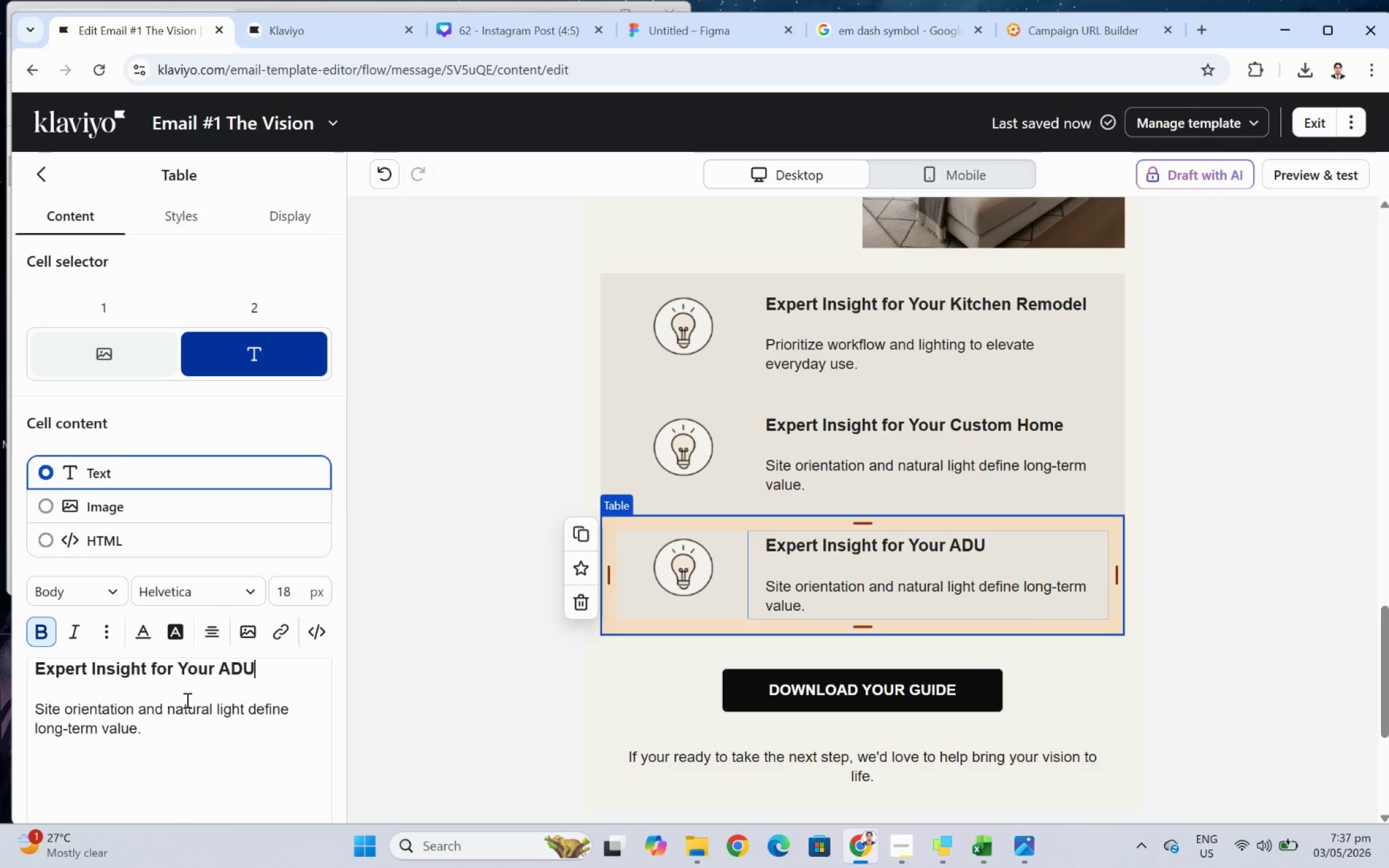 
left_click([166, 724])
 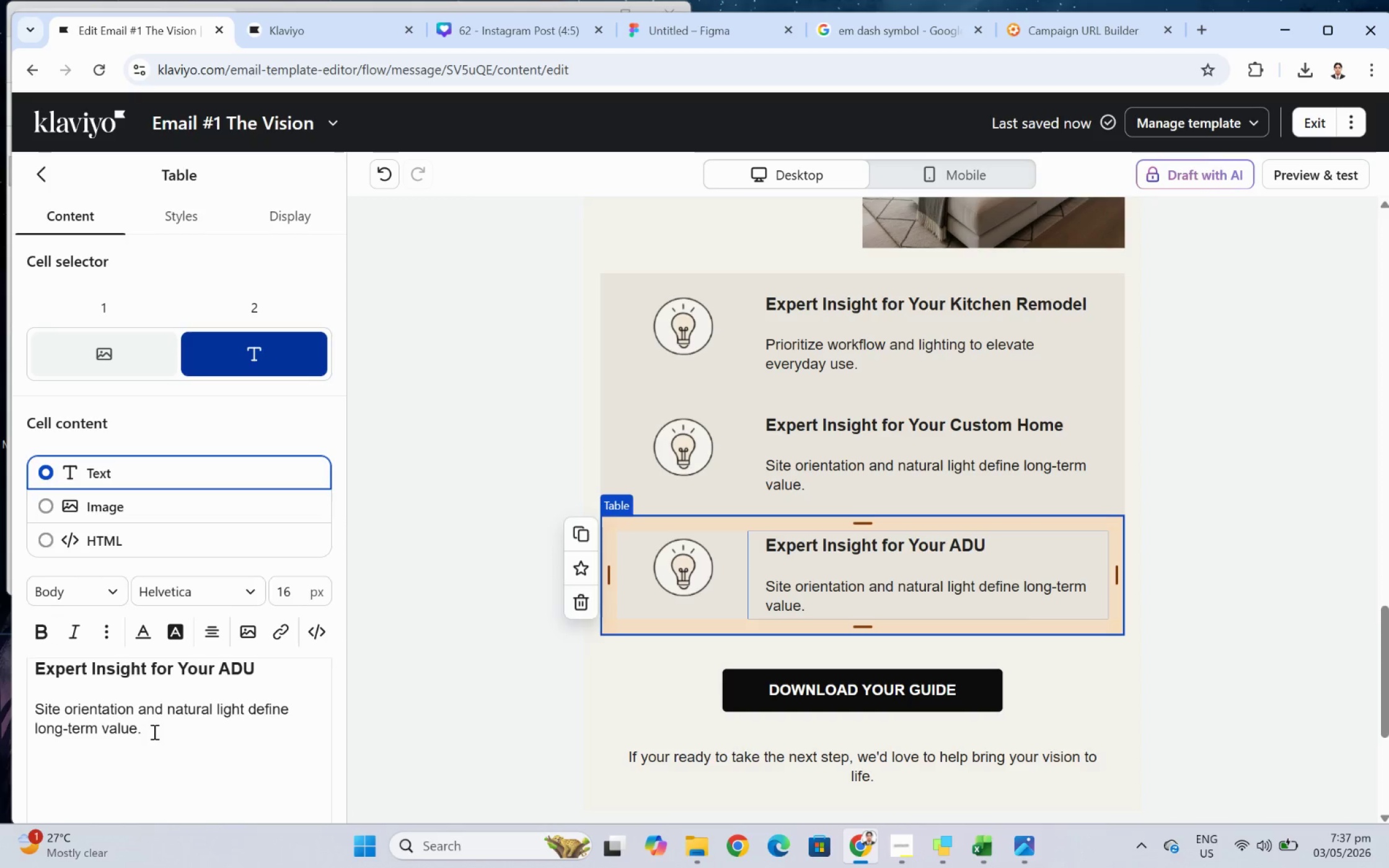 
left_click_drag(start_coordinate=[154, 731], to_coordinate=[33, 713])
 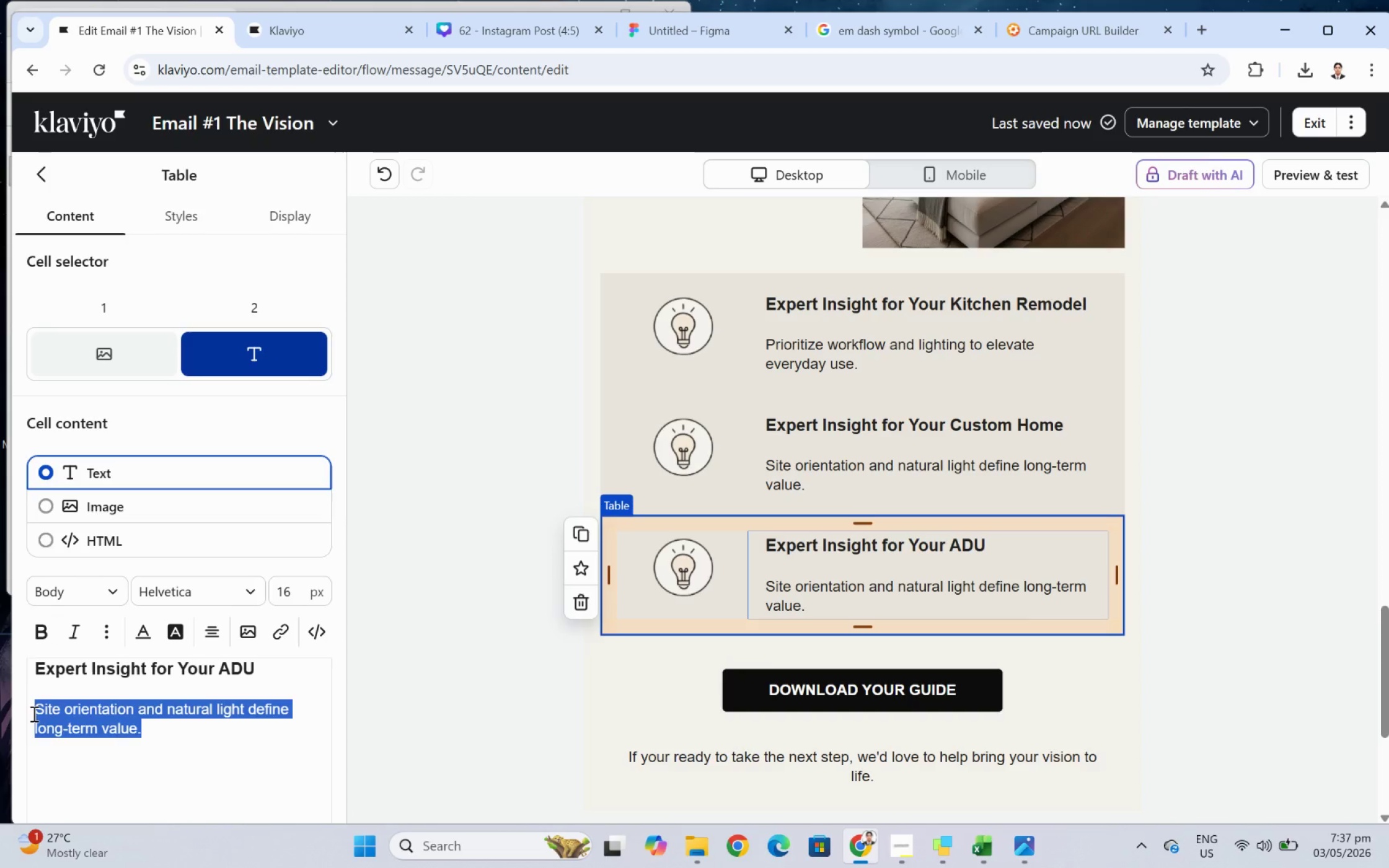 
wait(7.95)
 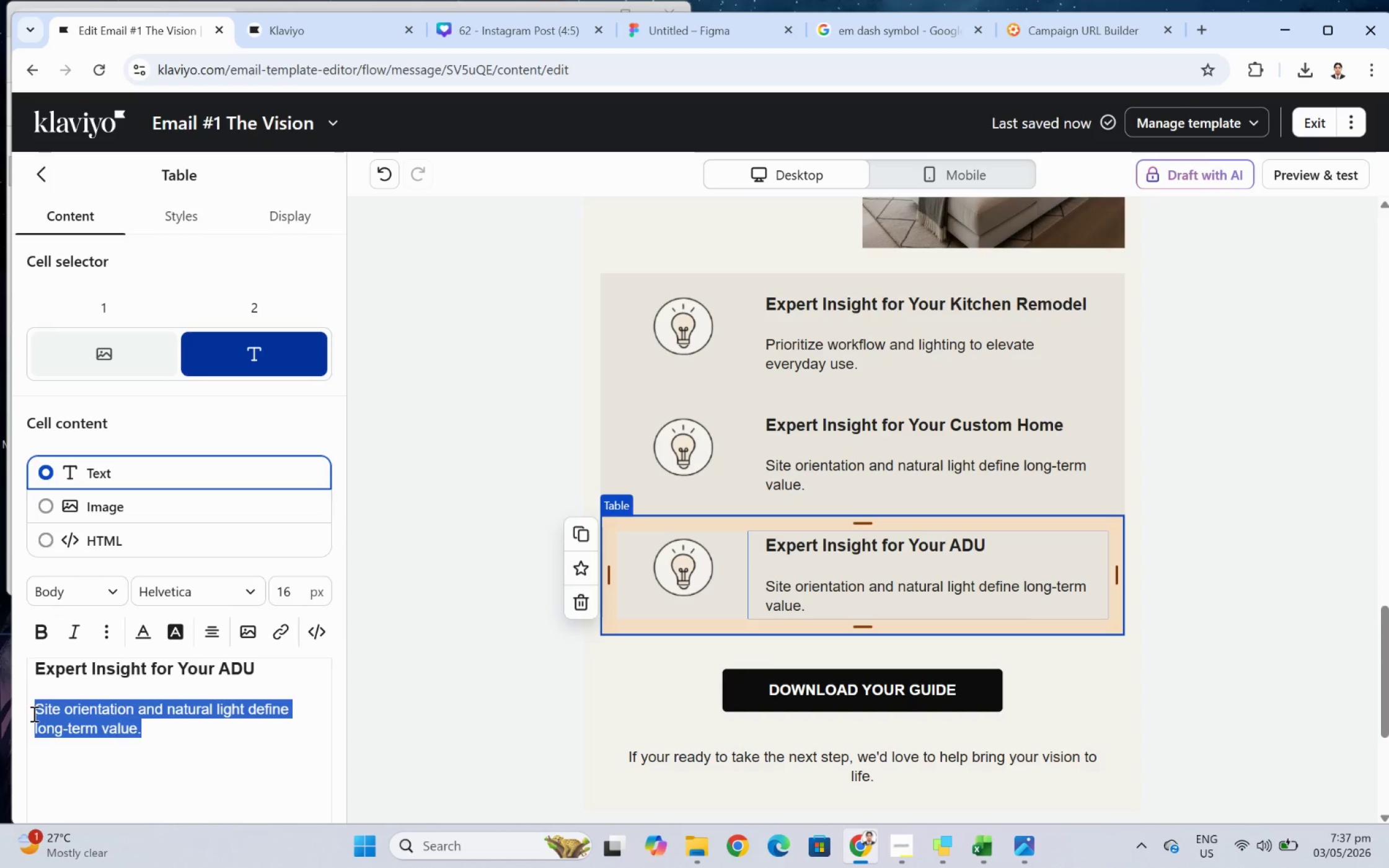 
type(Maximize footprint with multifunctional design.)
 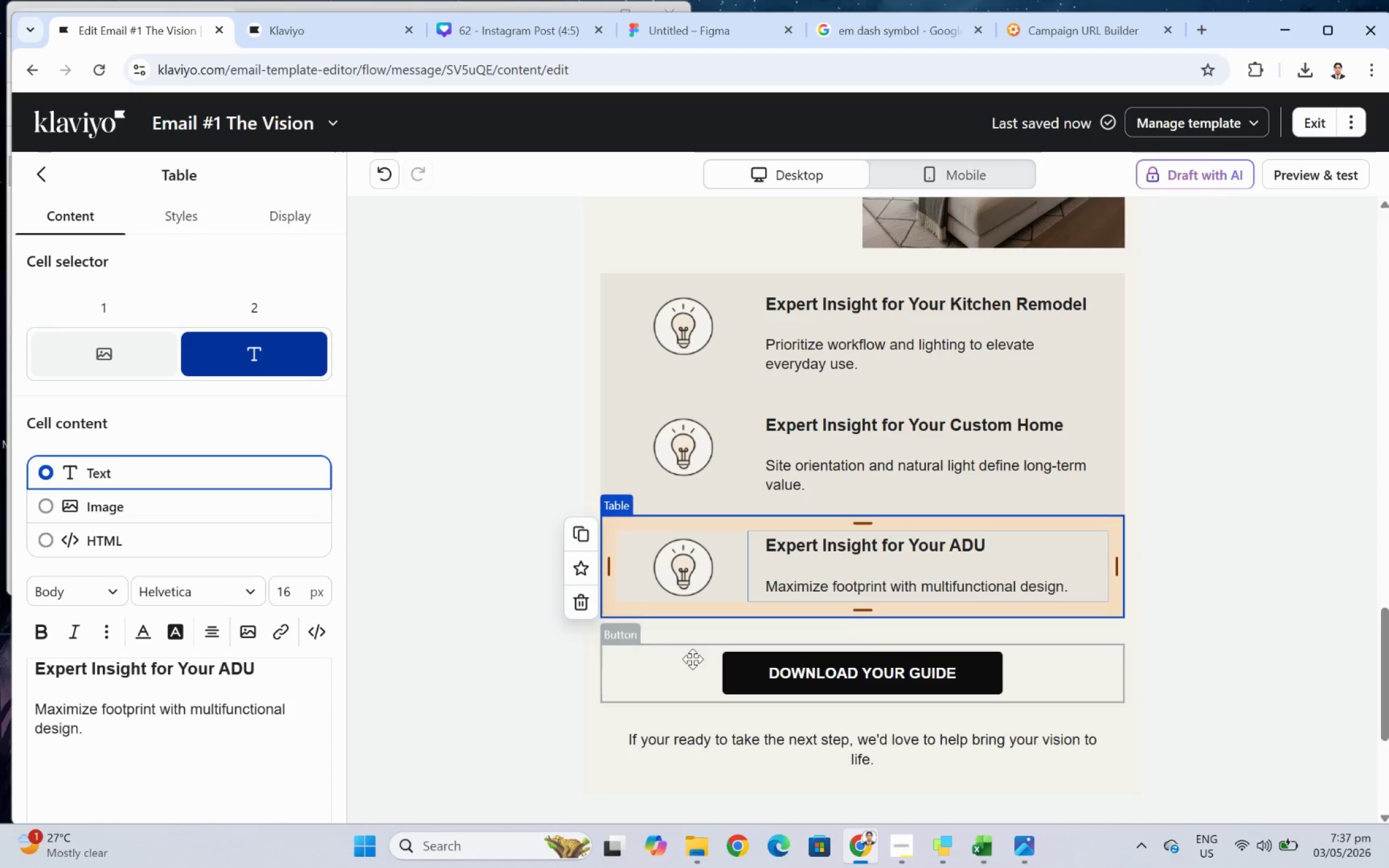 
left_click([1198, 645])
 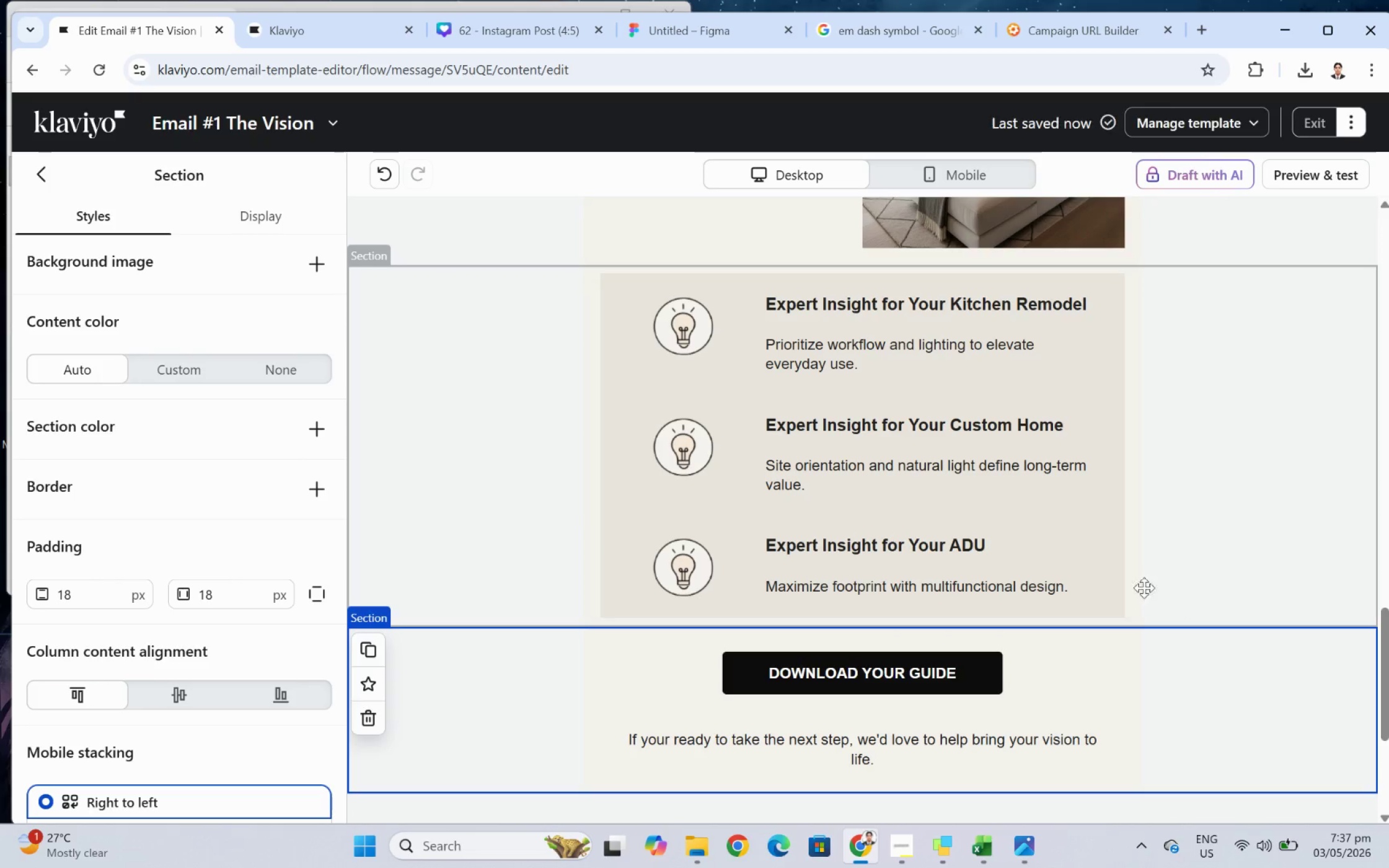 
left_click([1082, 566])
 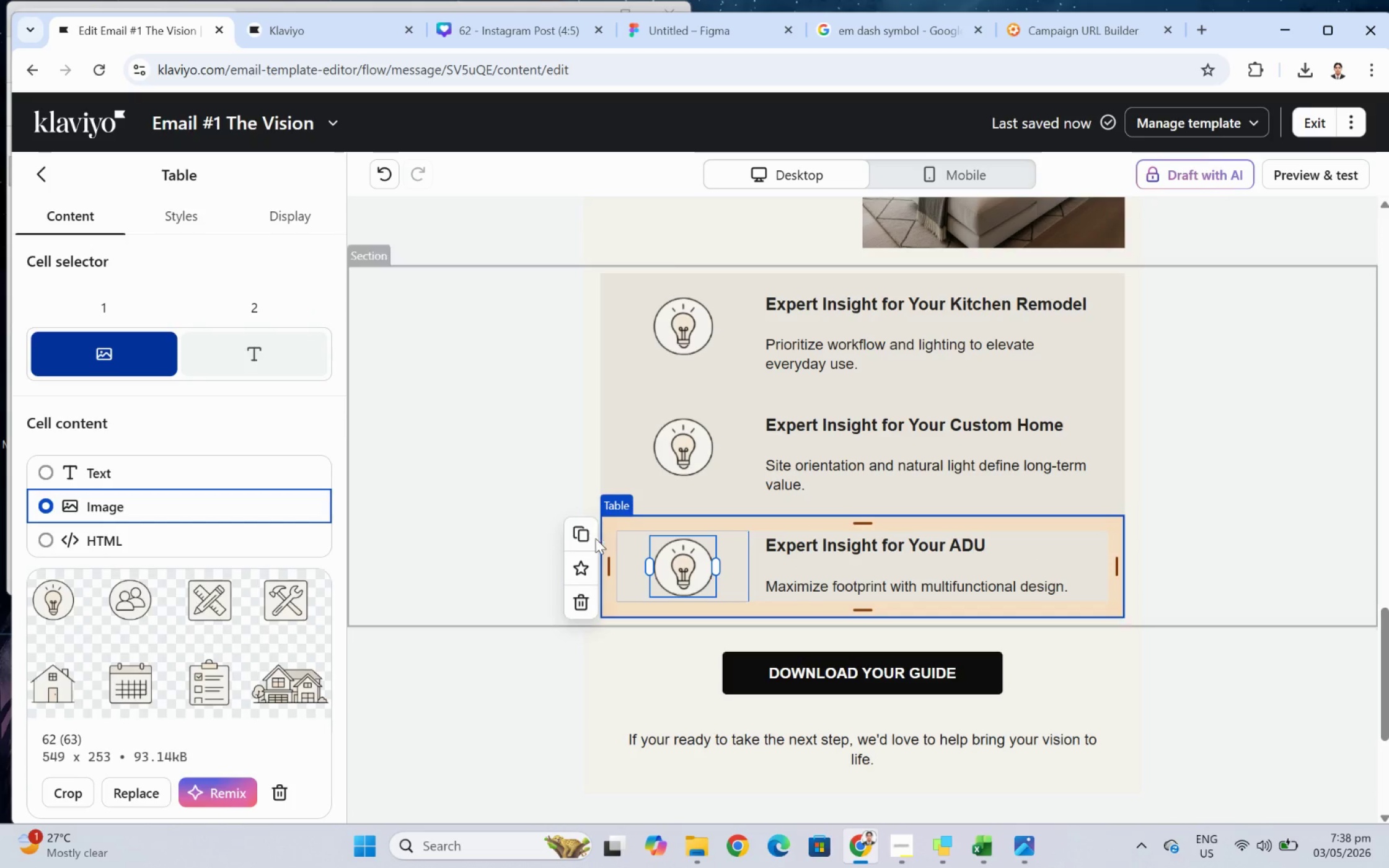 
left_click([589, 537])
 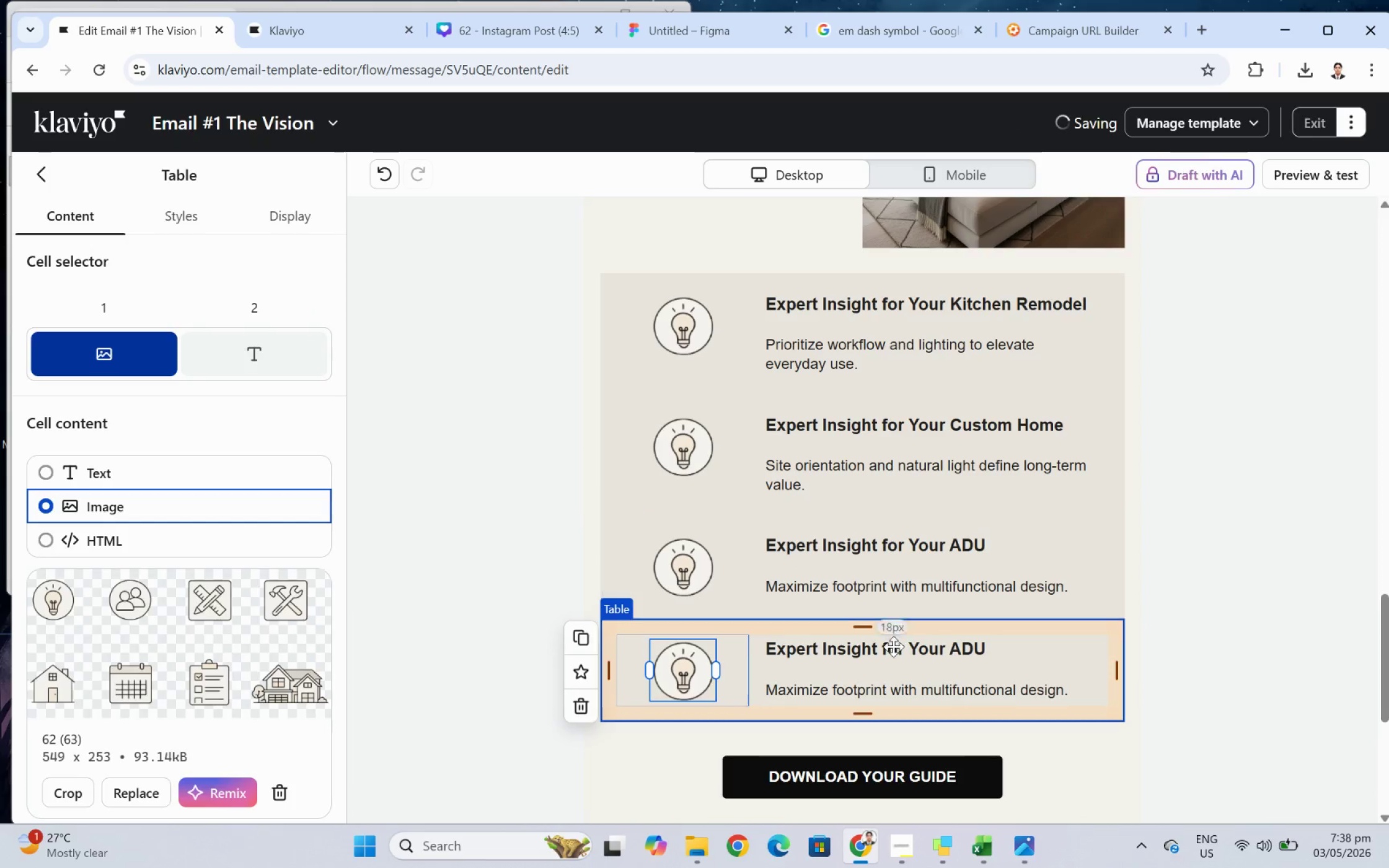 
left_click([896, 653])
 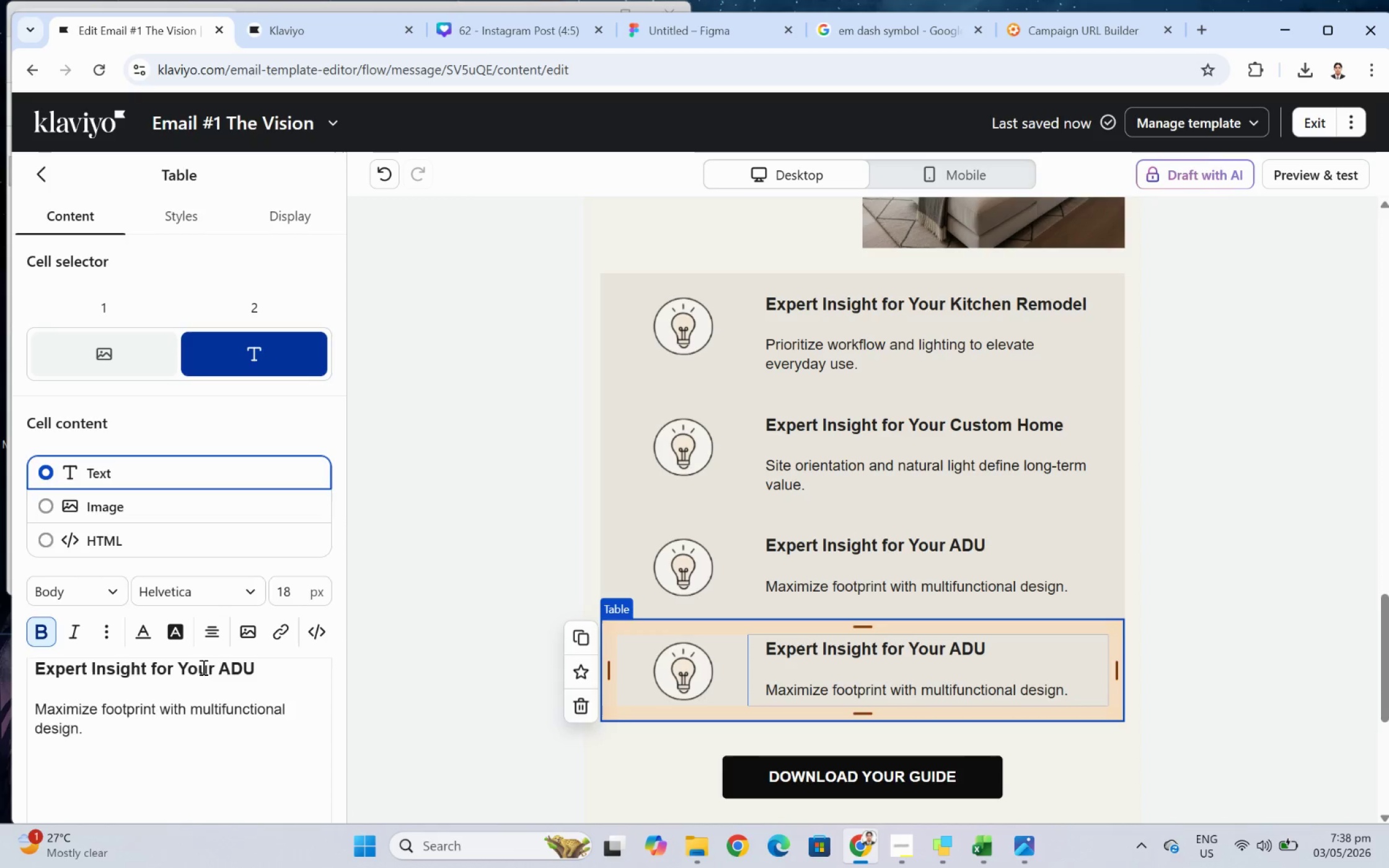 
left_click_drag(start_coordinate=[221, 666], to_coordinate=[304, 670])
 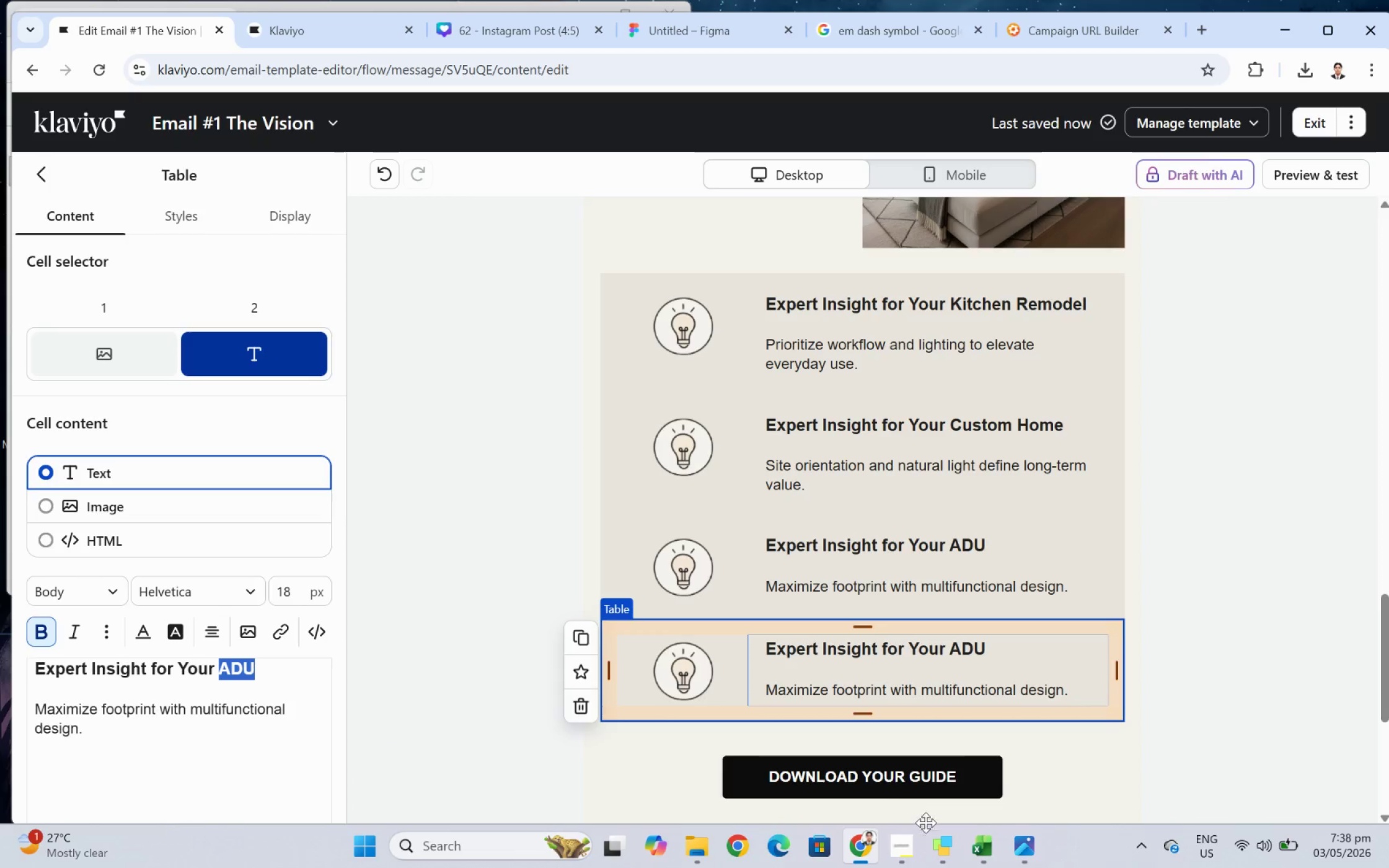 
left_click([974, 849])
 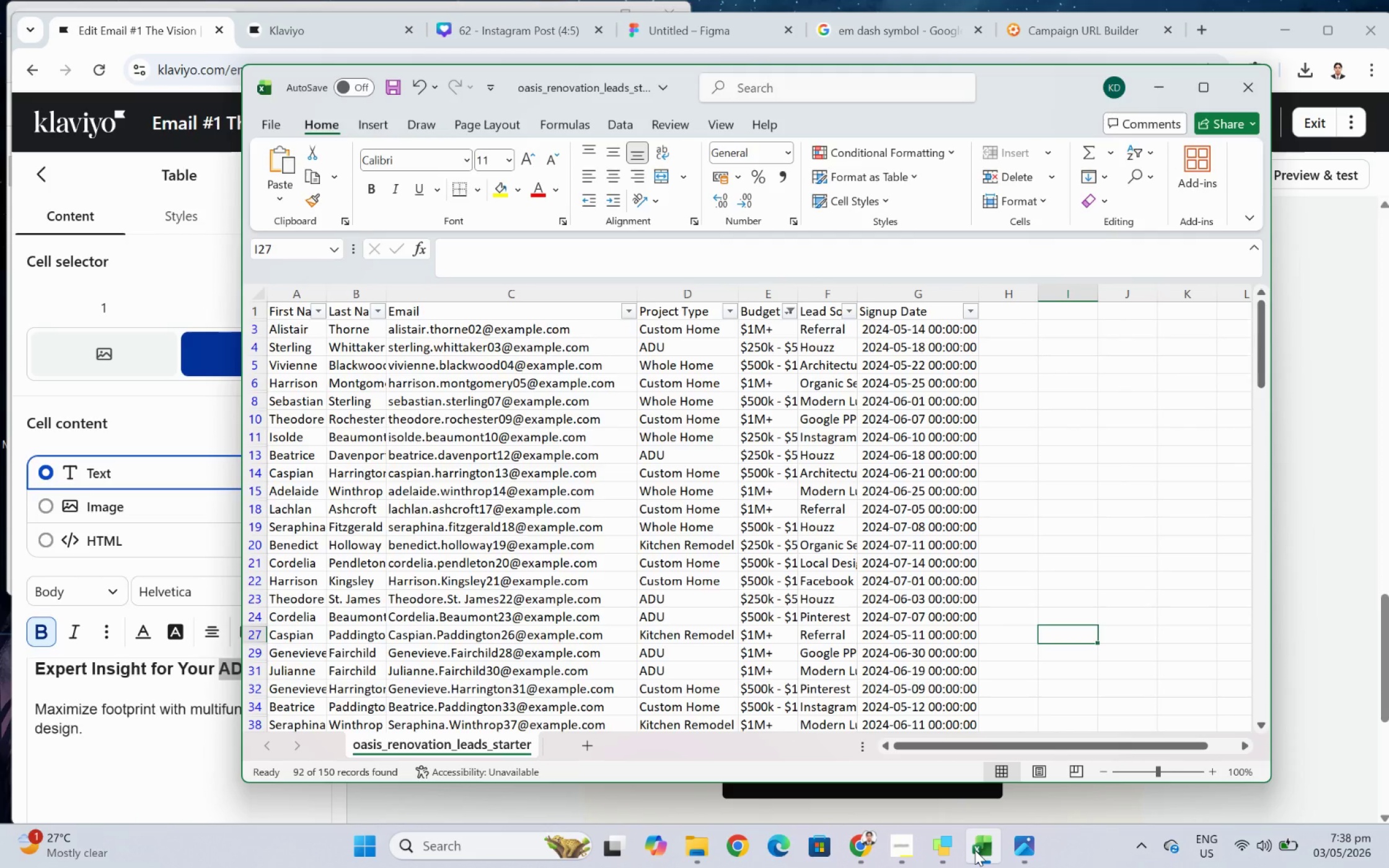 
left_click([974, 849])
 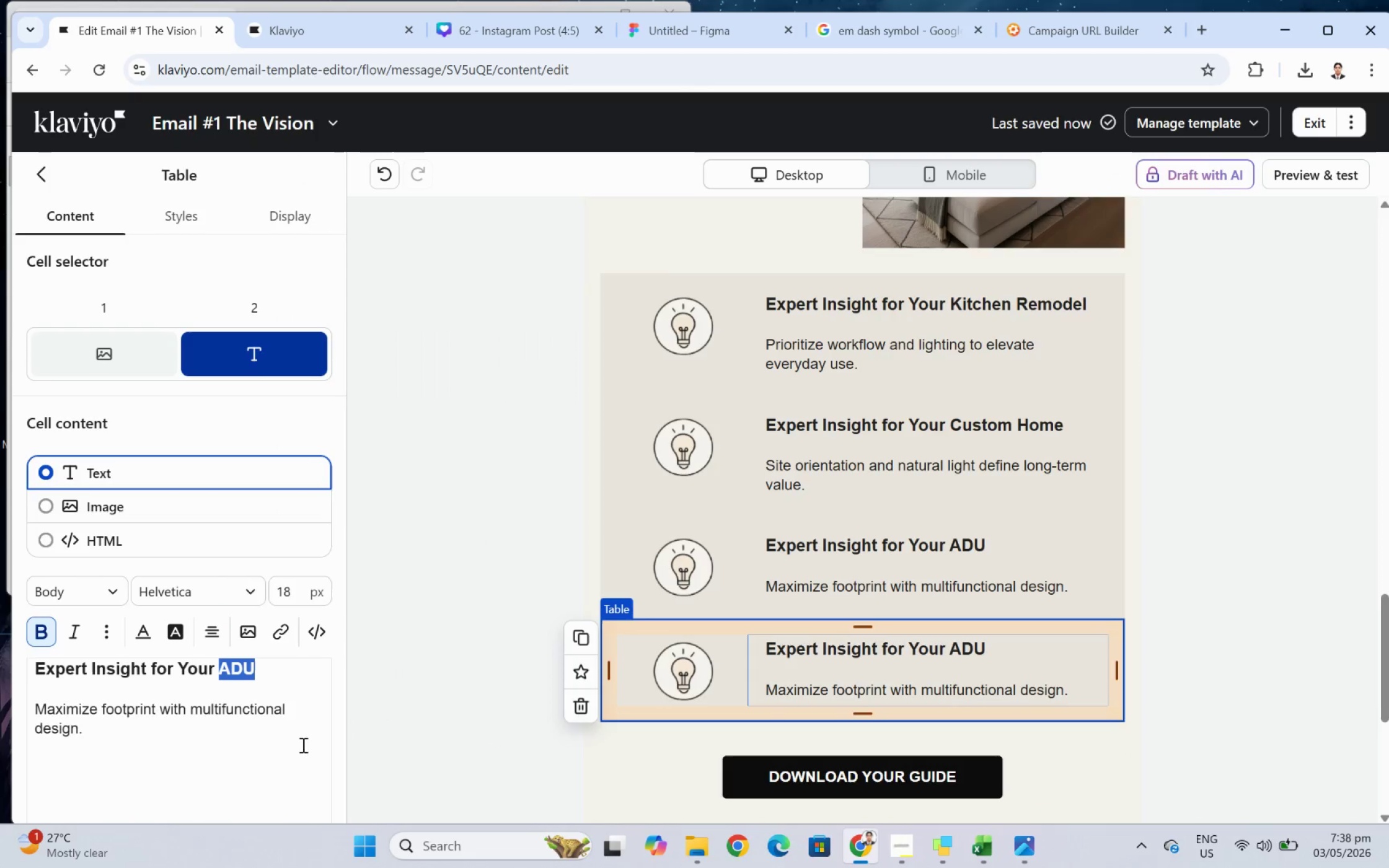 
type(Whole Home)
 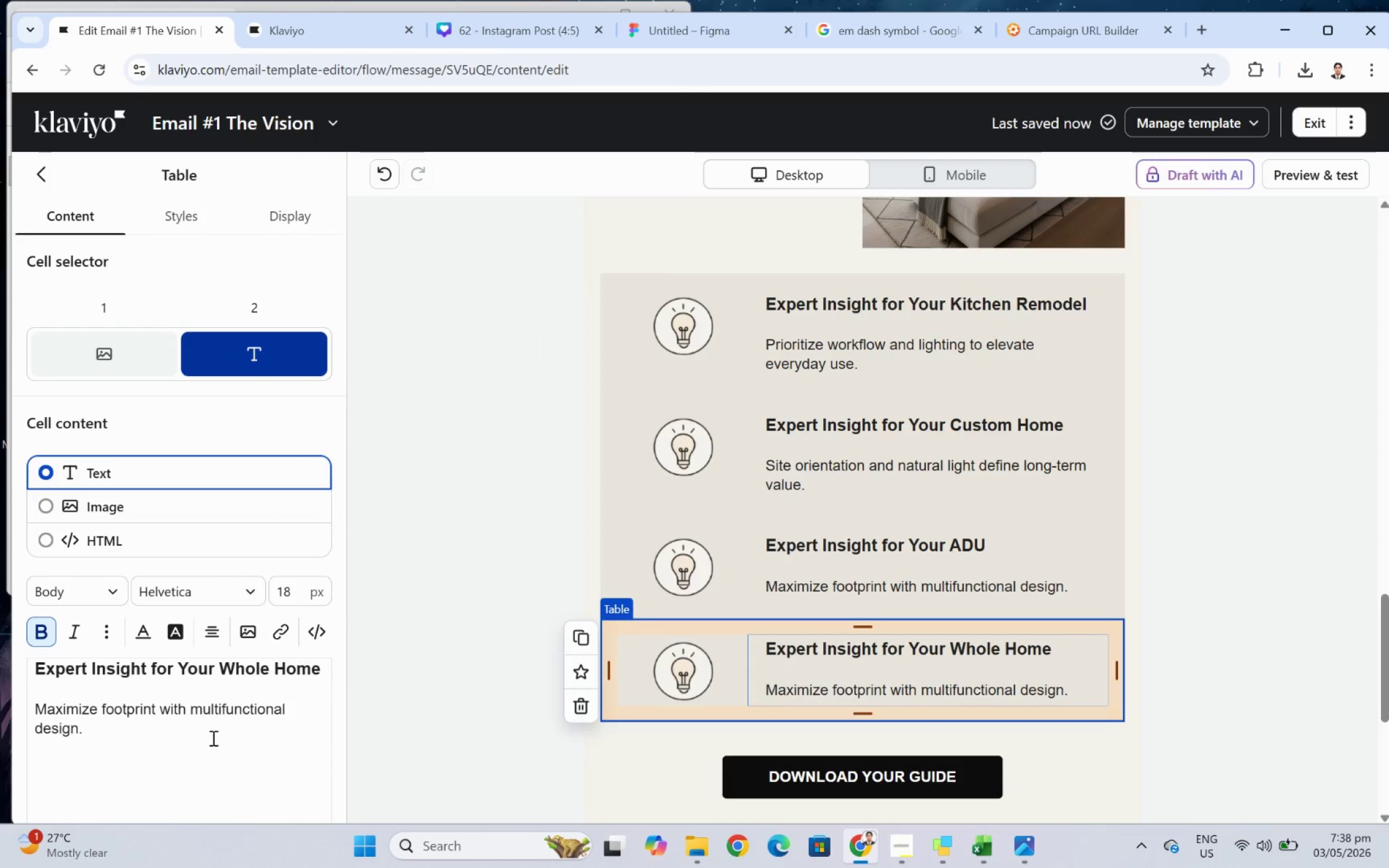 
left_click_drag(start_coordinate=[179, 733], to_coordinate=[14, 709])
 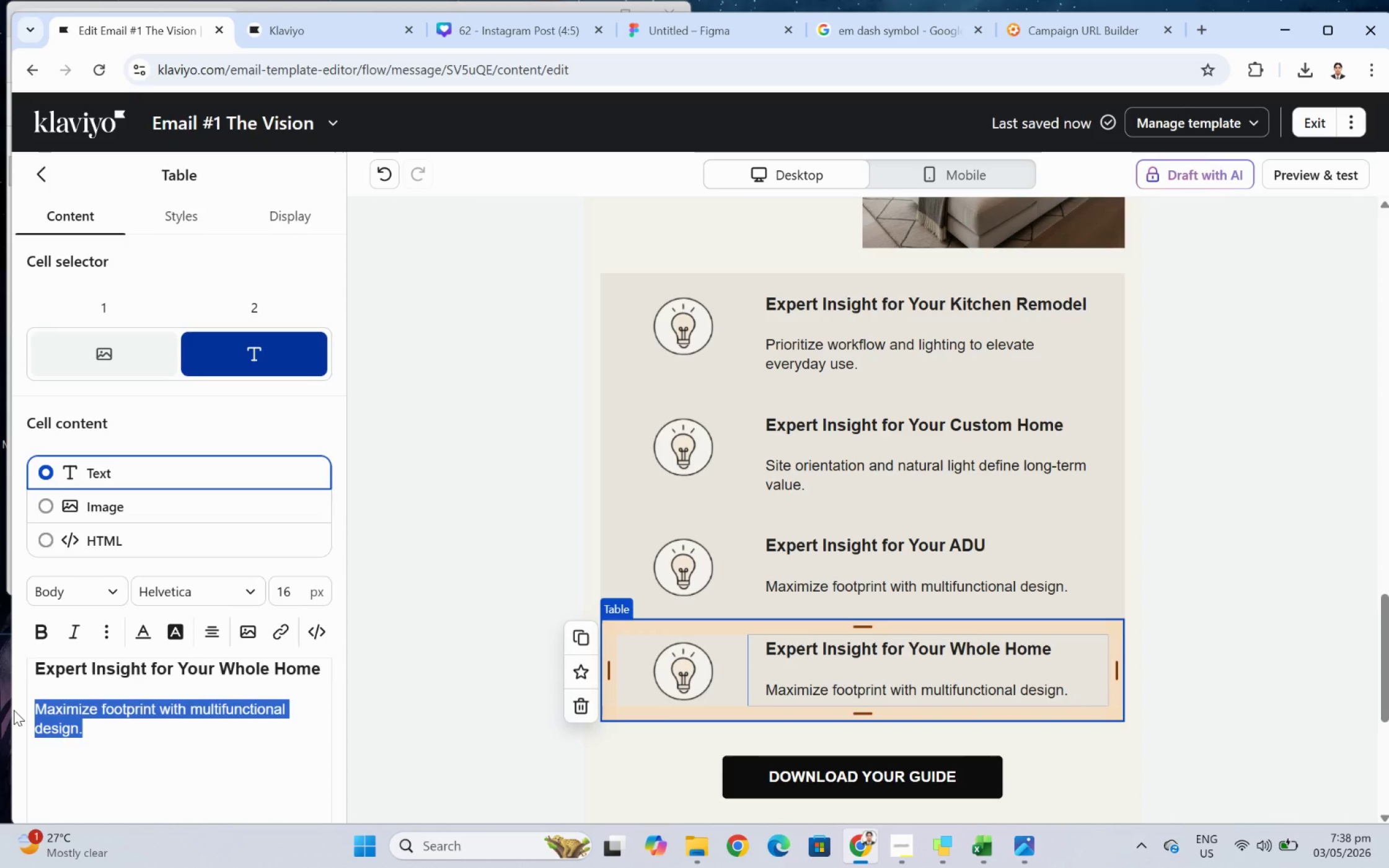 
type(Phased planning ensures continuity and efficienct)
key(Backspace)
type(y.)
 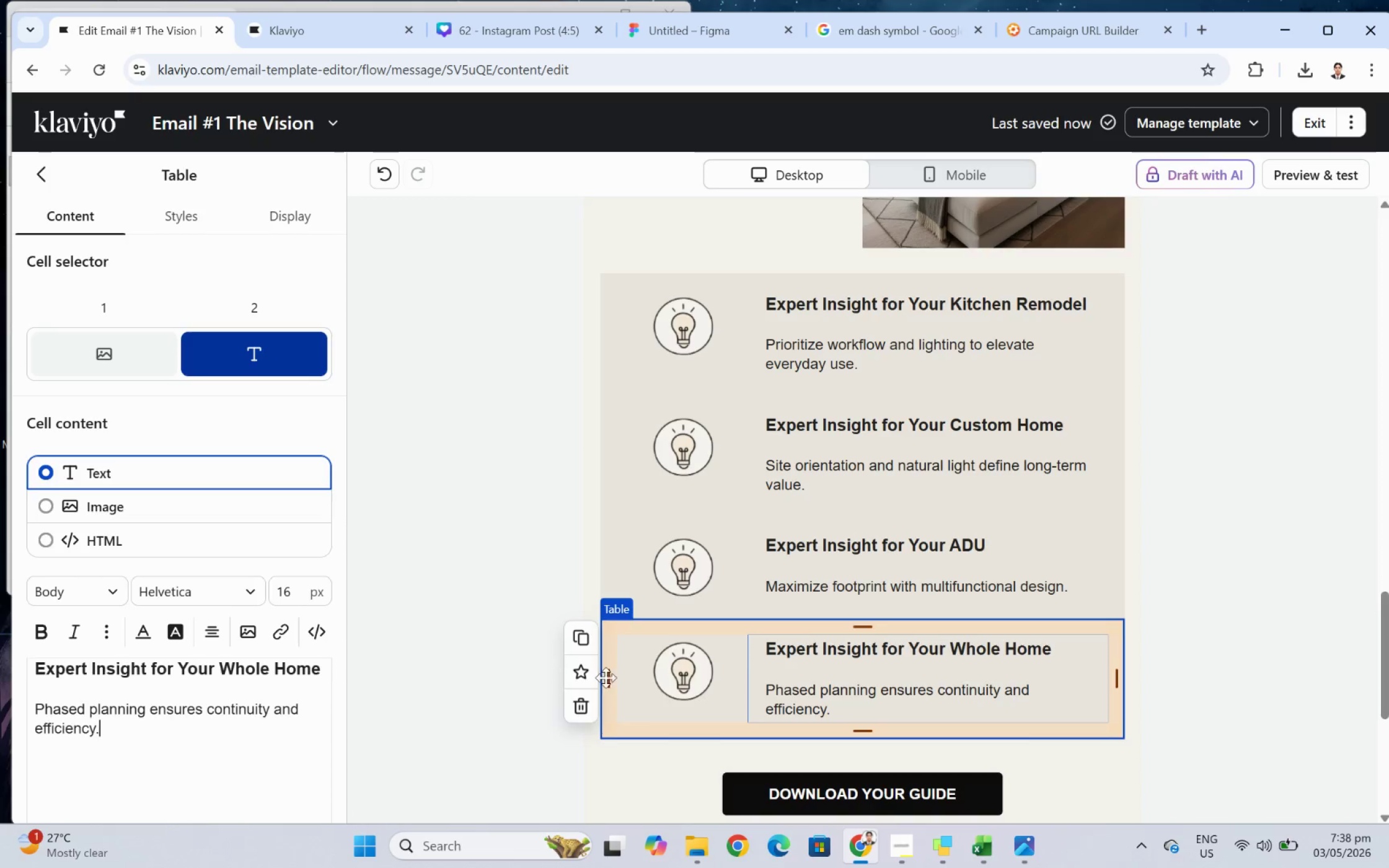 
left_click([1226, 631])
 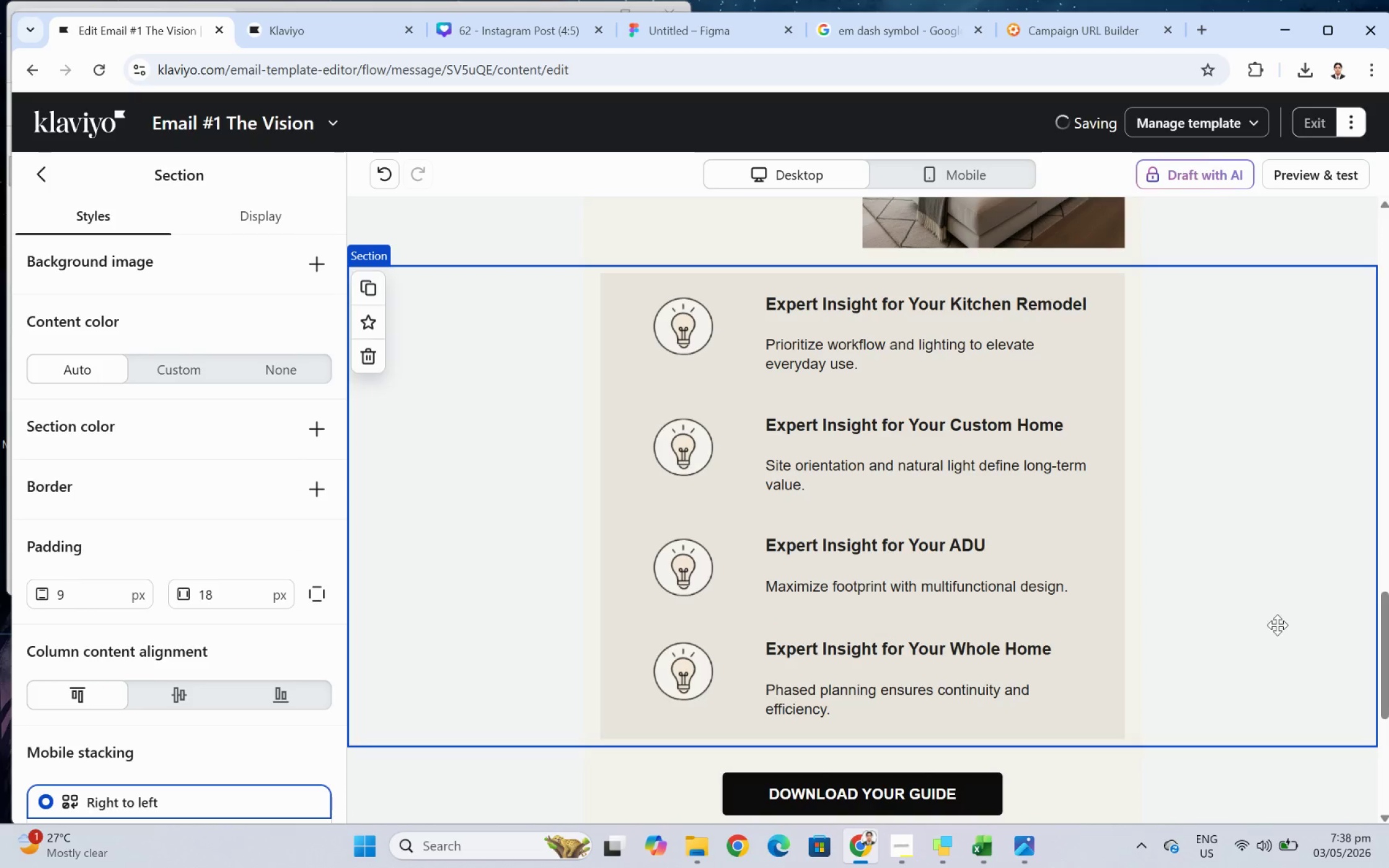 
scroll: coordinate [1283, 610], scroll_direction: down, amount: 2.0
 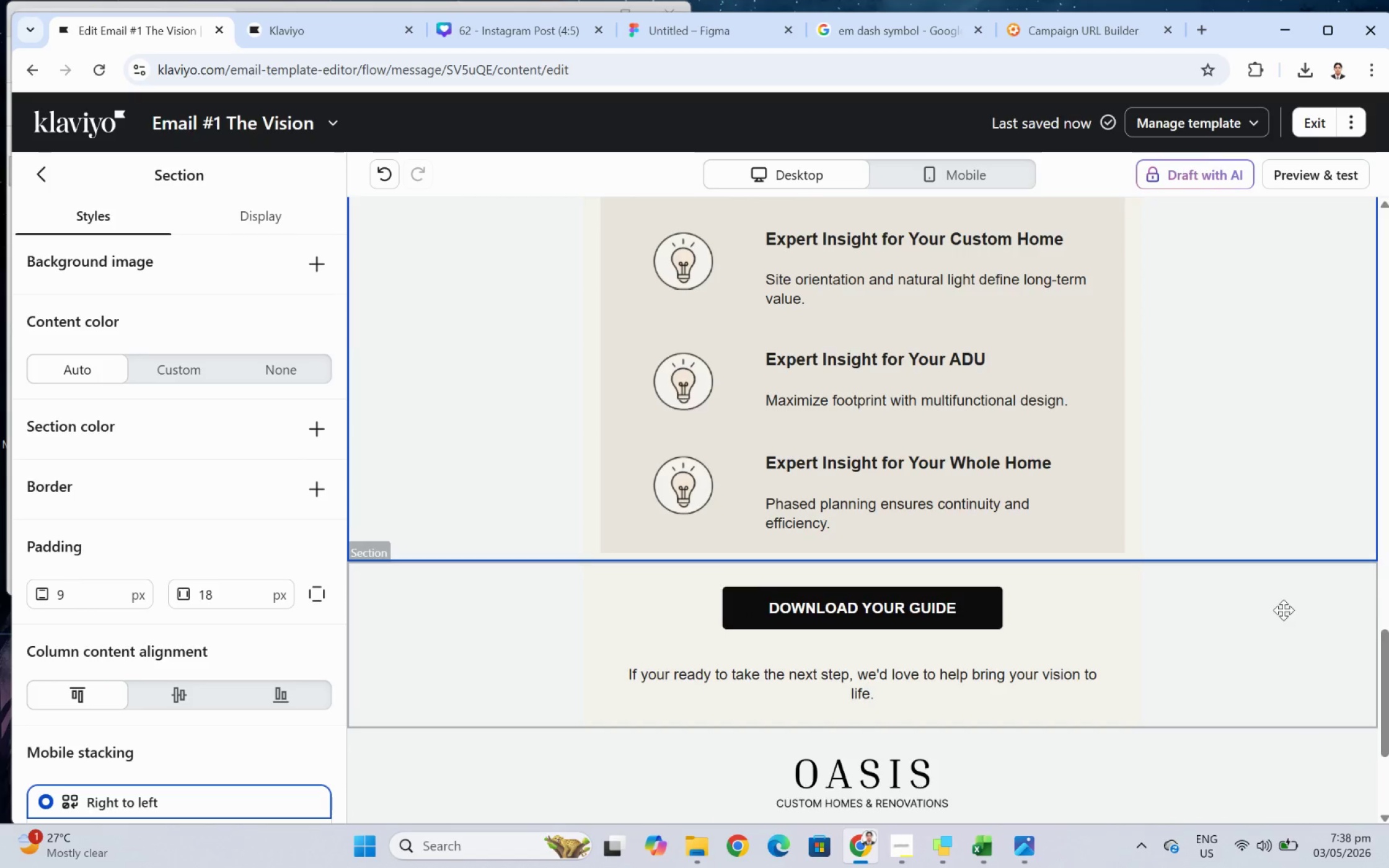 
scroll: coordinate [1283, 610], scroll_direction: up, amount: 2.0
 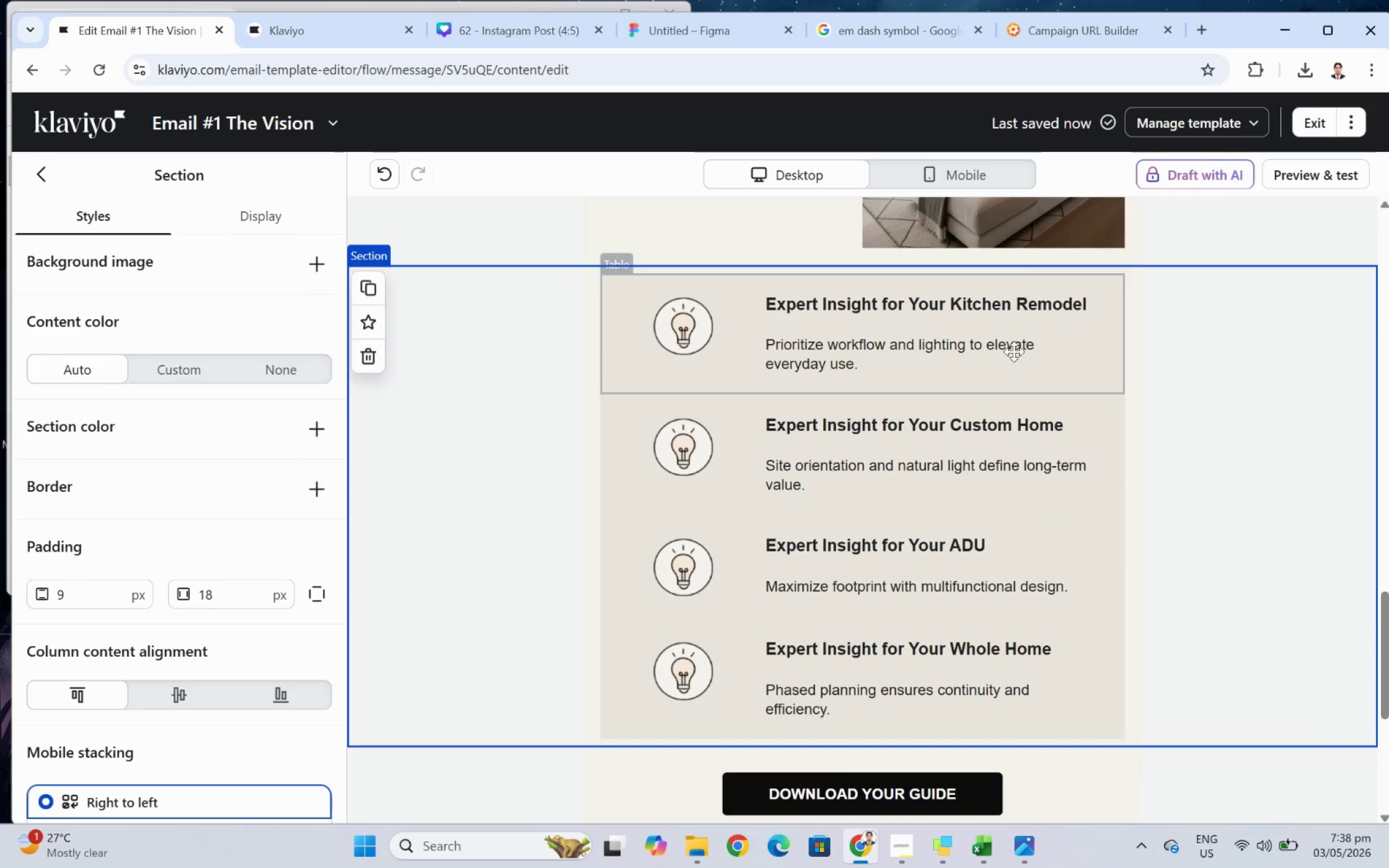 
left_click([1018, 344])
 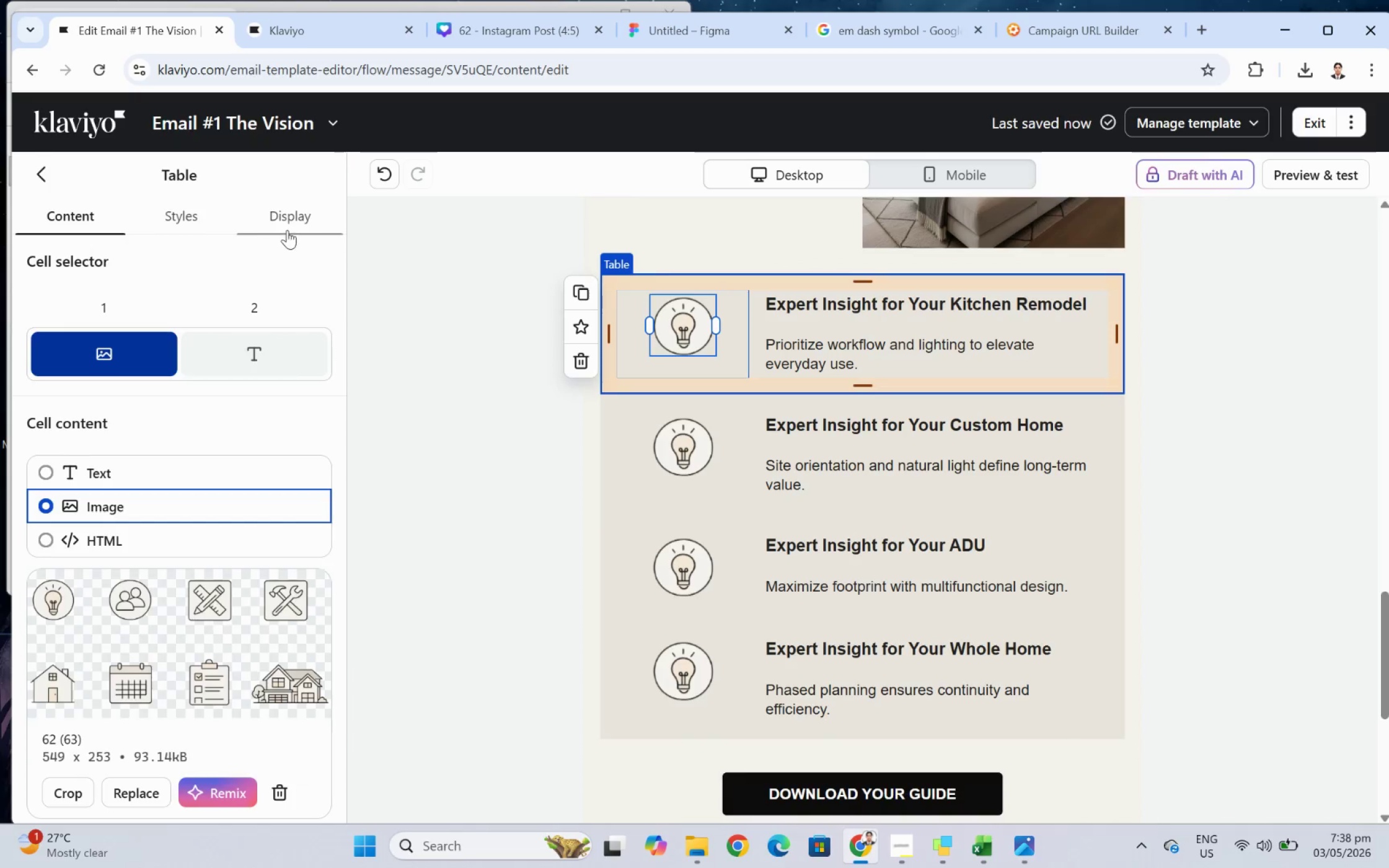 
left_click([291, 228])
 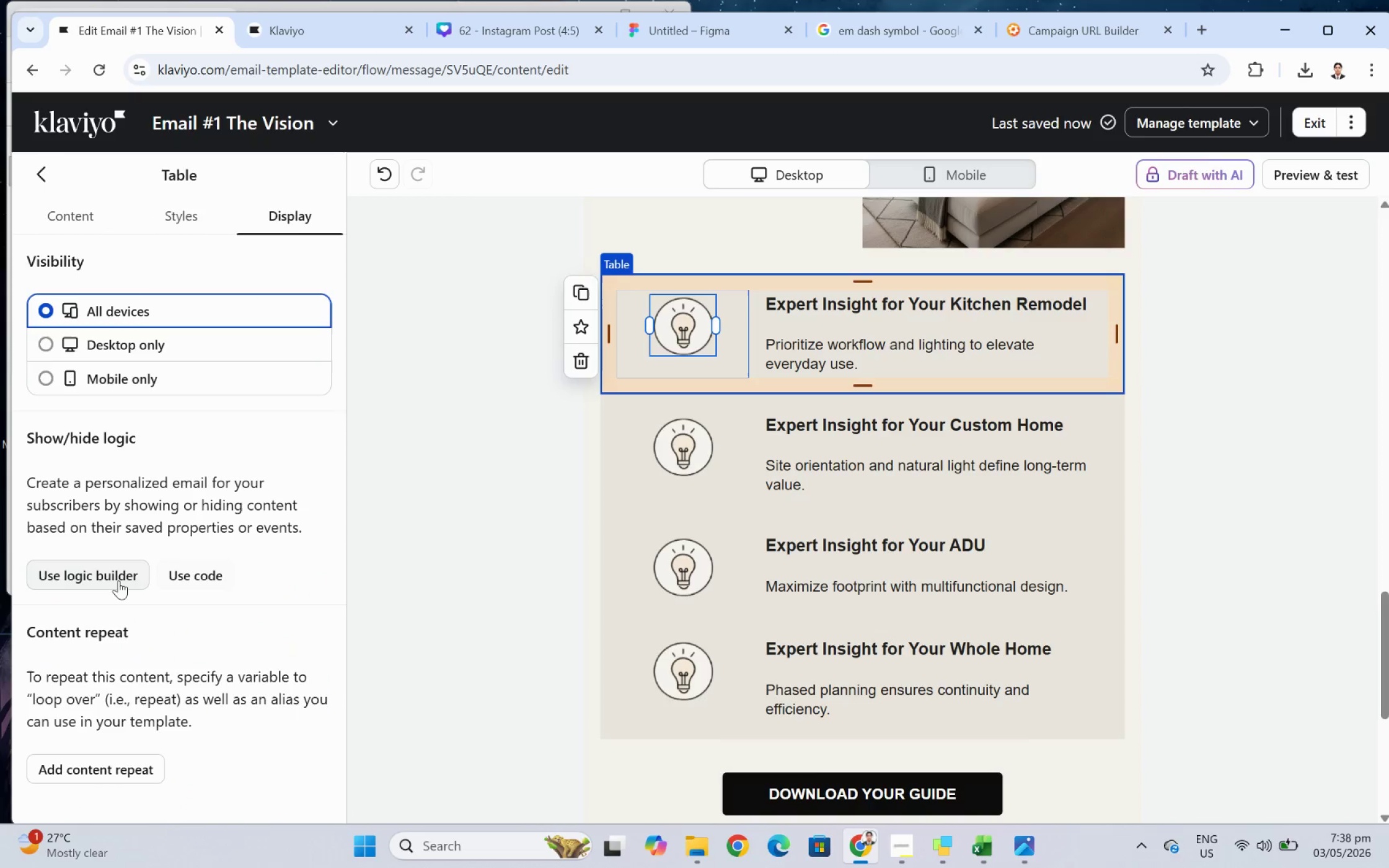 
left_click([117, 579])
 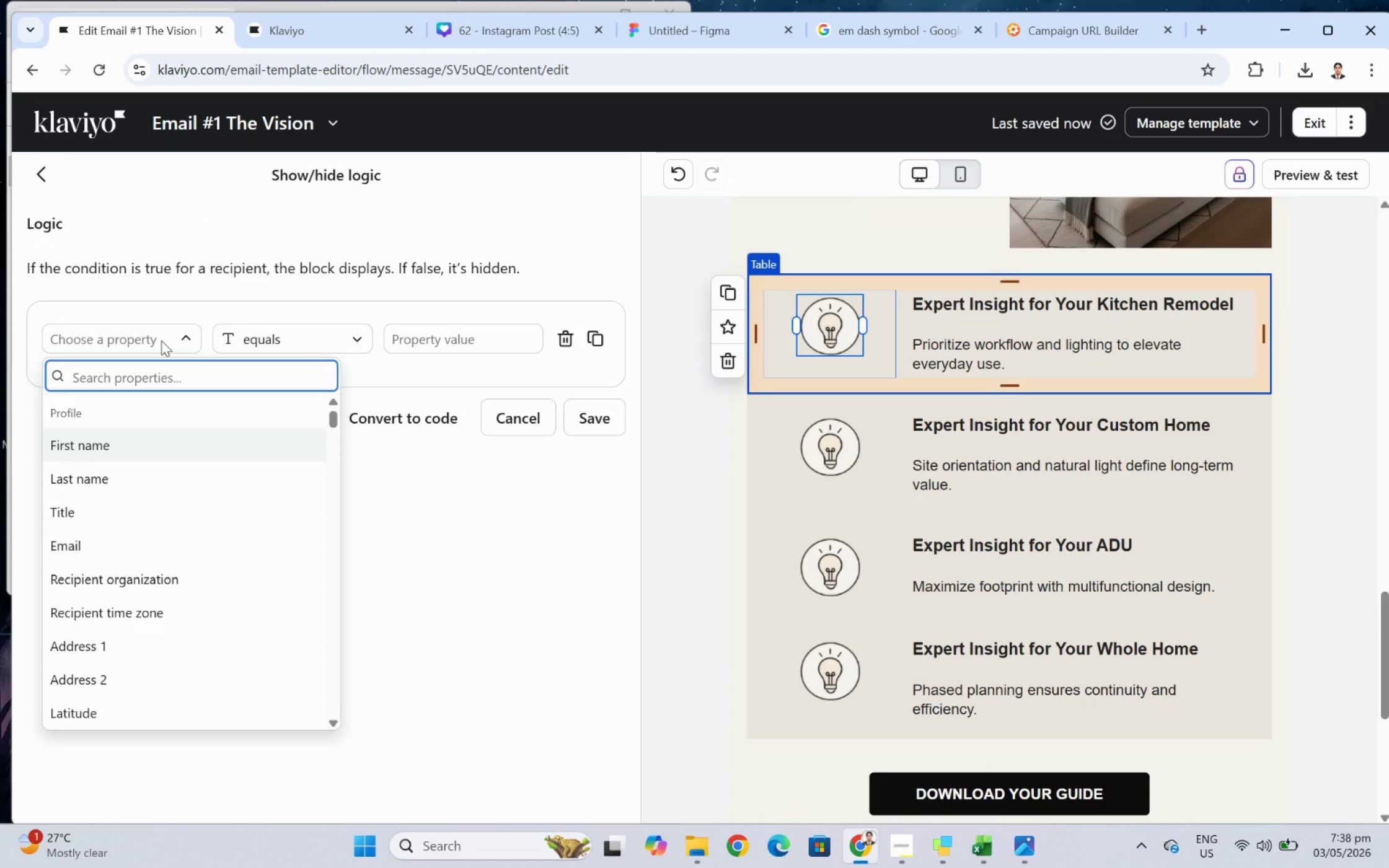 
type(proj)
 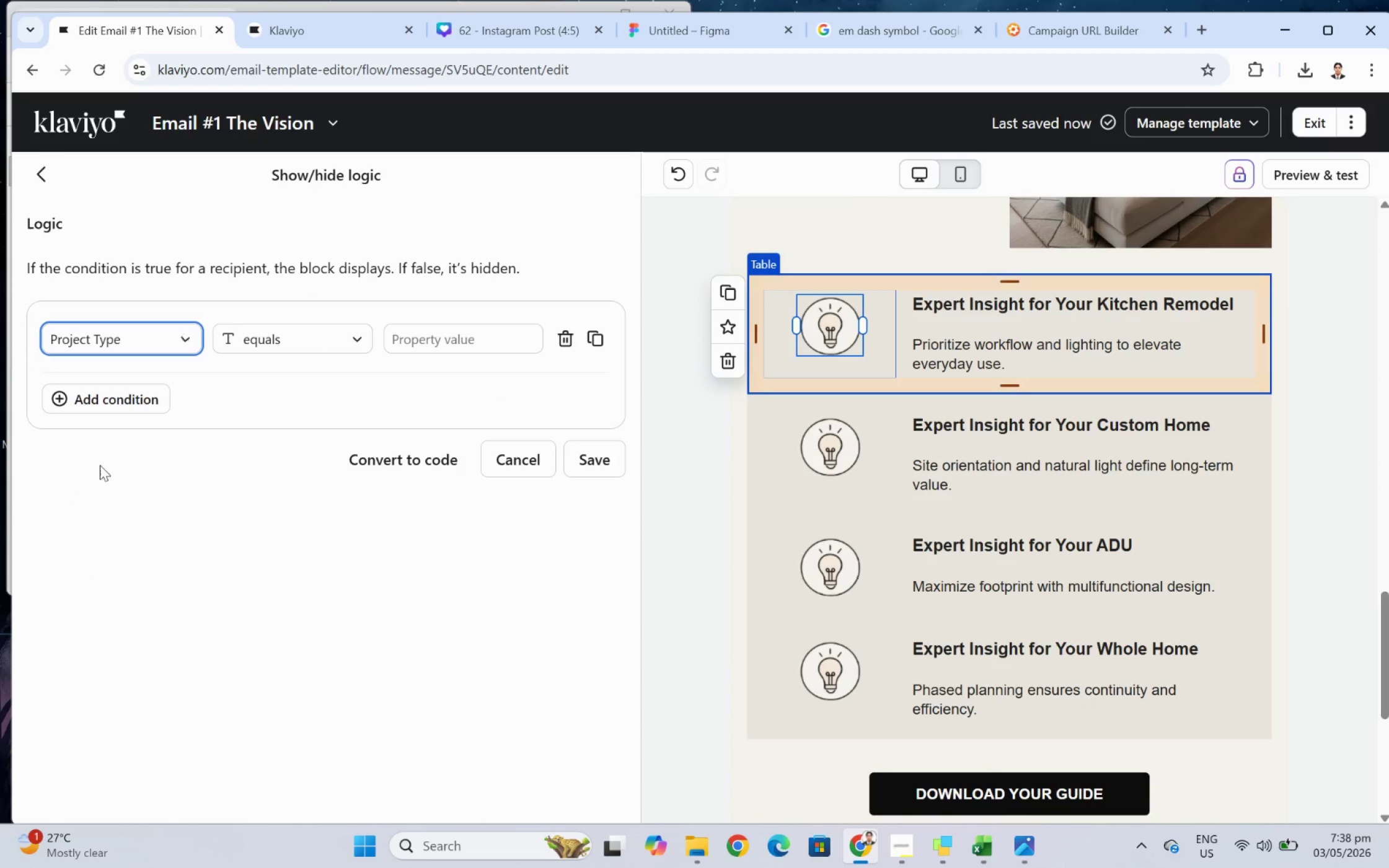 
left_click([437, 342])
 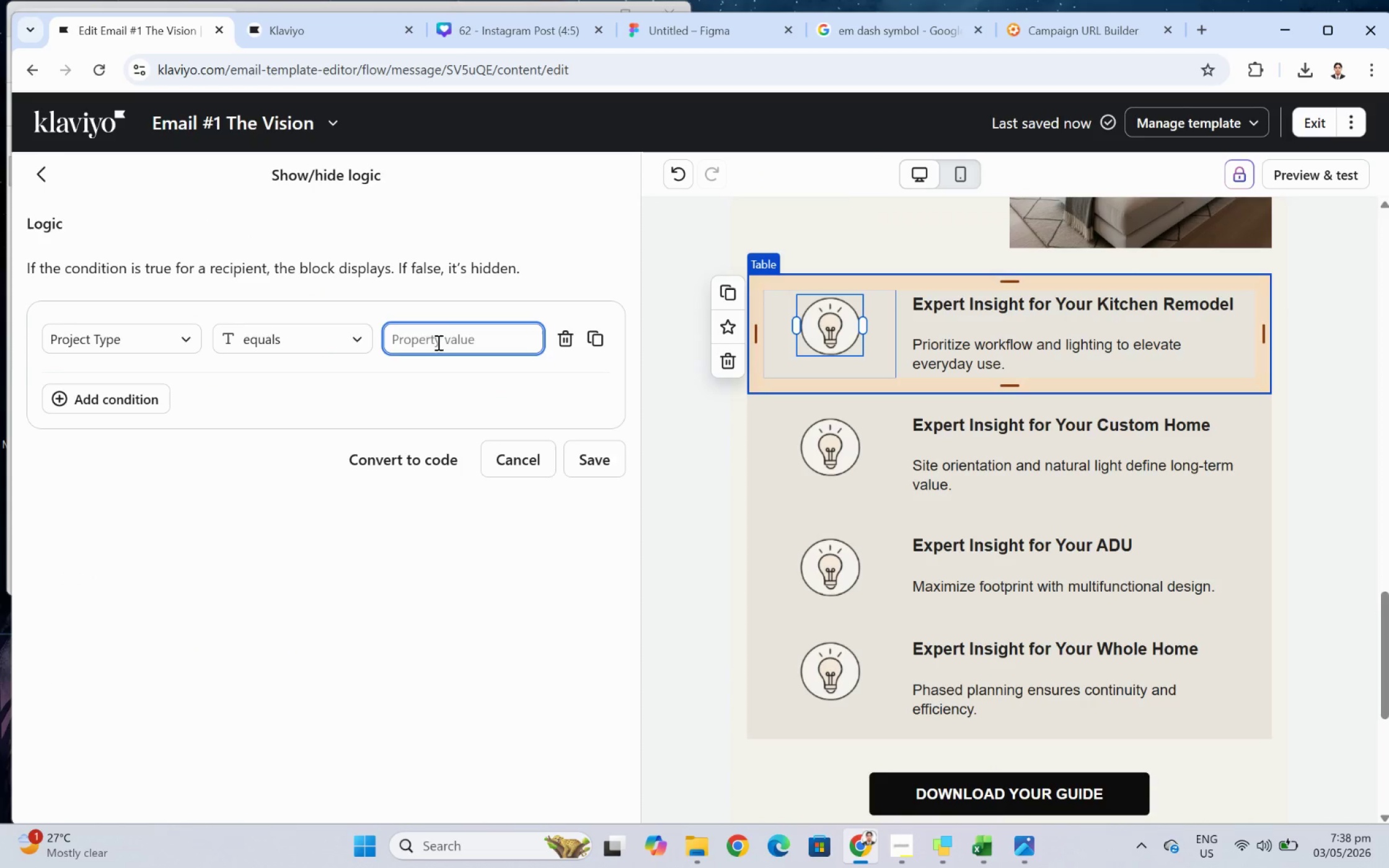 
left_click([350, 340])
 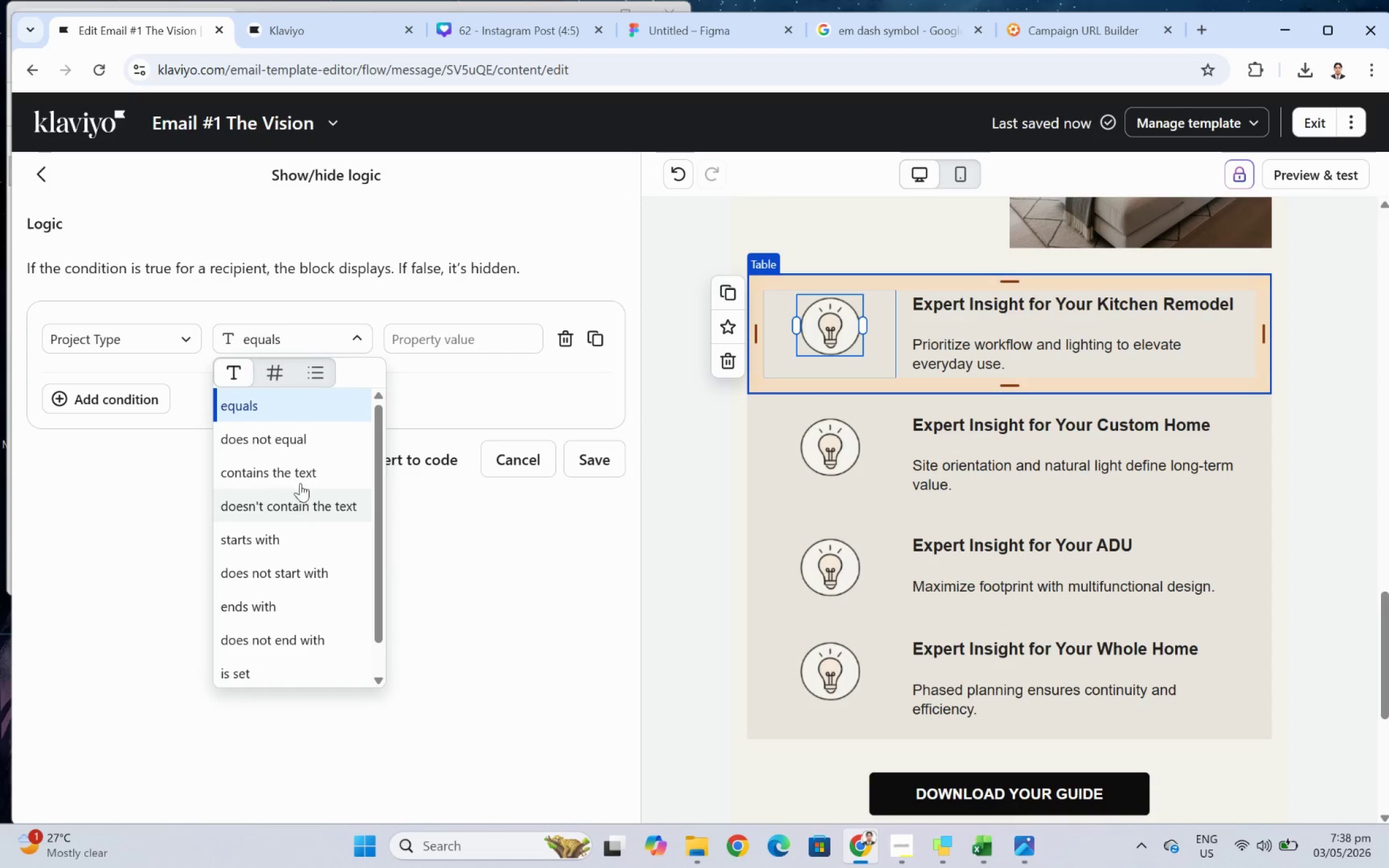 
left_click([300, 479])
 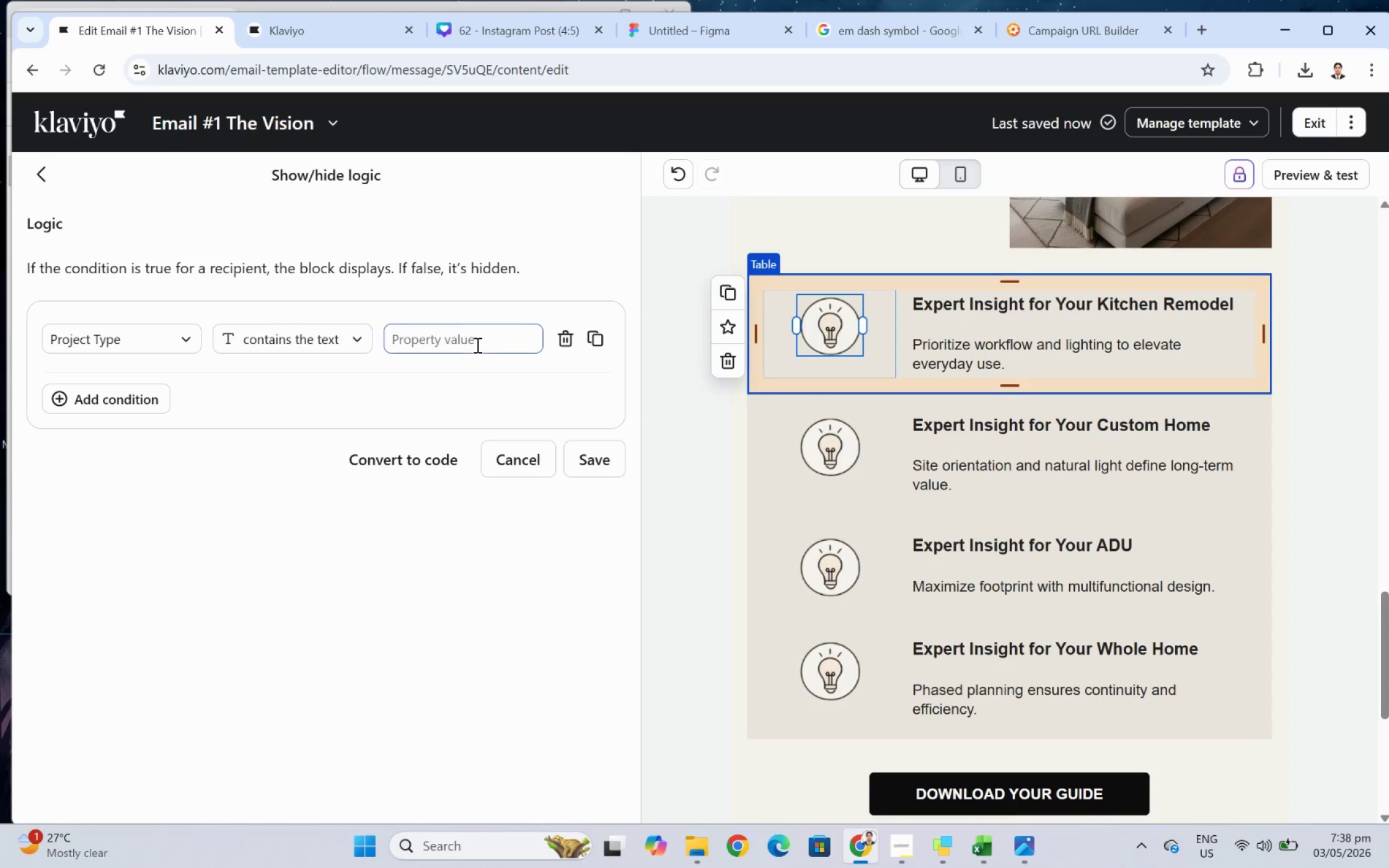 
left_click([476, 344])
 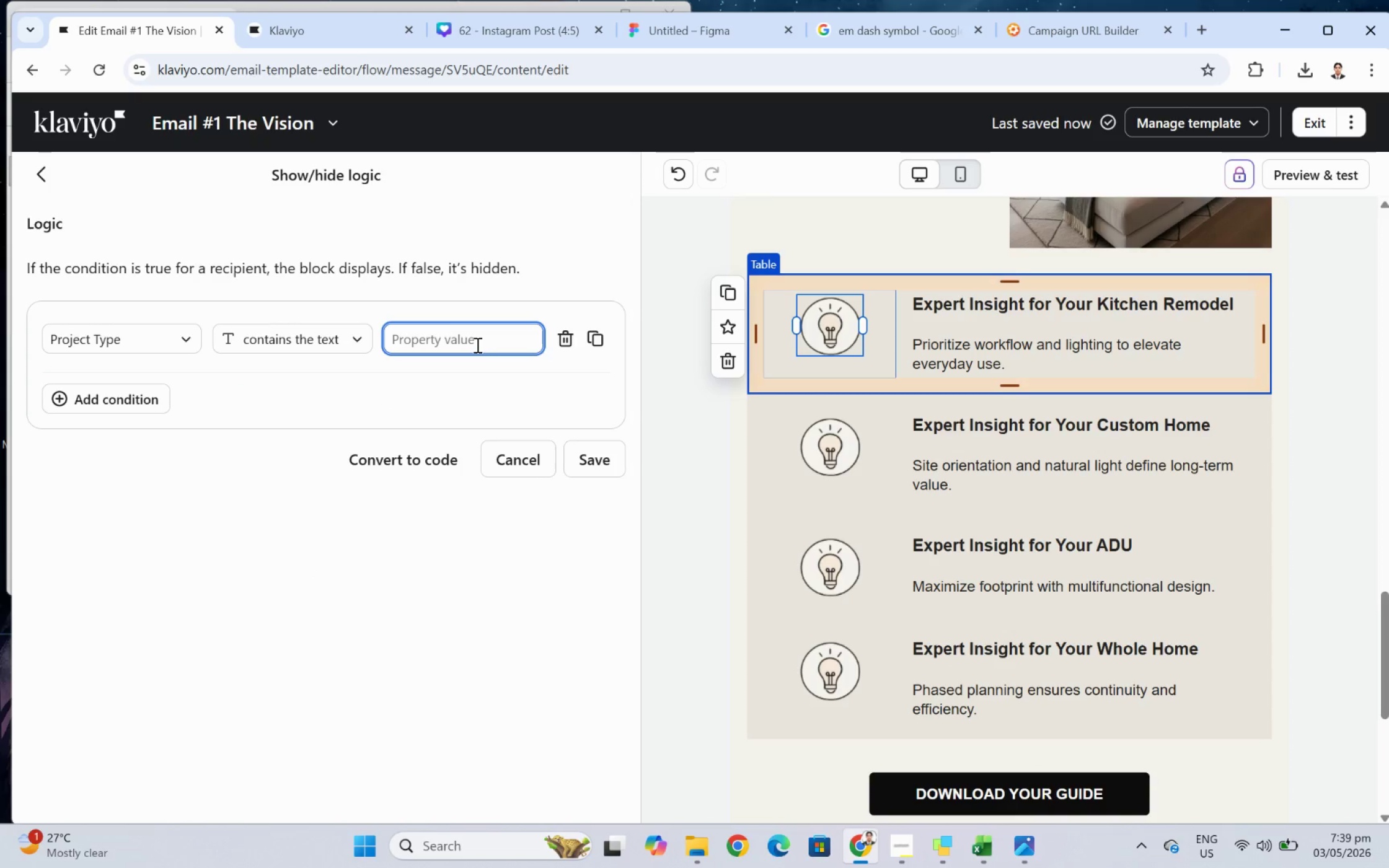 
type(Kitchen)
 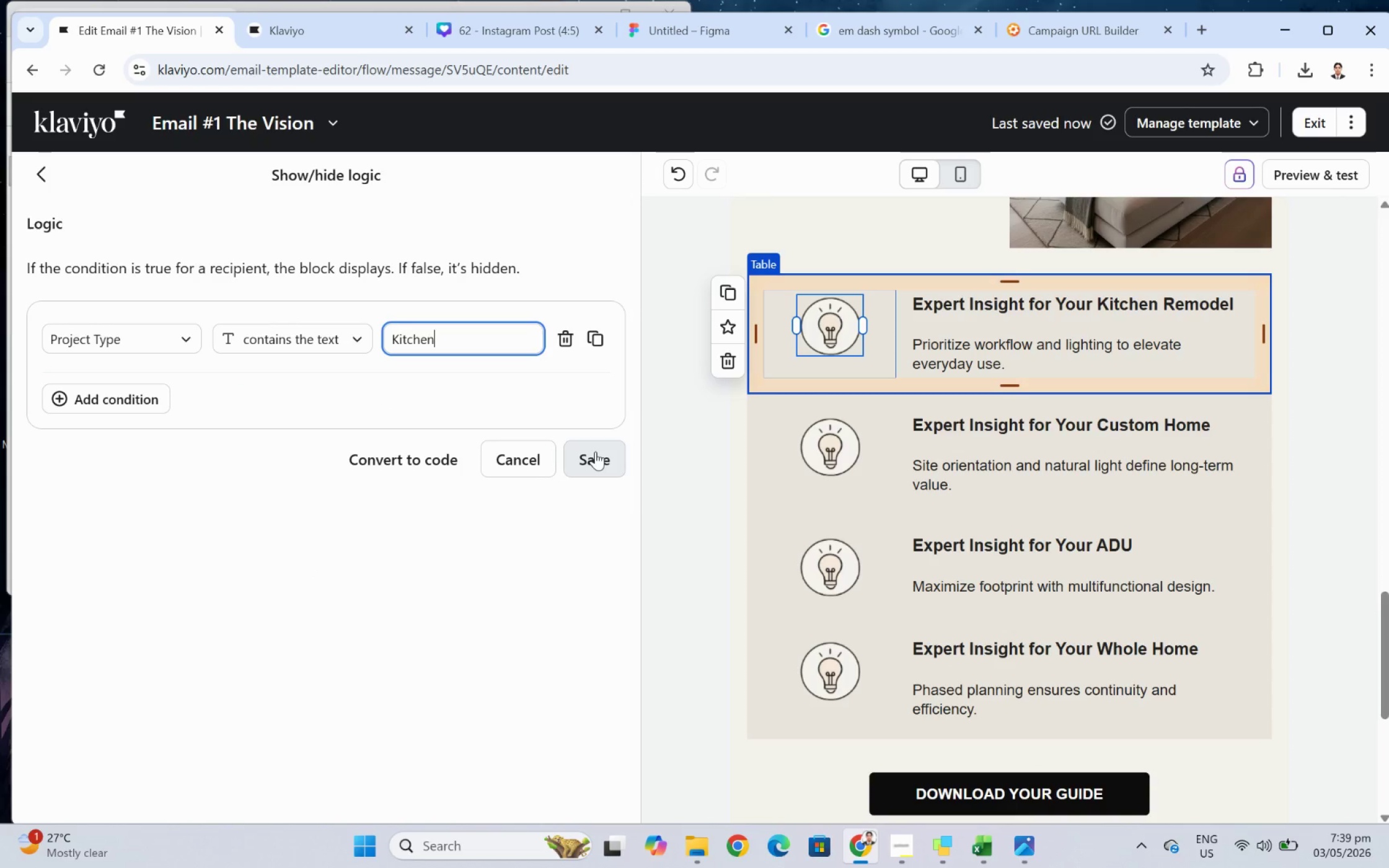 
wait(7.26)
 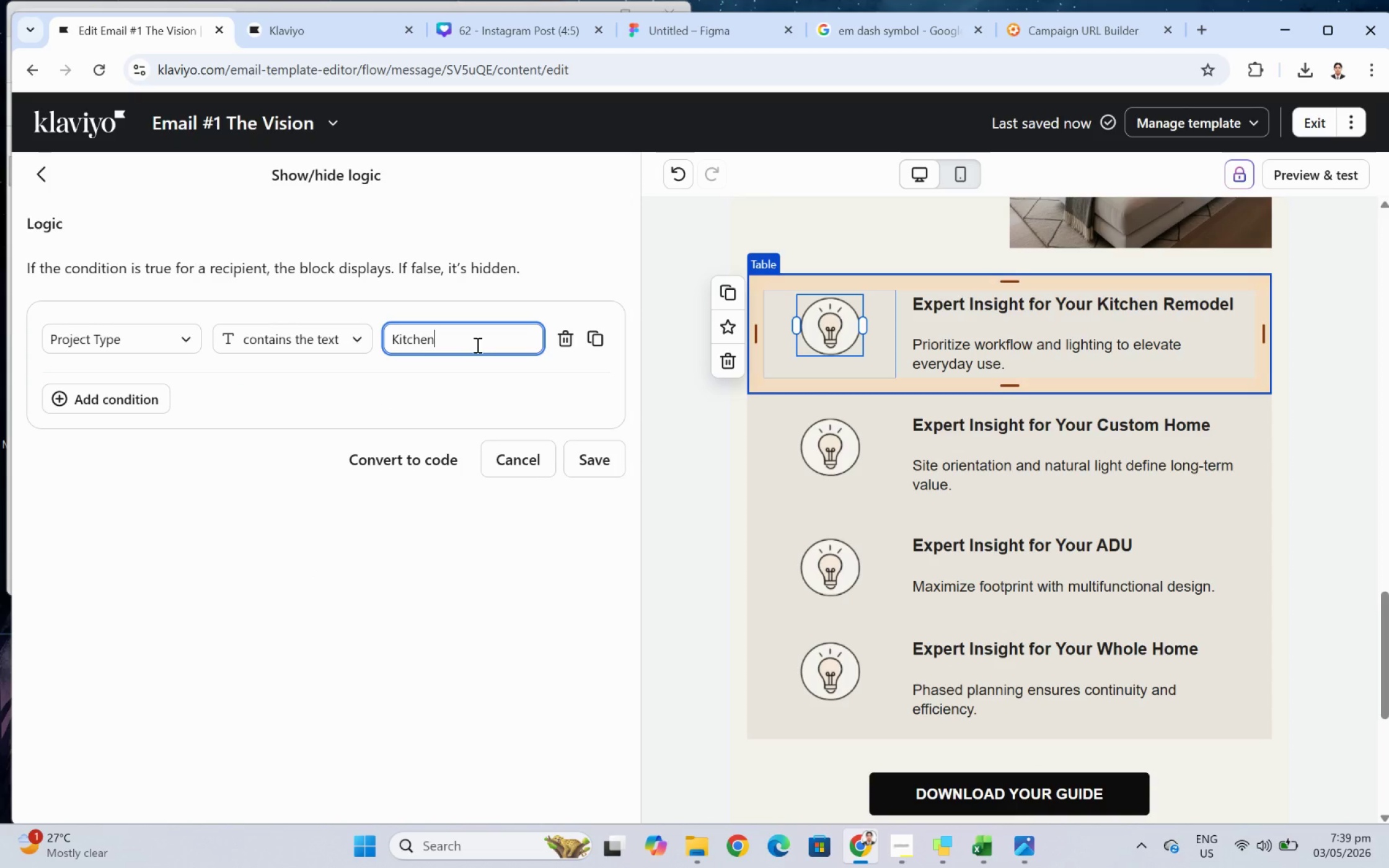 
left_click([595, 451])
 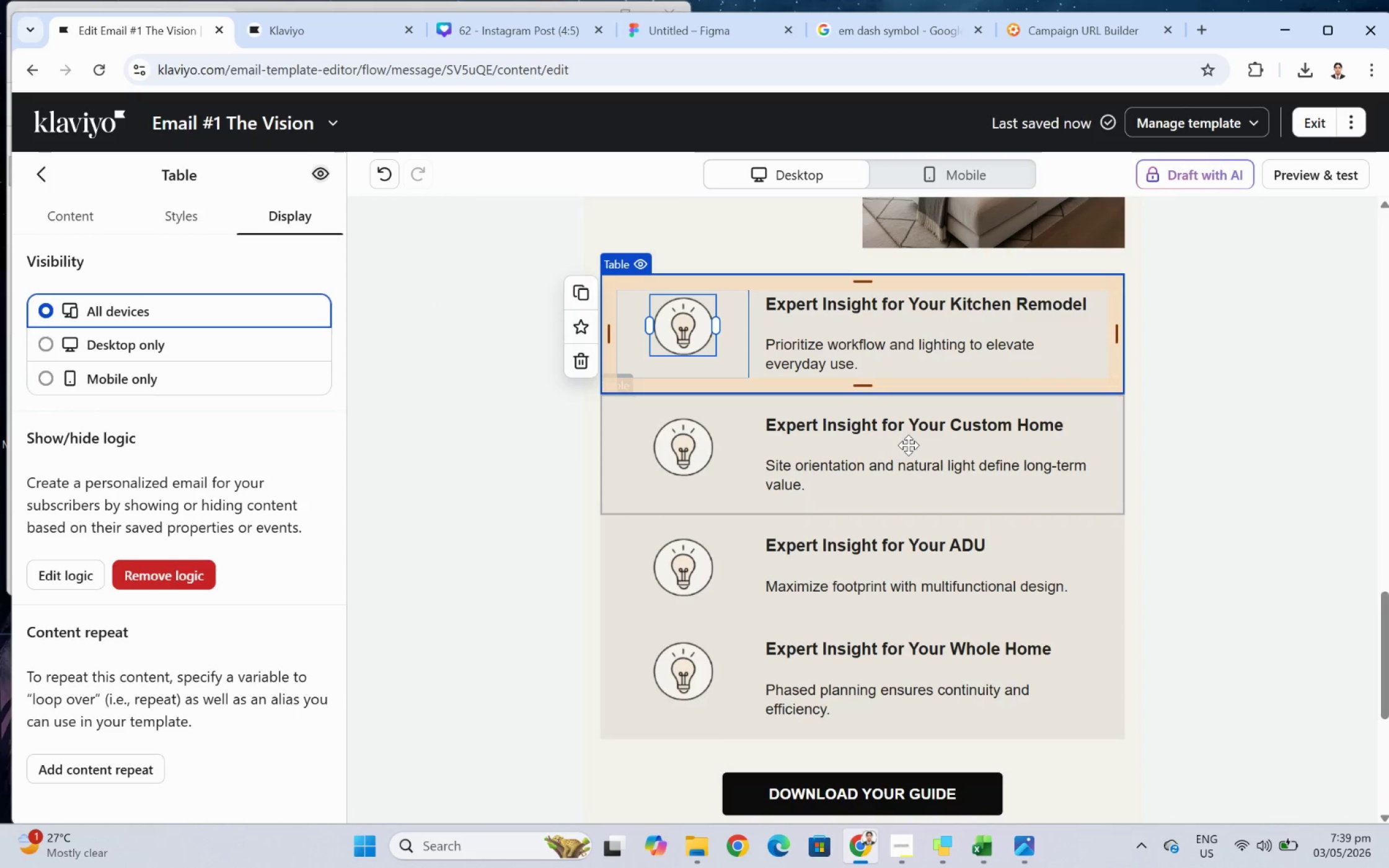 
left_click([908, 445])
 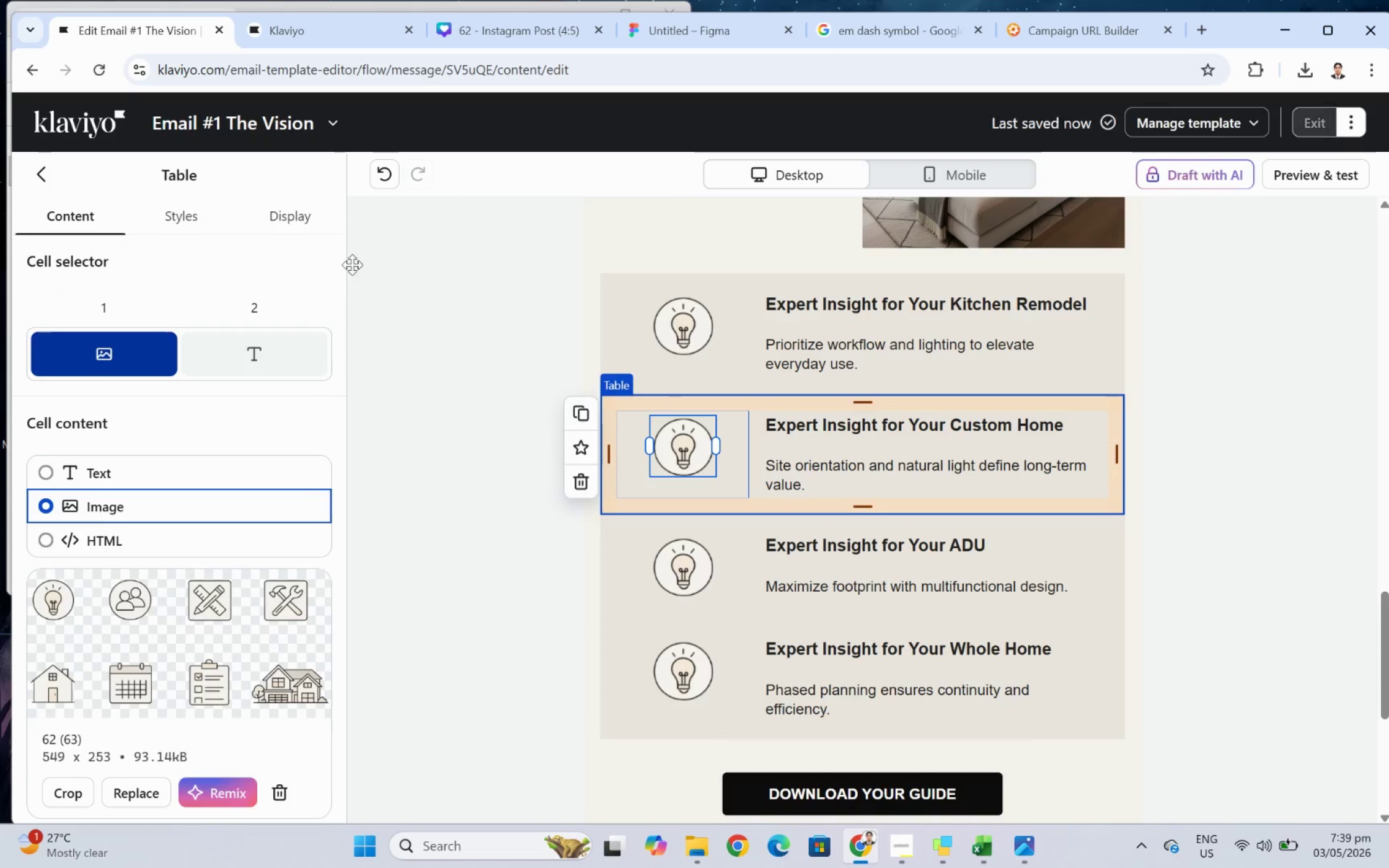 
left_click([312, 227])
 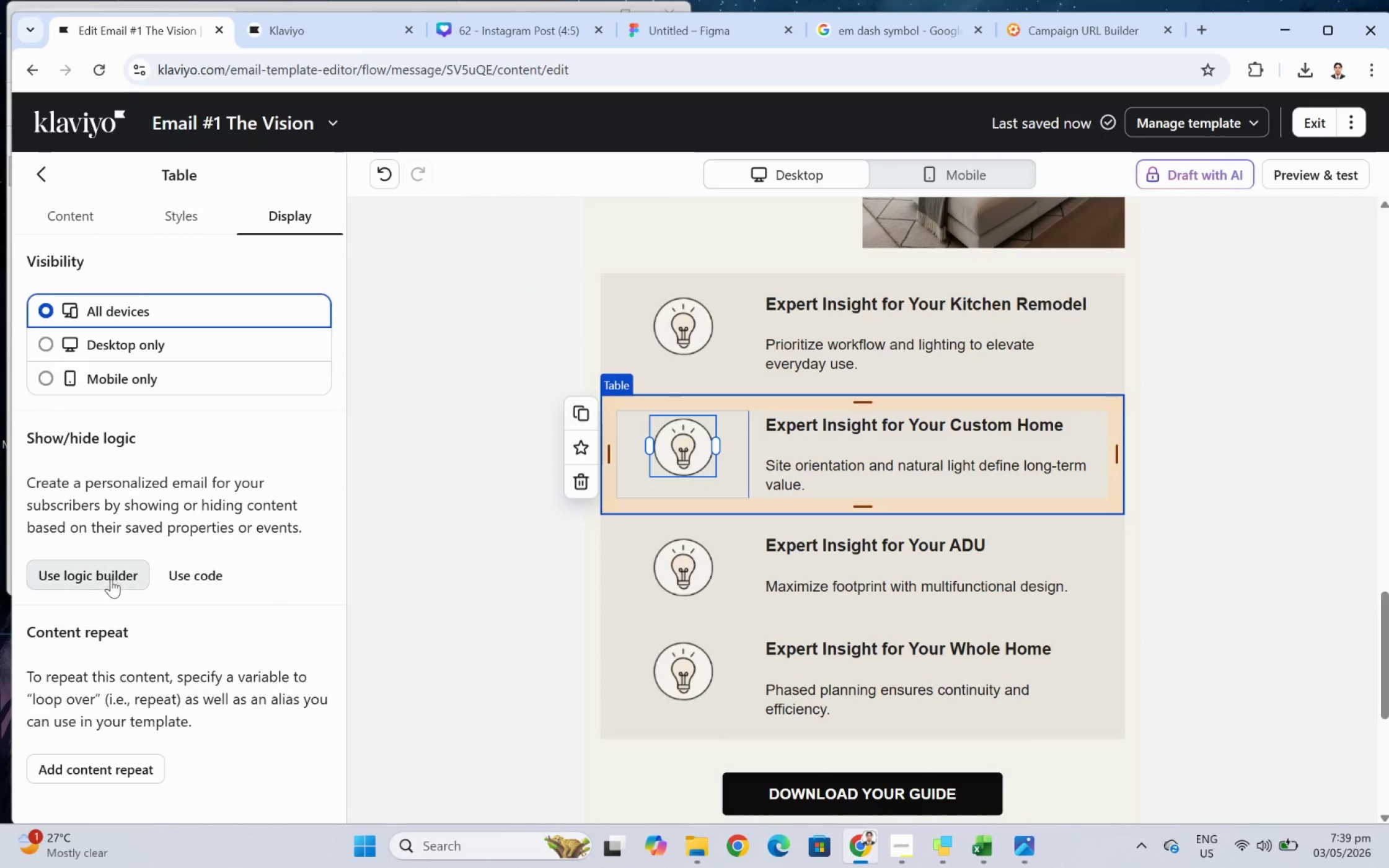 
left_click([111, 579])
 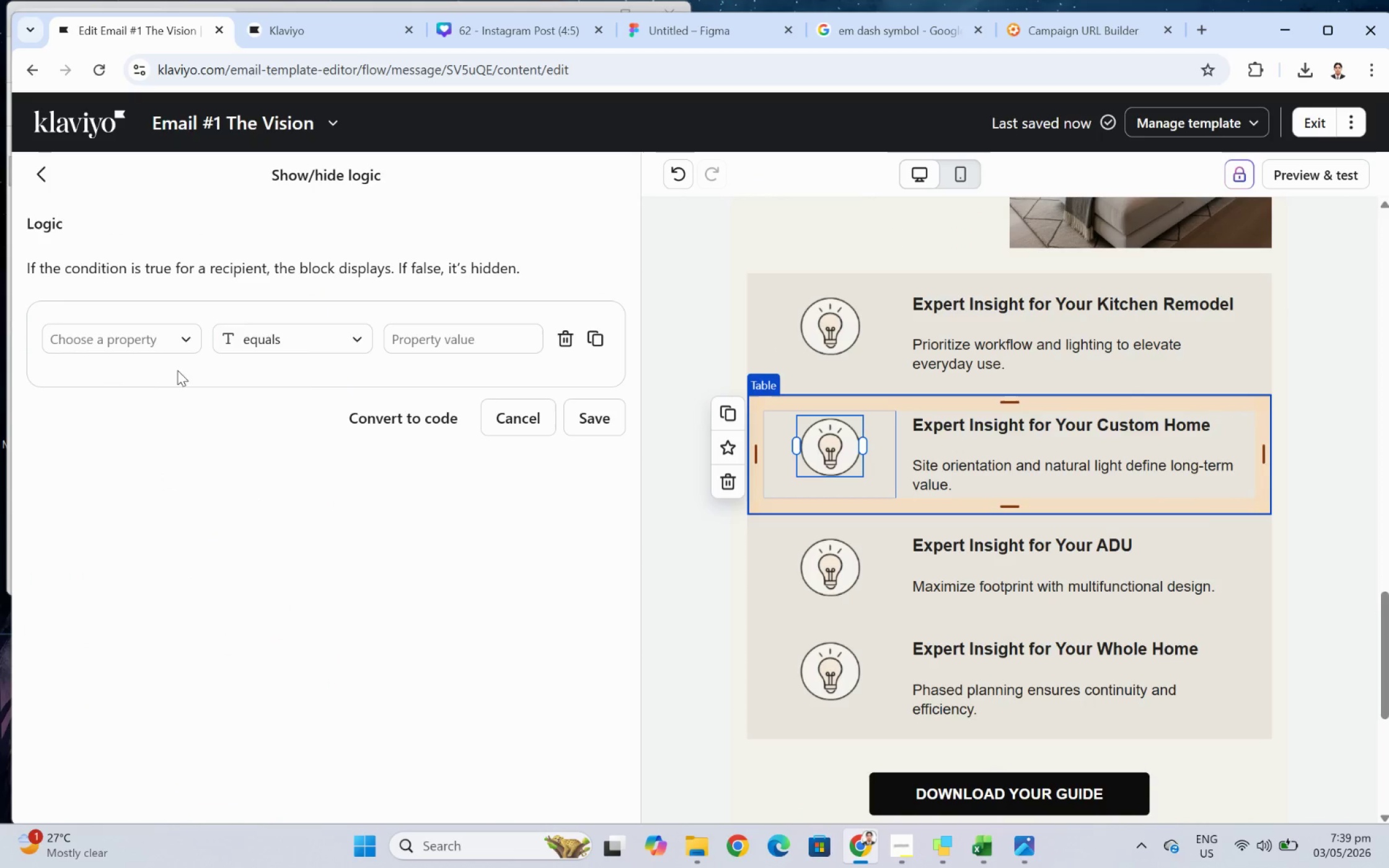 
left_click([151, 340])
 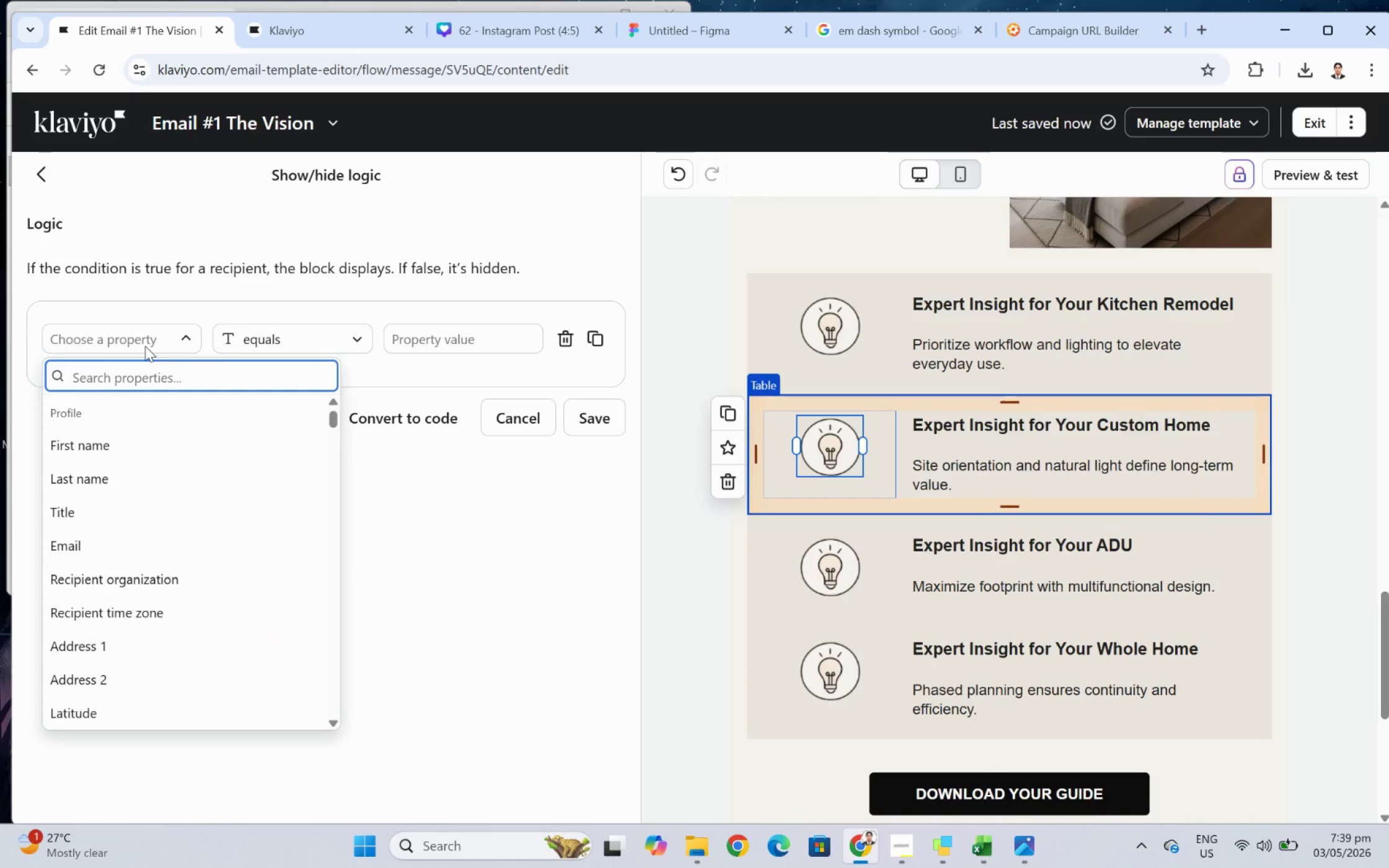 
type(projec)
 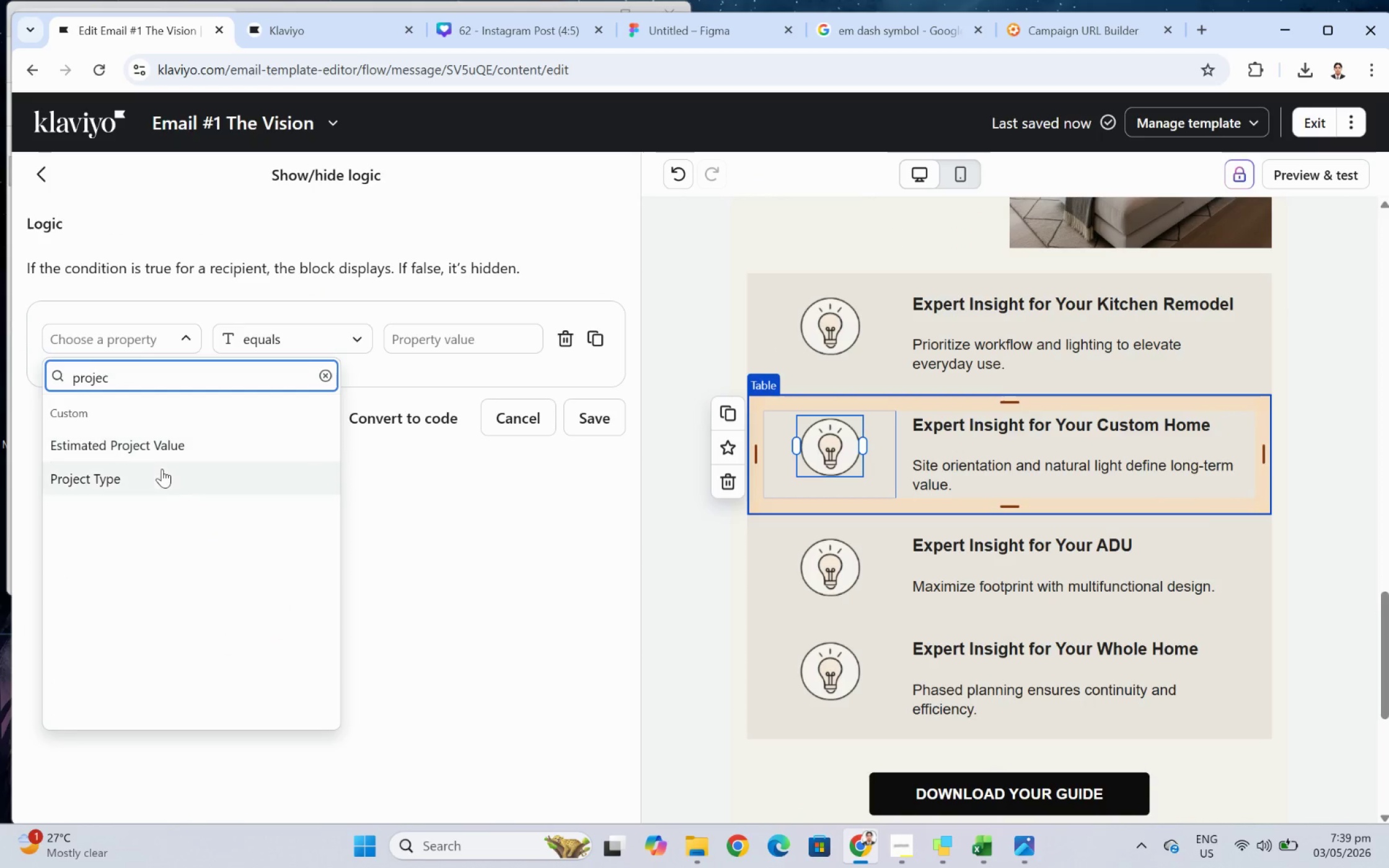 
left_click([162, 473])
 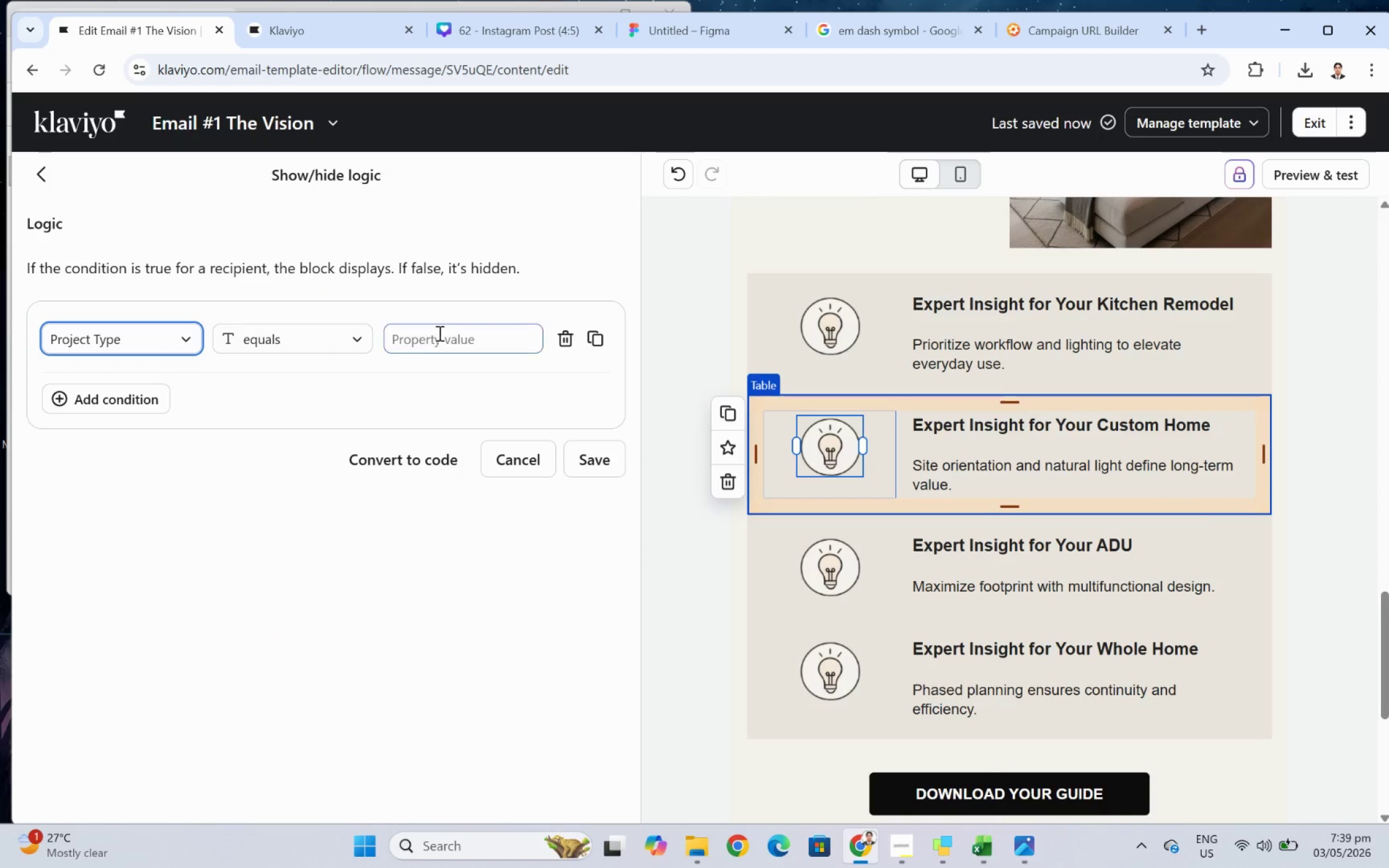 
left_click([439, 331])
 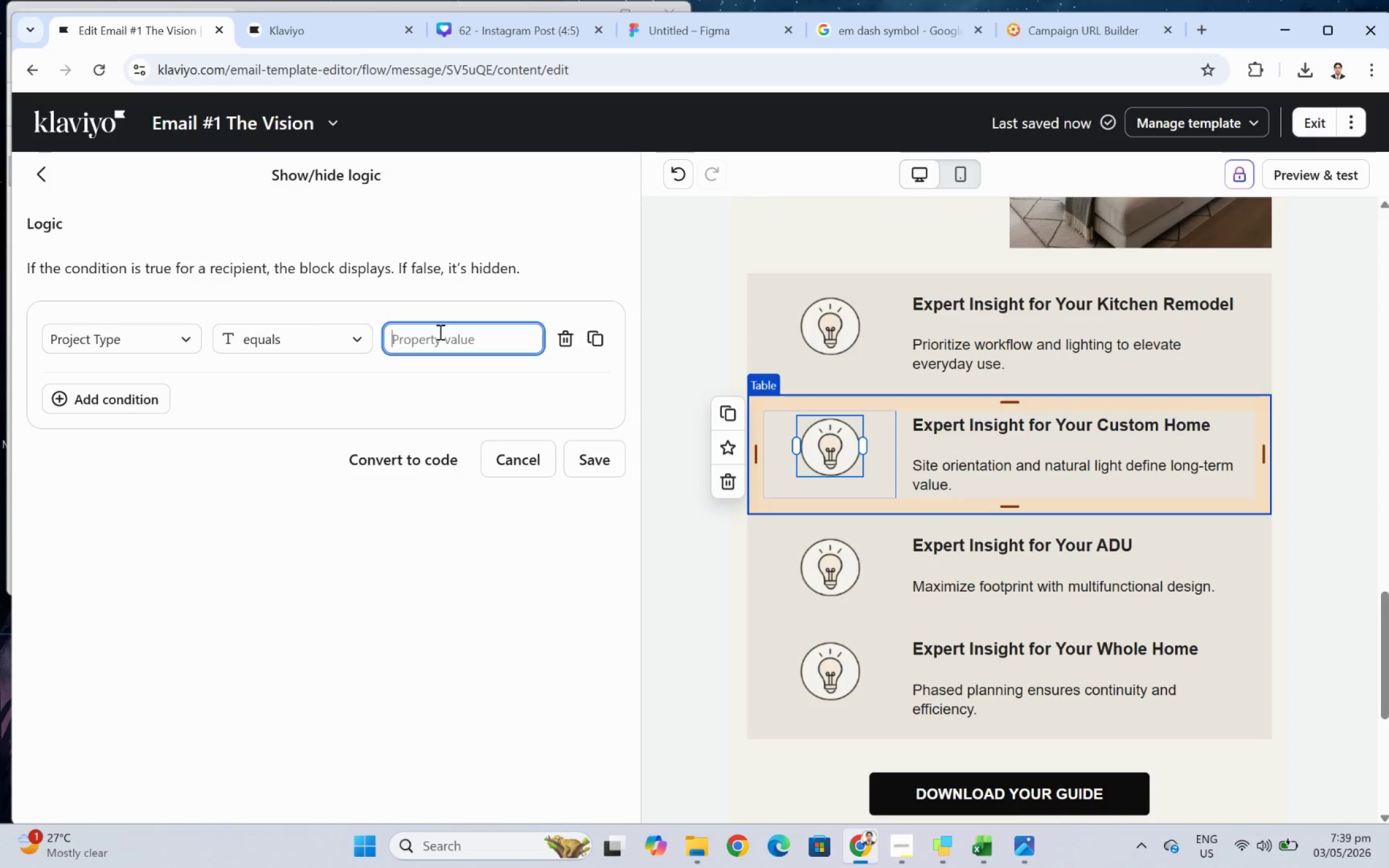 
wait(19.99)
 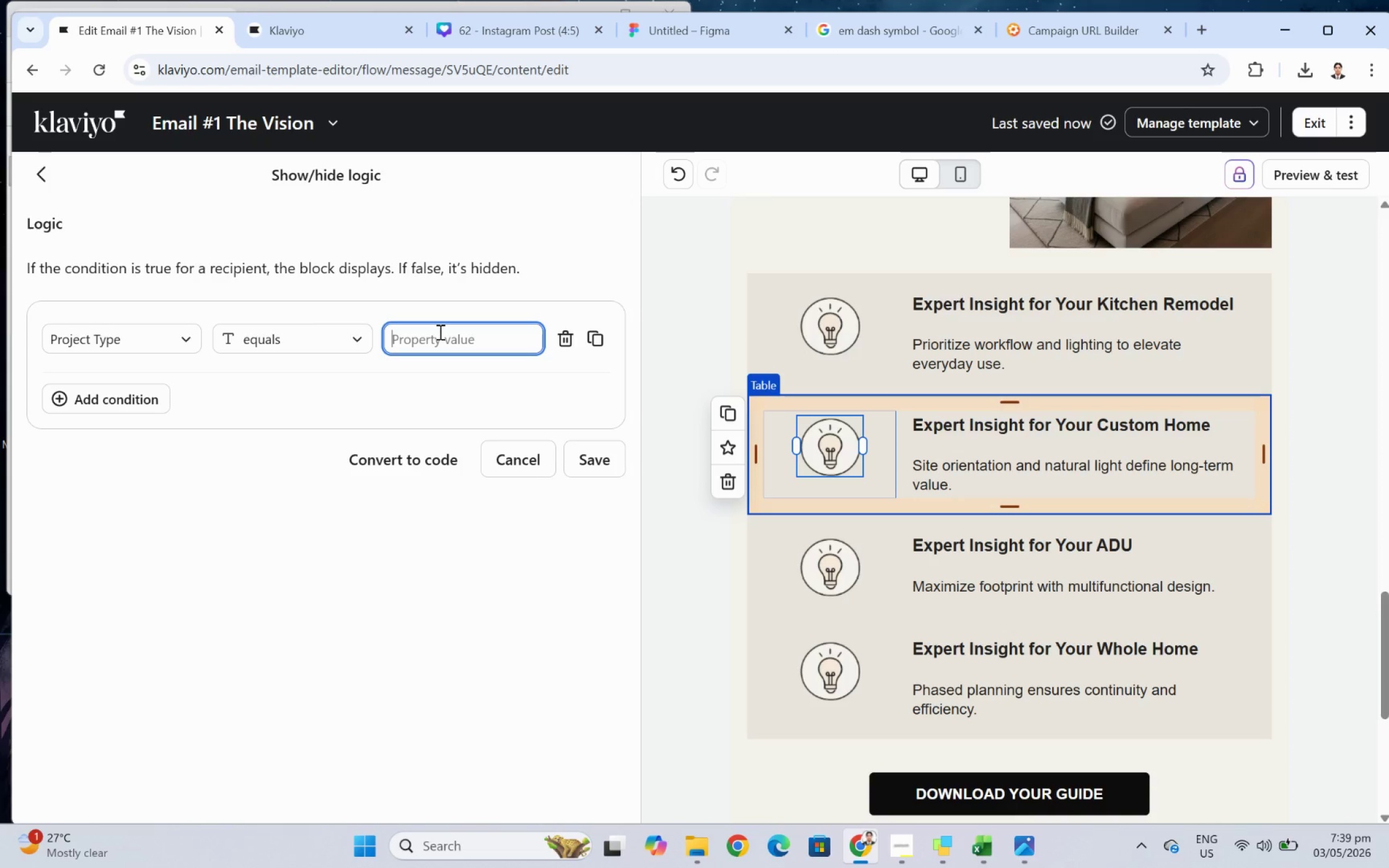 
left_click([339, 341])
 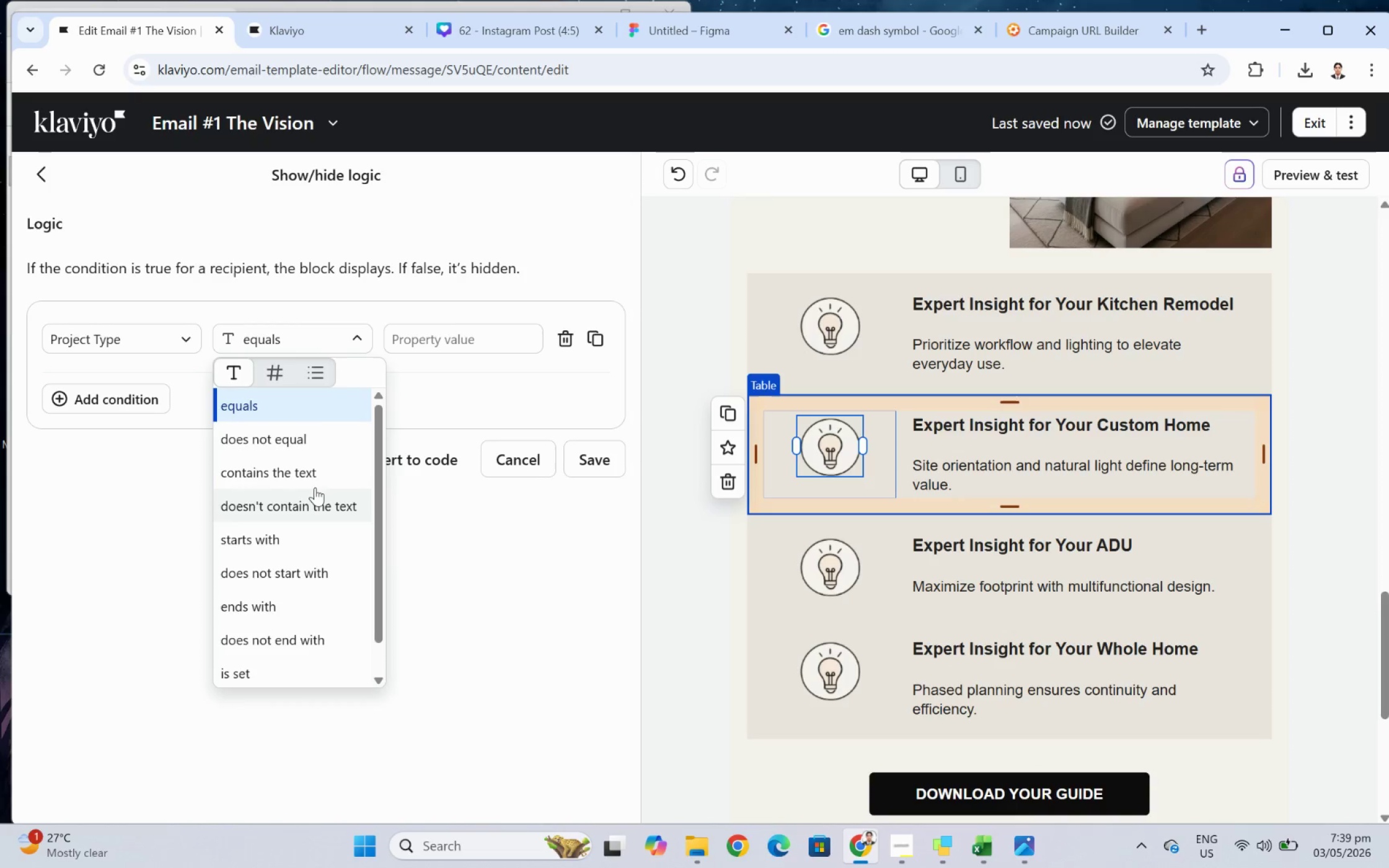 
left_click([315, 479])
 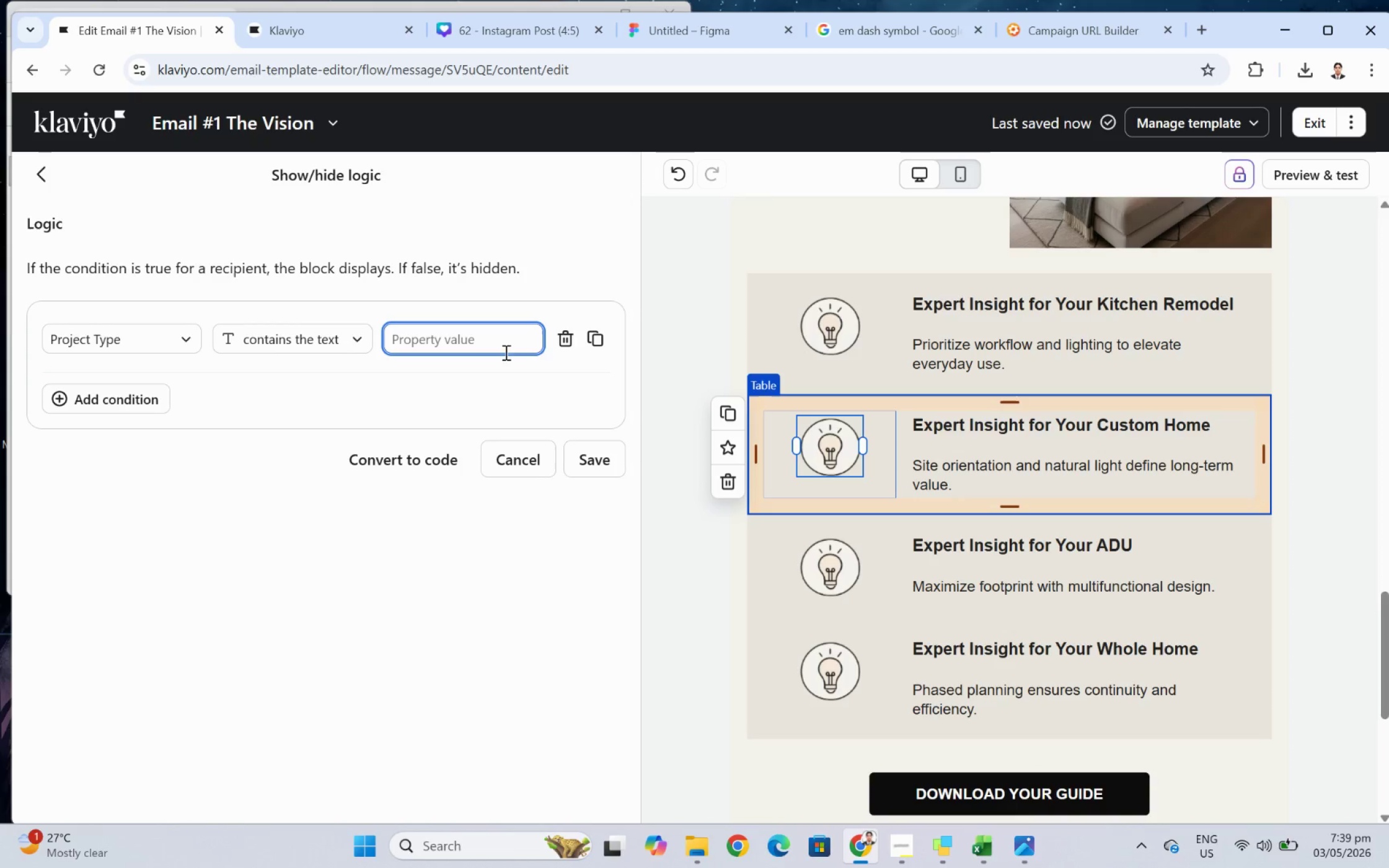 
left_click([512, 325])
 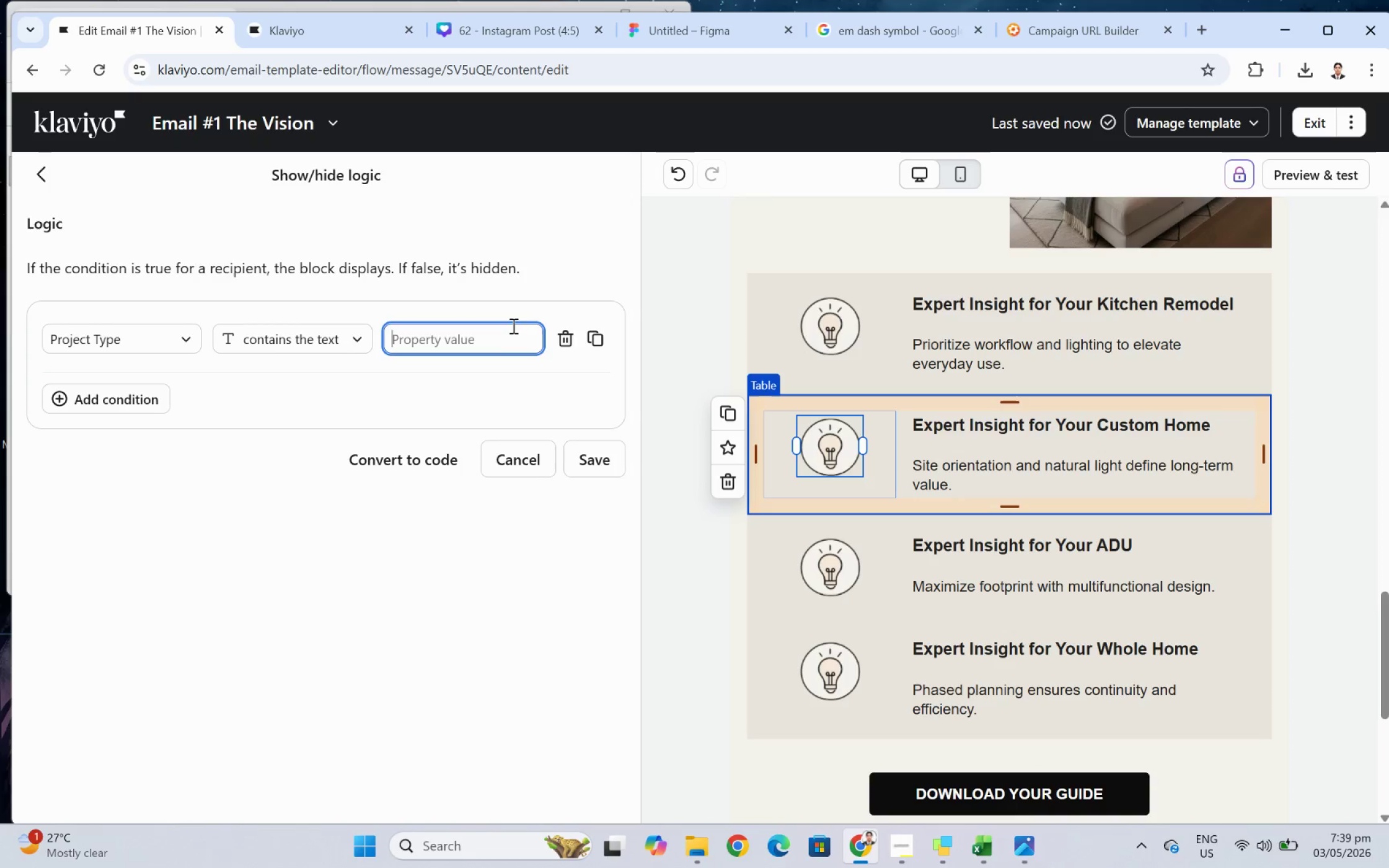 
wait(5.05)
 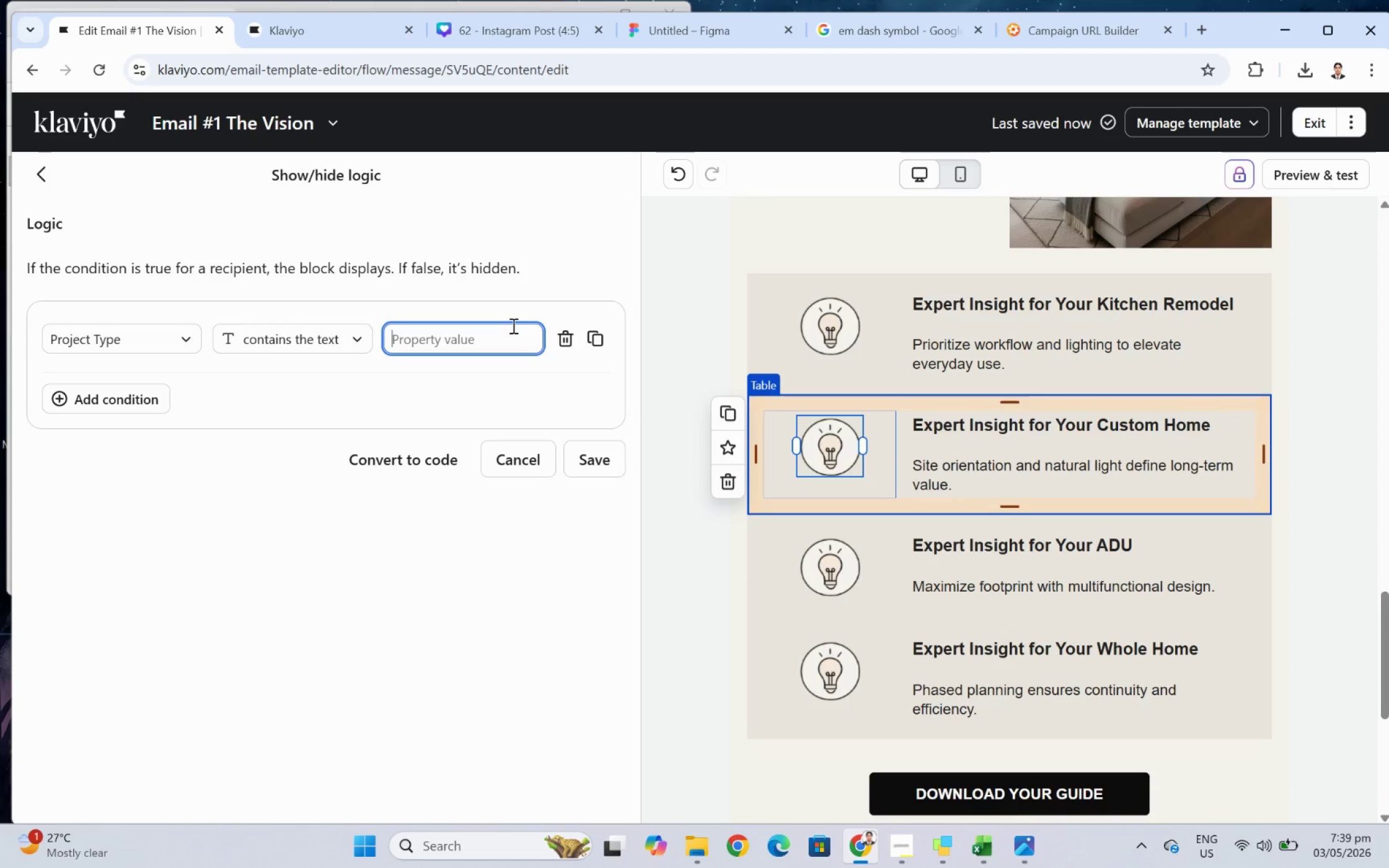 
type(Custom)
 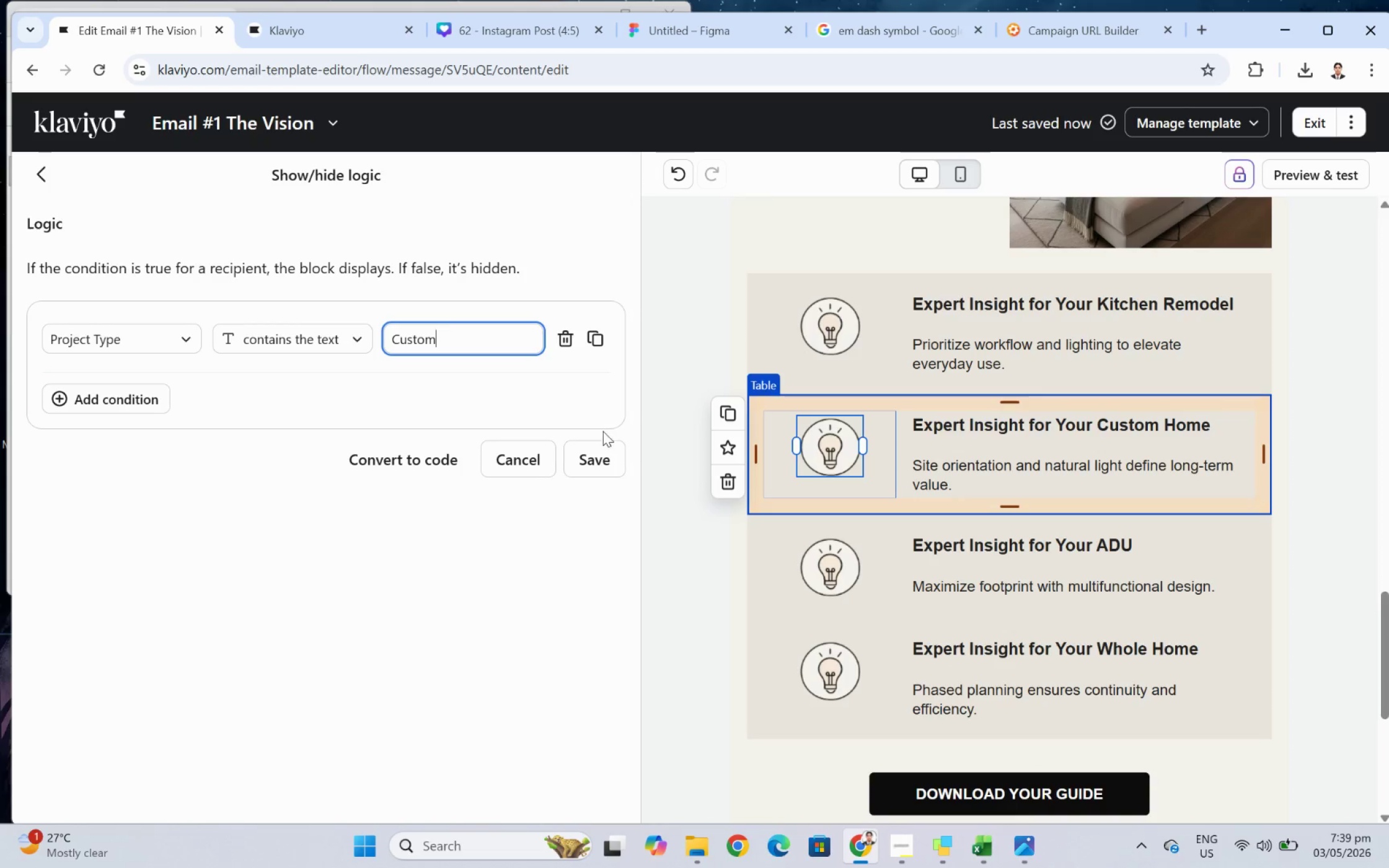 
left_click([607, 458])
 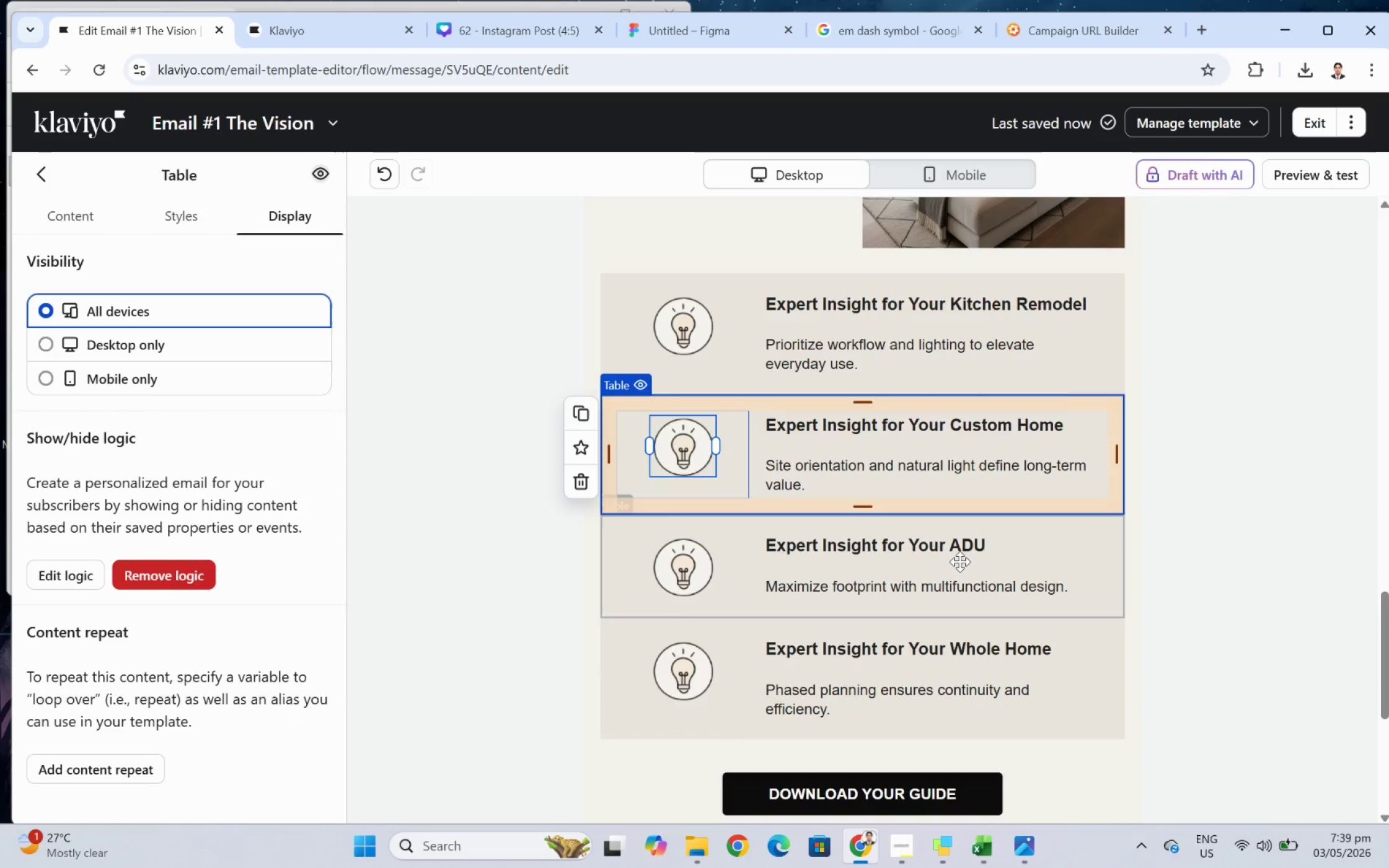 
left_click([960, 562])
 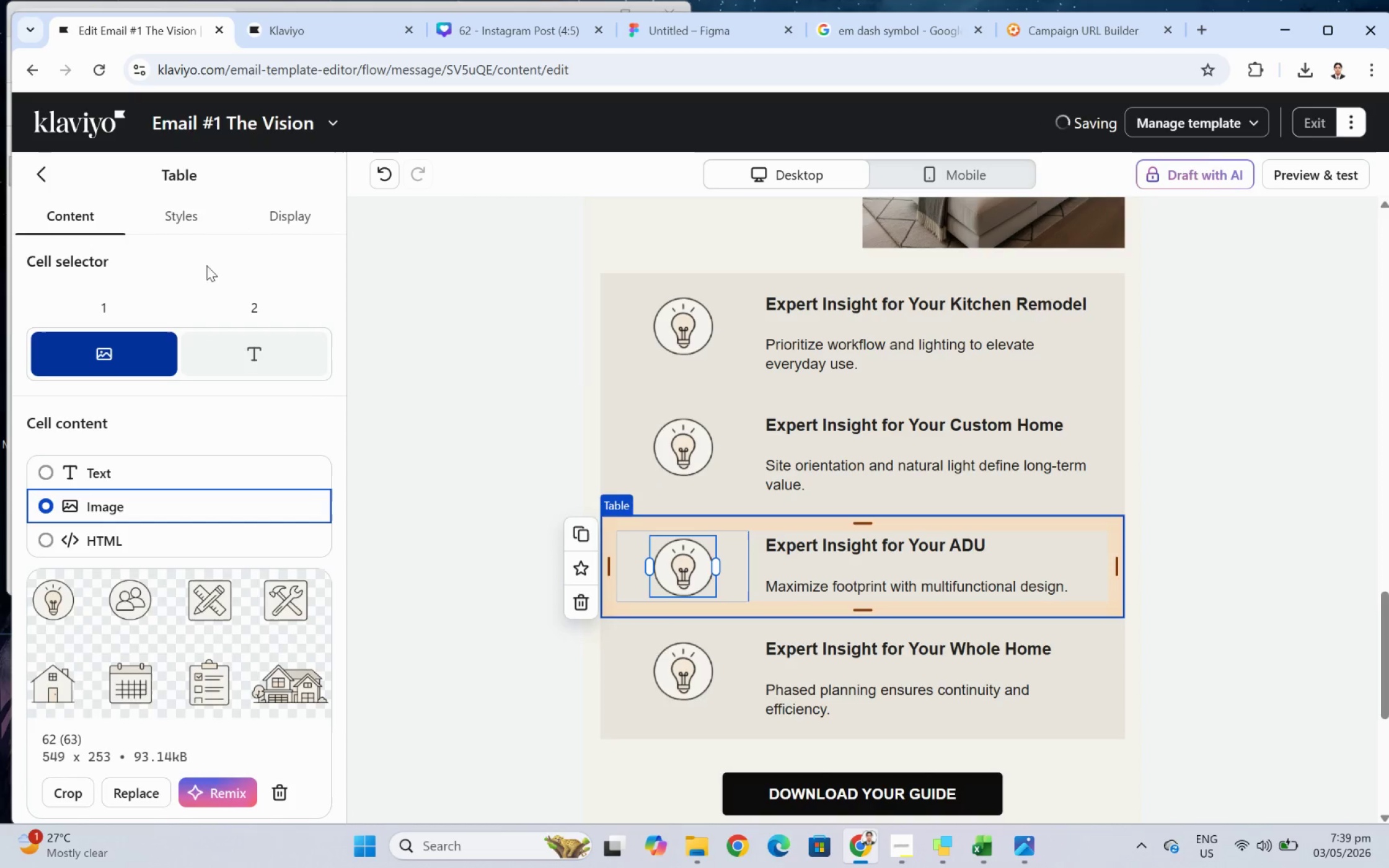 
left_click([278, 212])
 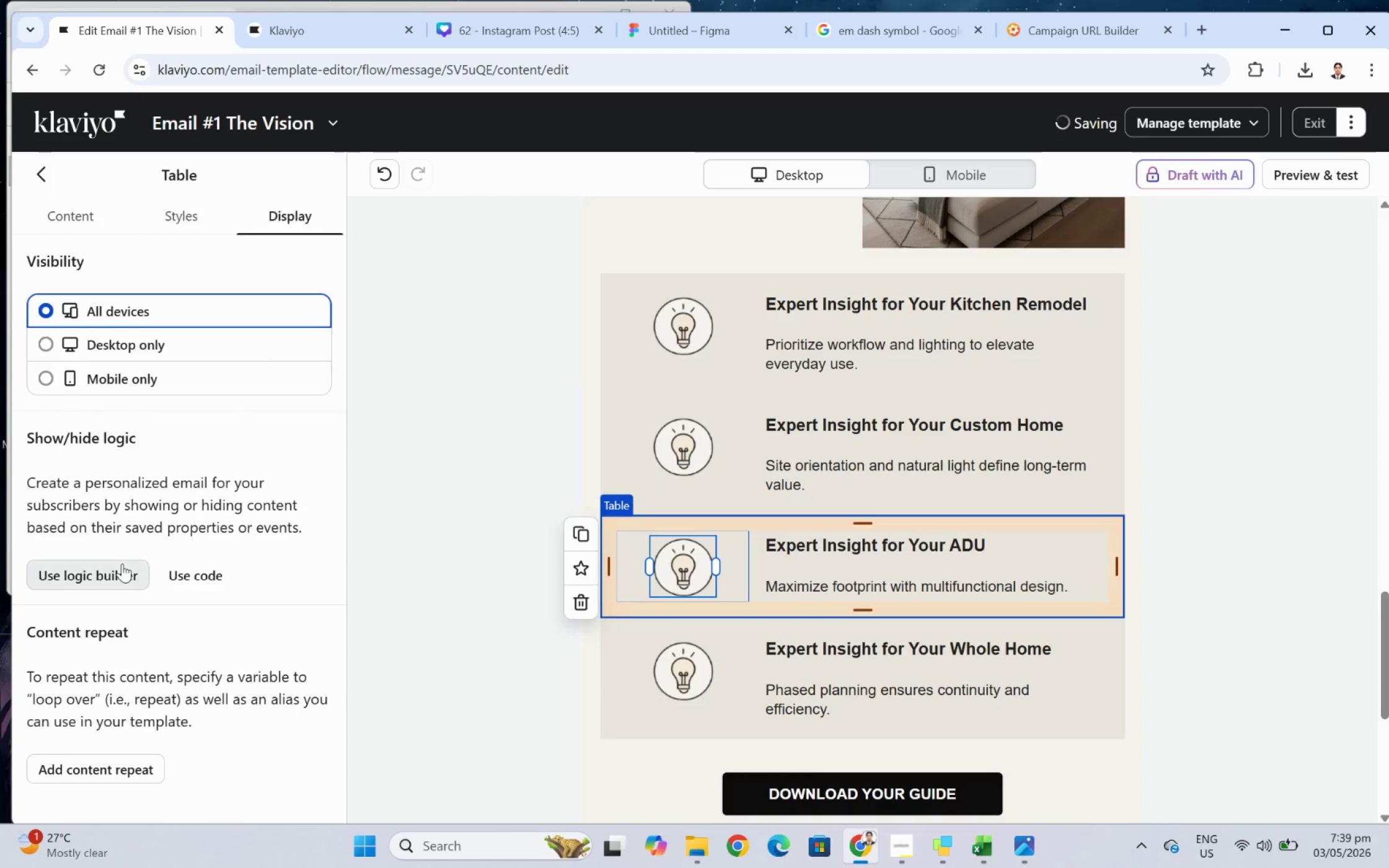 
left_click([123, 564])
 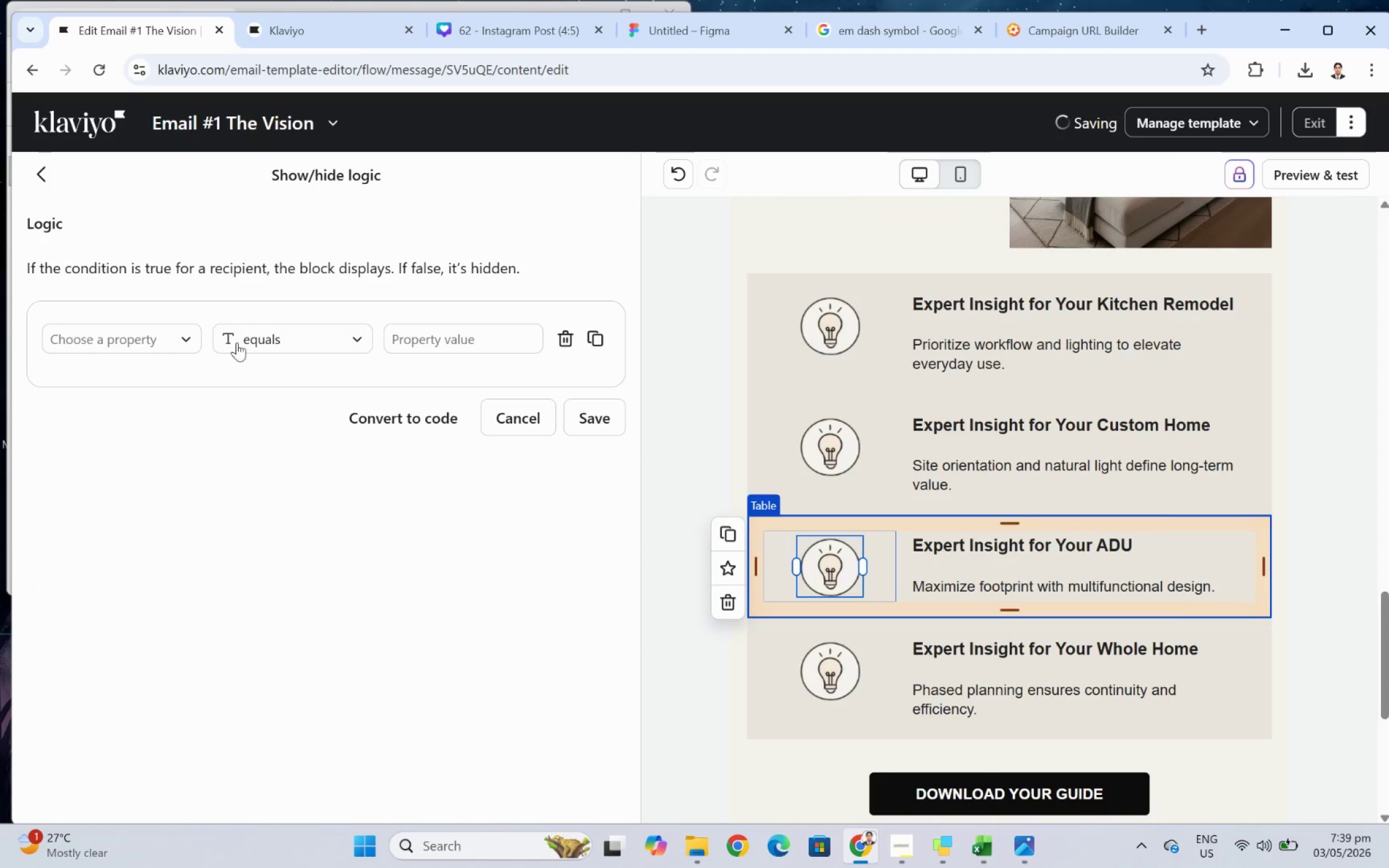 
left_click([146, 334])
 